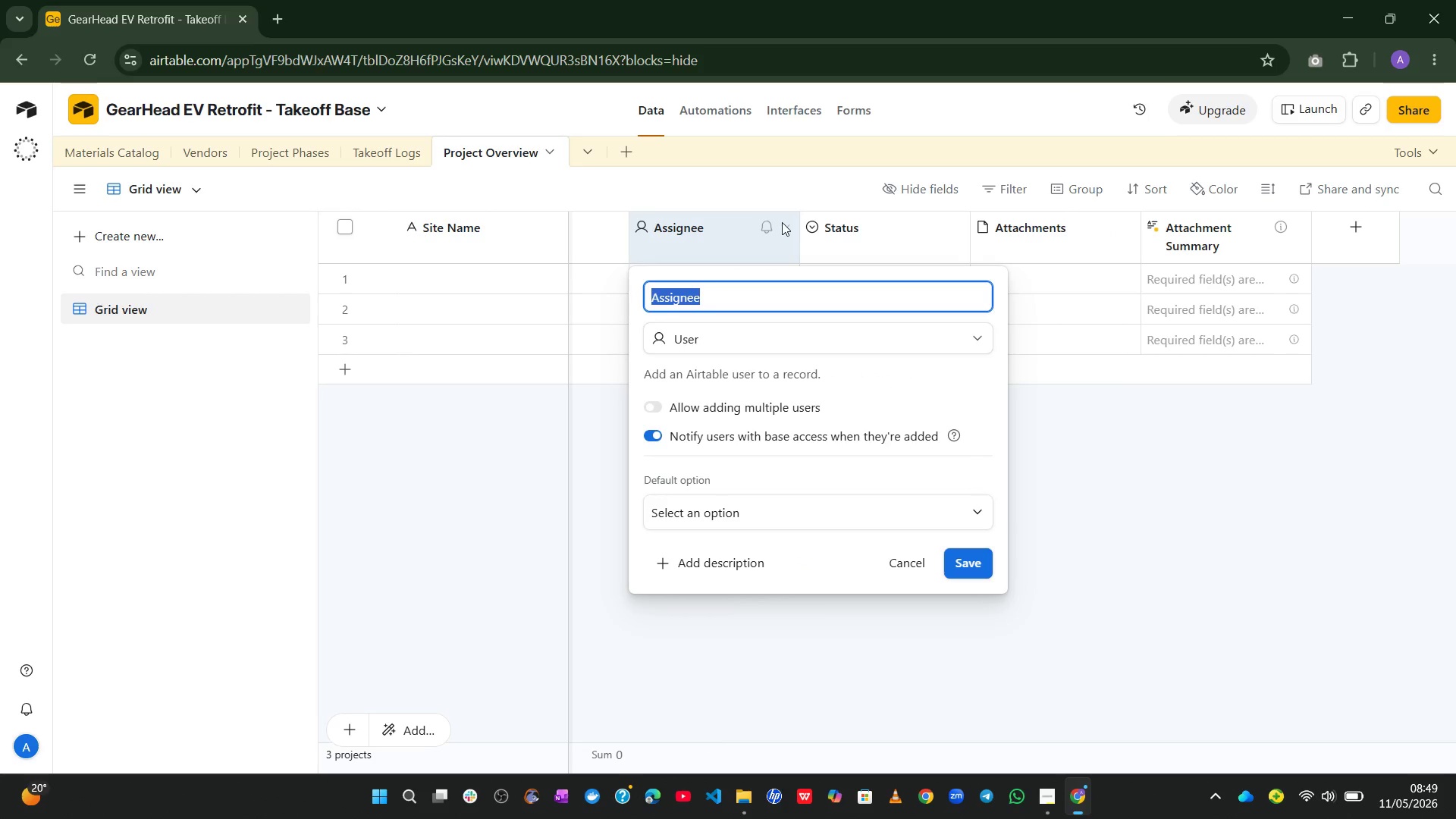 
hold_key(key=CapsLock, duration=0.45)
 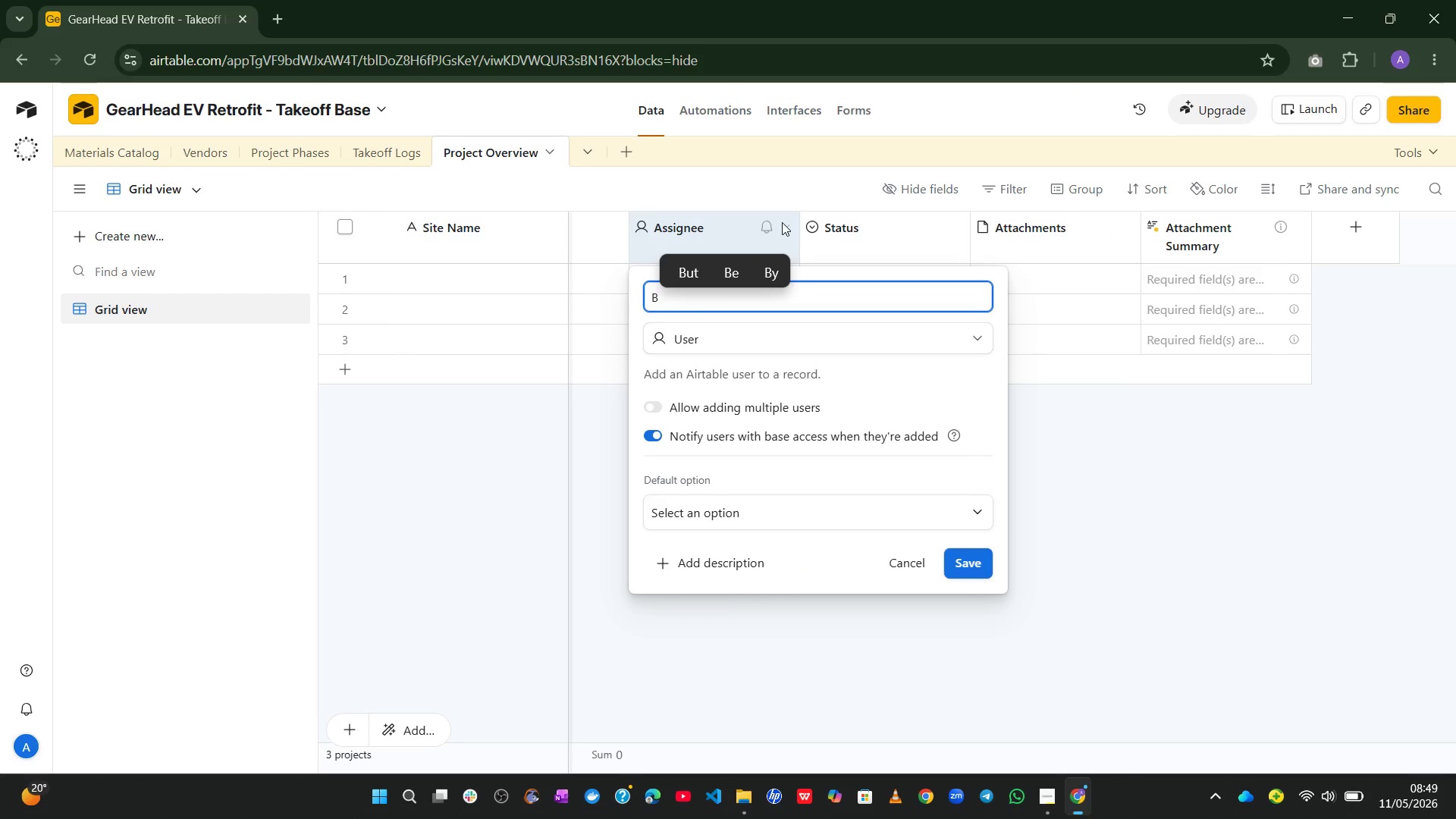 
type(Budget )
key(Backspace)
 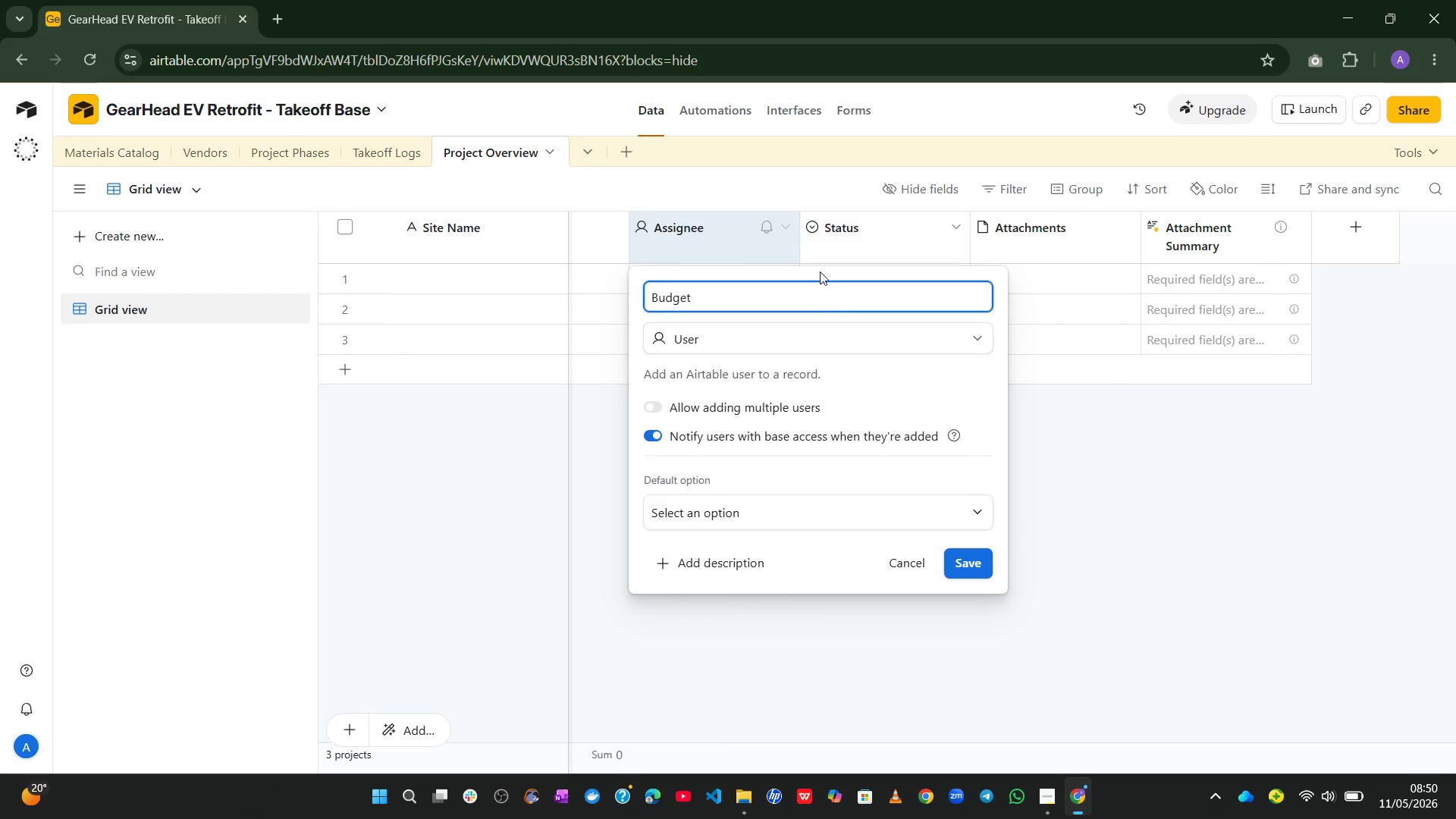 
left_click([834, 334])
 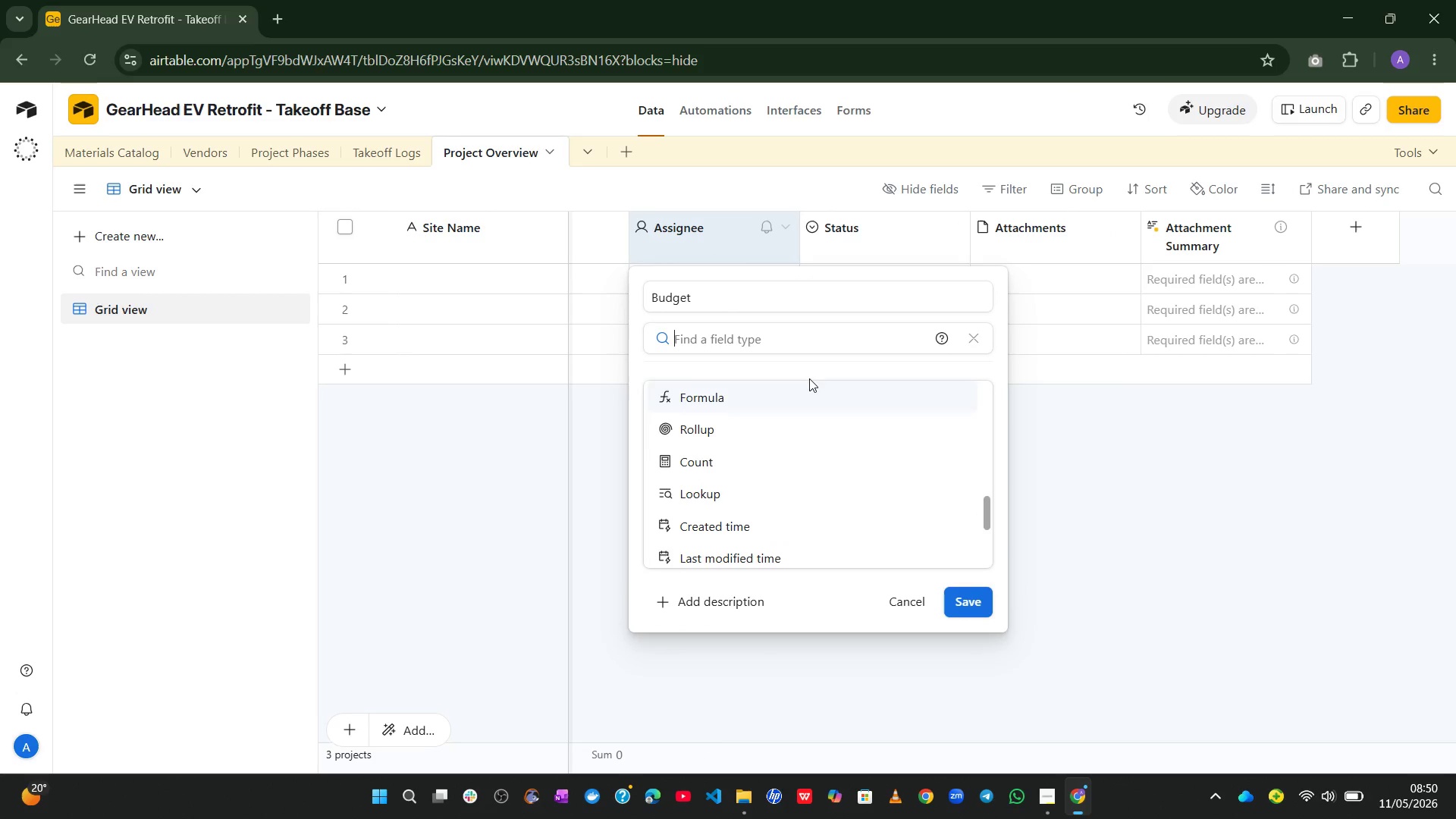 
type(cur)
 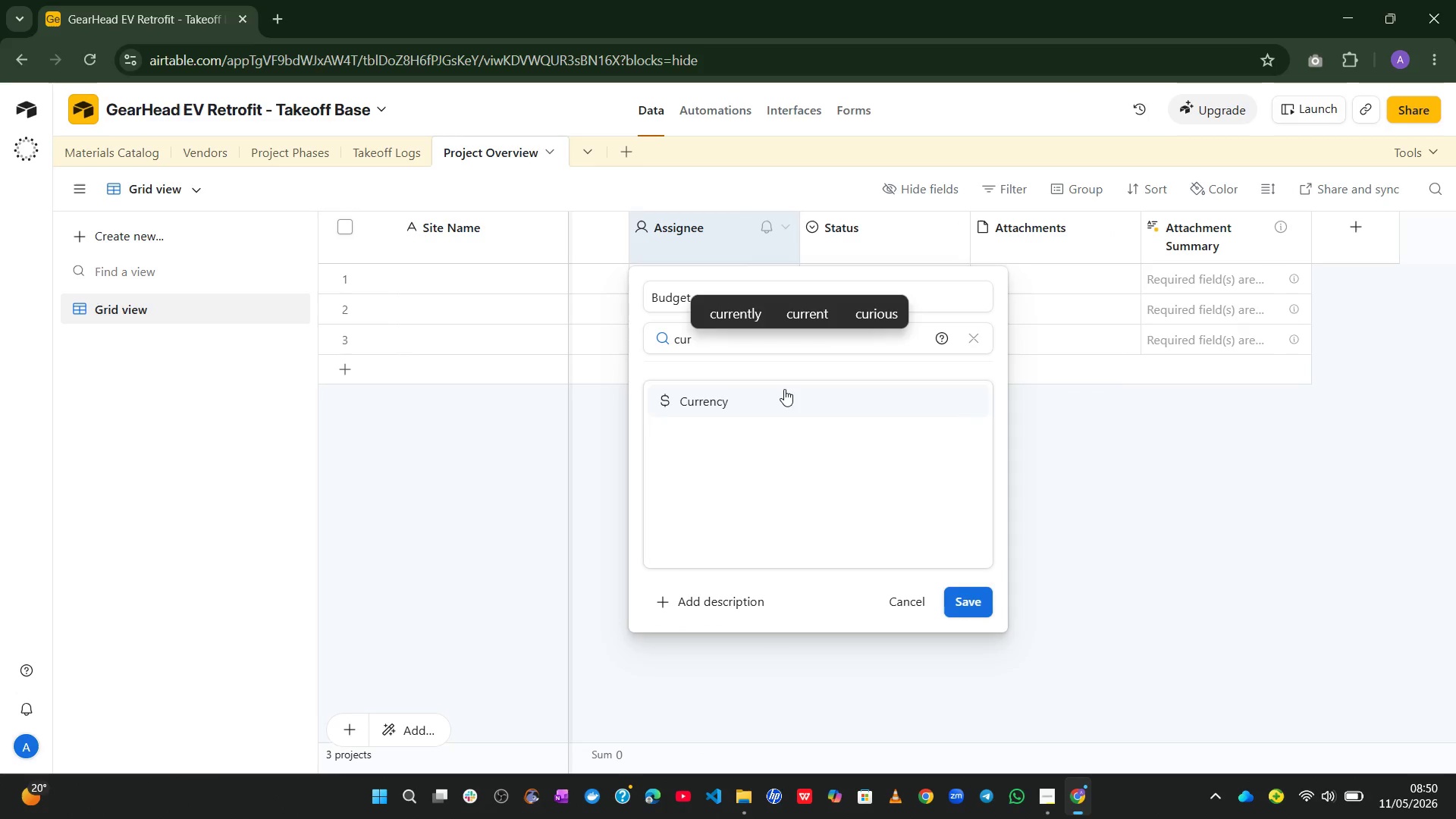 
left_click([784, 389])
 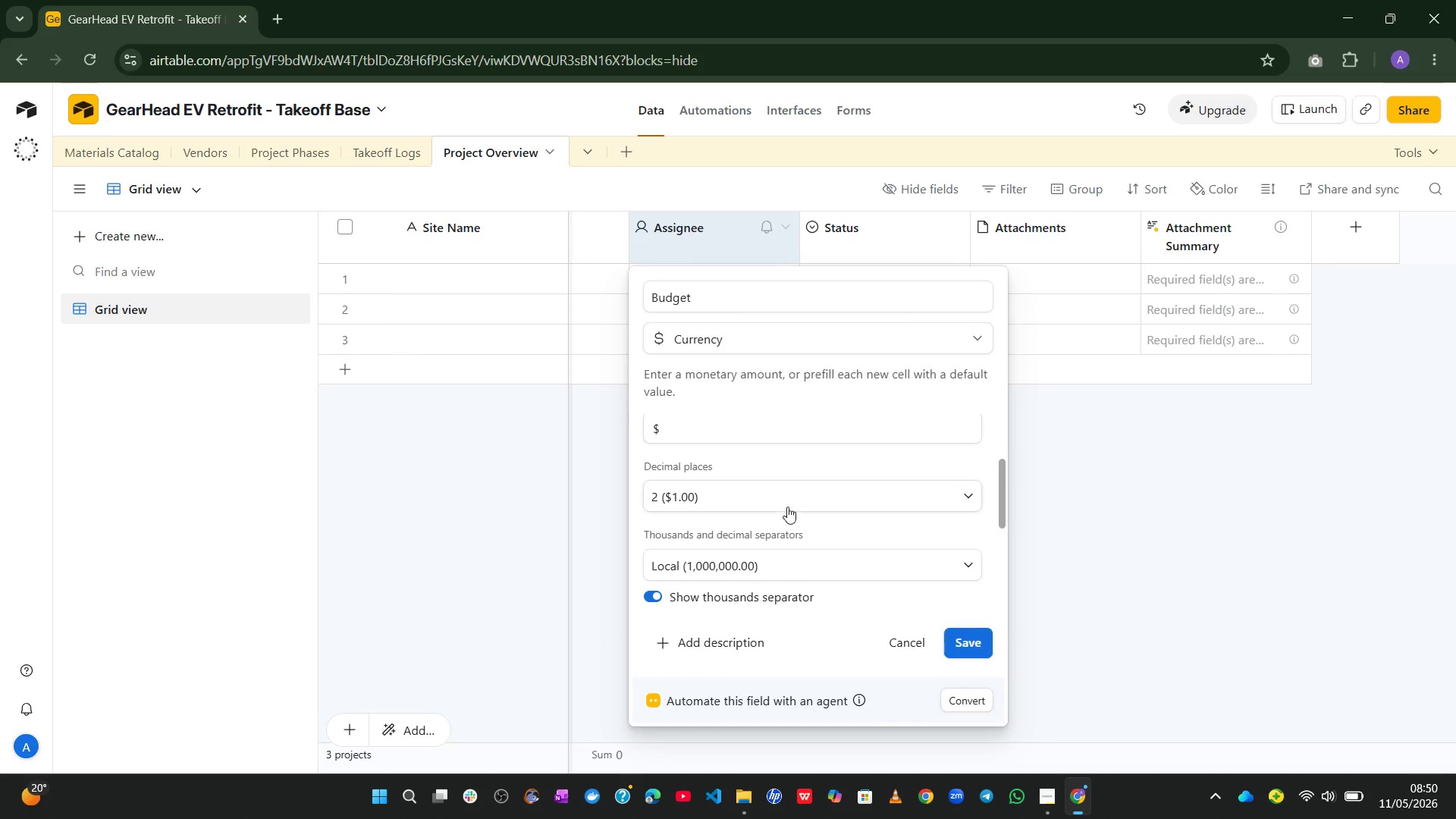 
wait(8.73)
 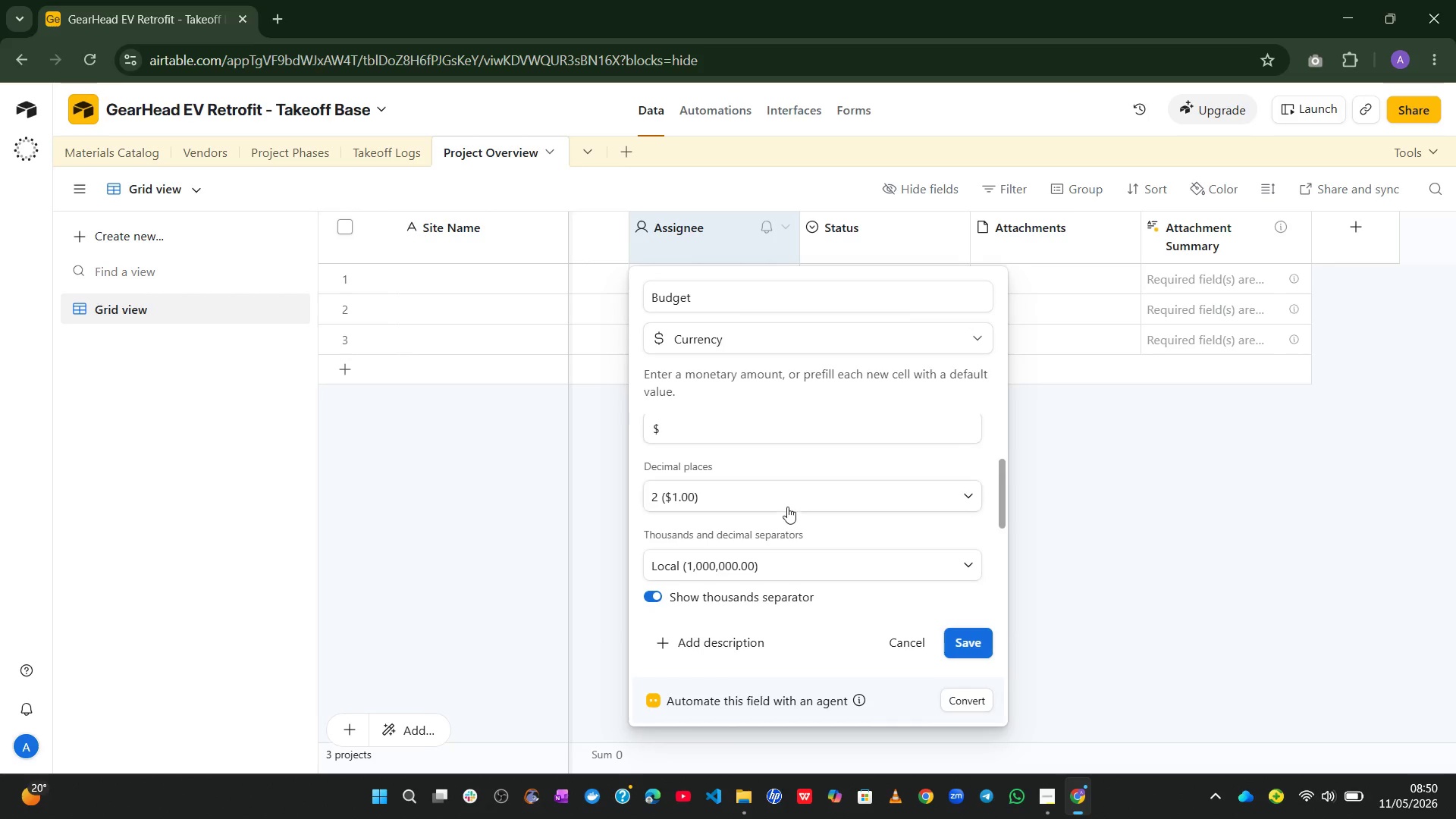 
left_click([739, 575])
 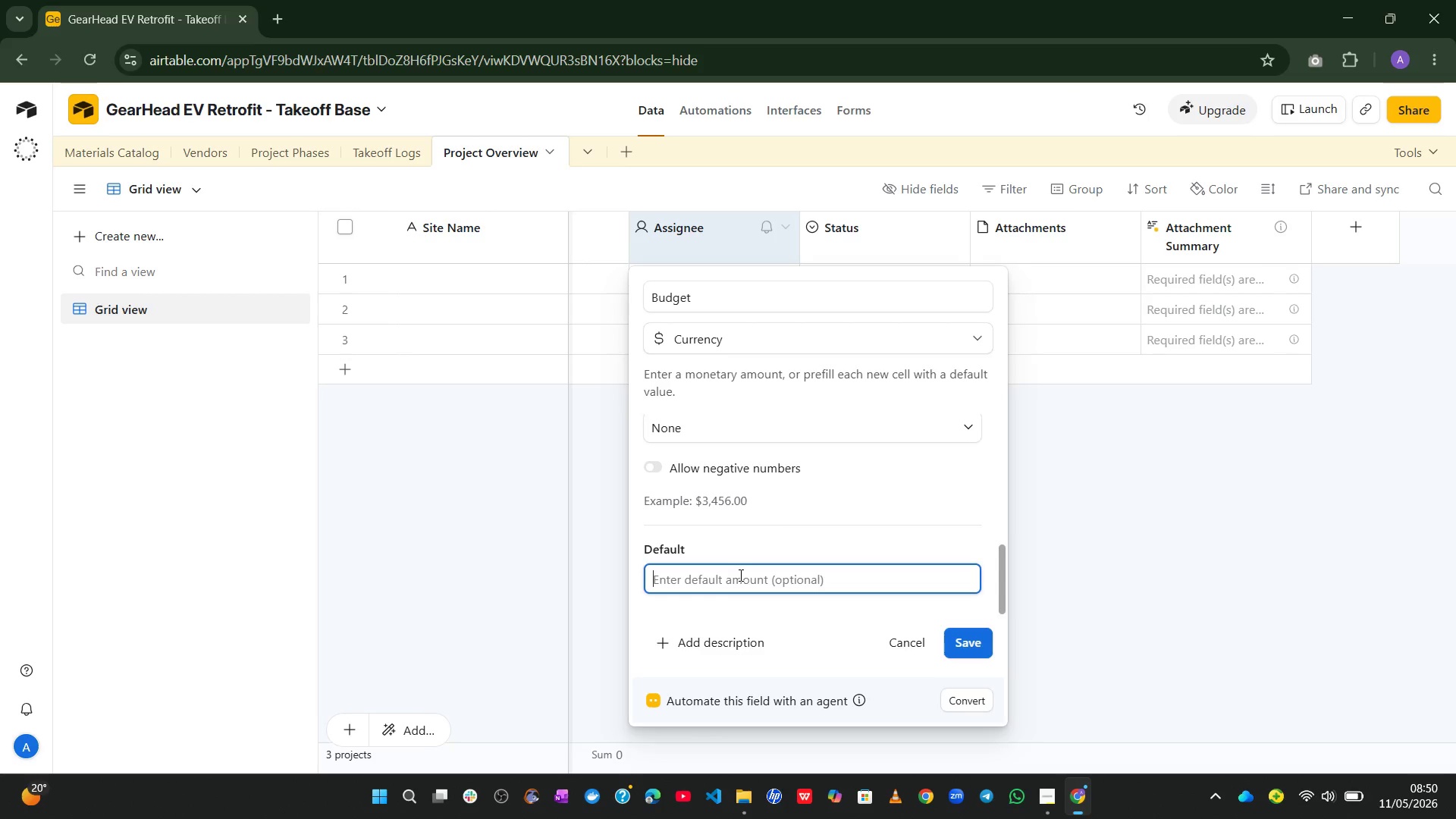 
wait(5.53)
 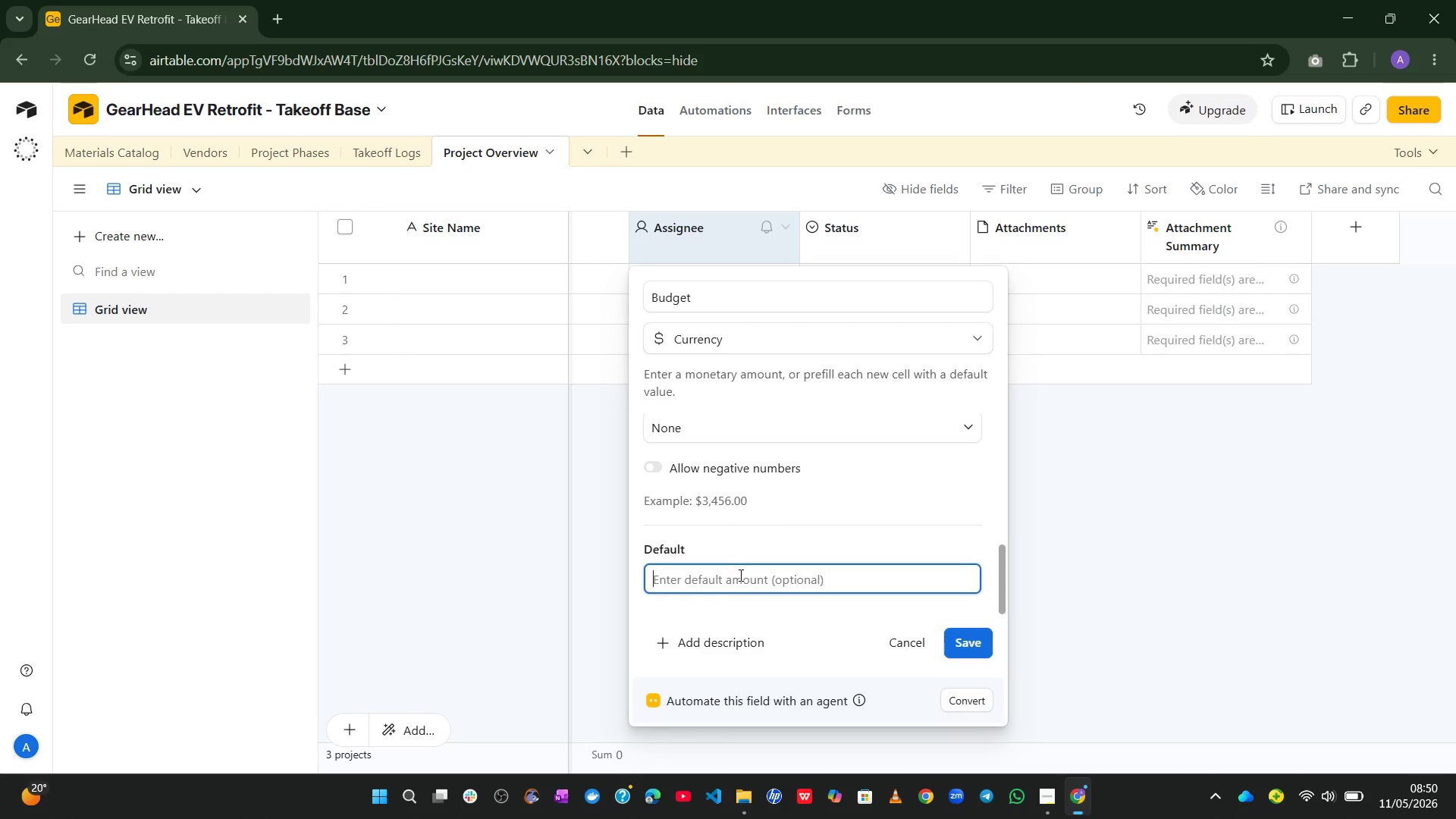 
type(150000)
 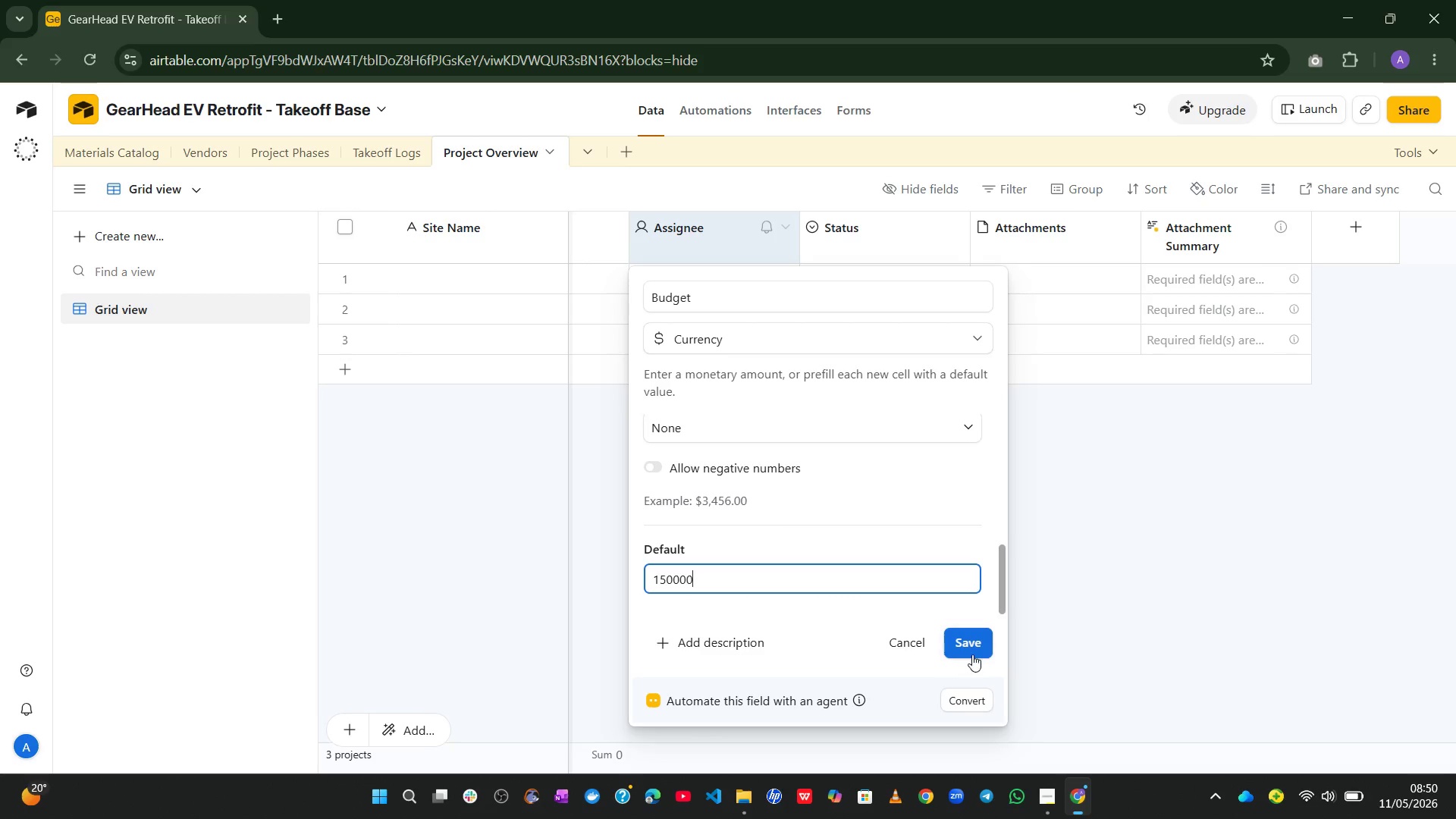 
left_click([977, 651])
 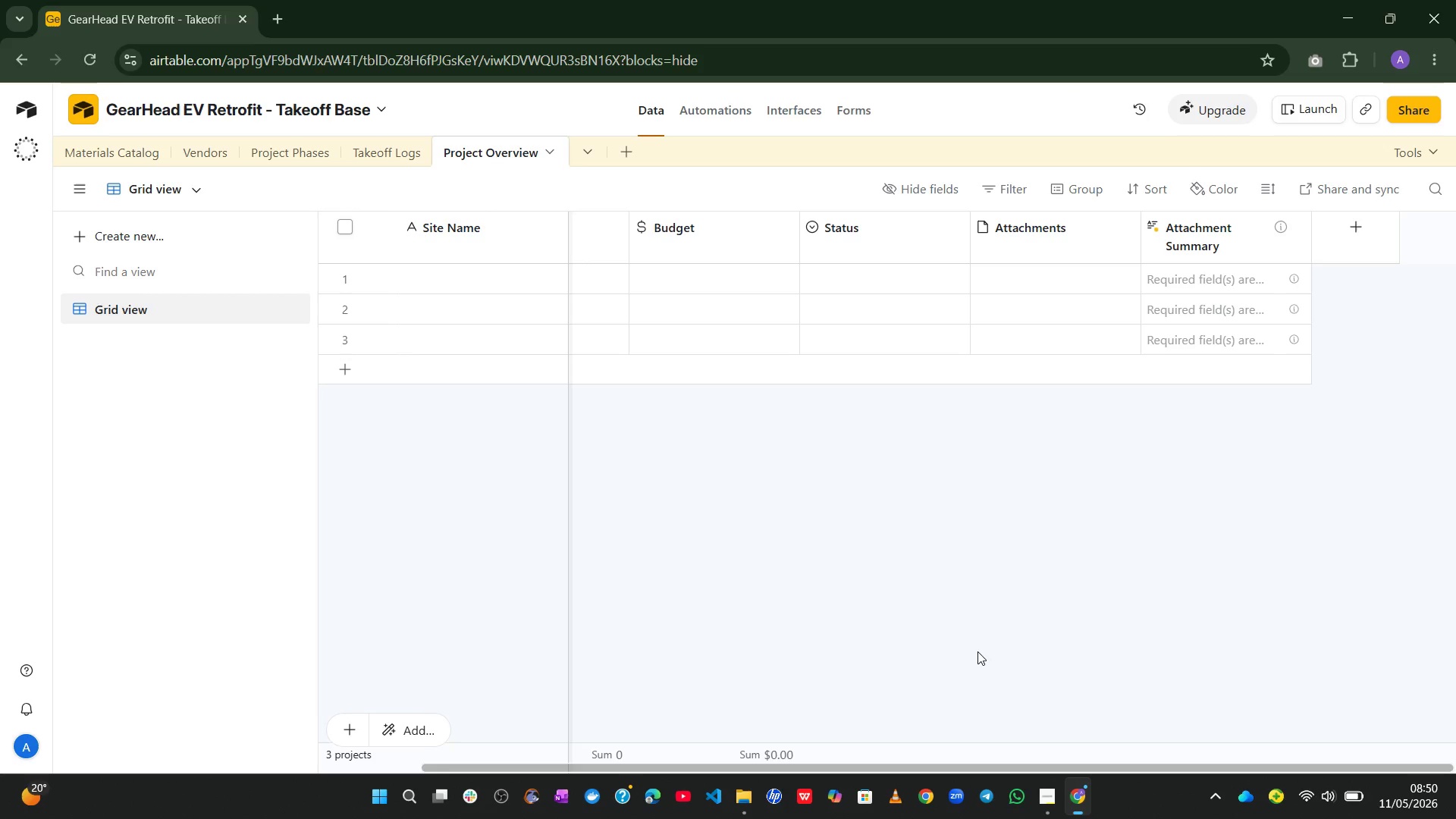 
wait(32.52)
 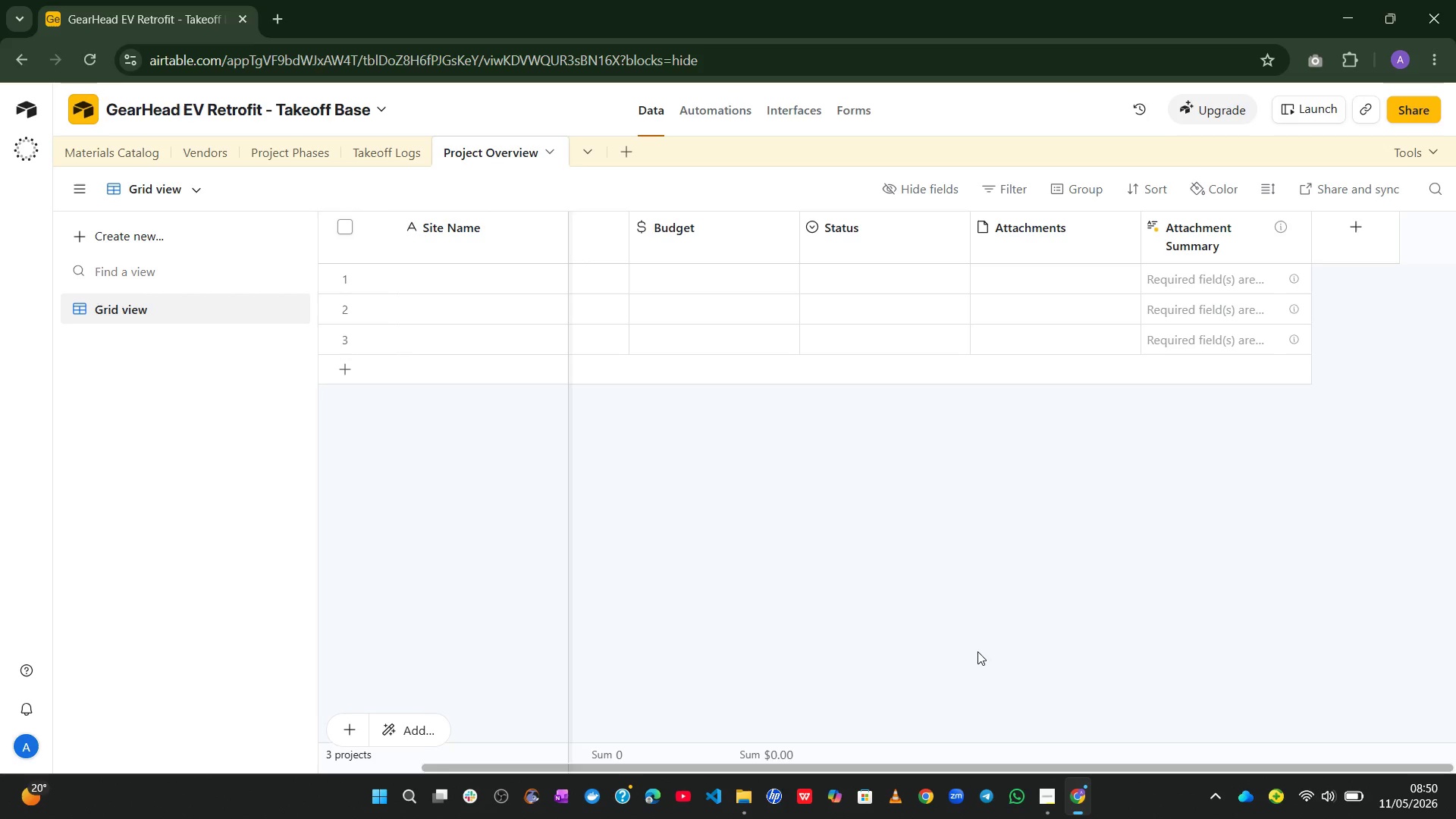 
left_click([489, 262])
 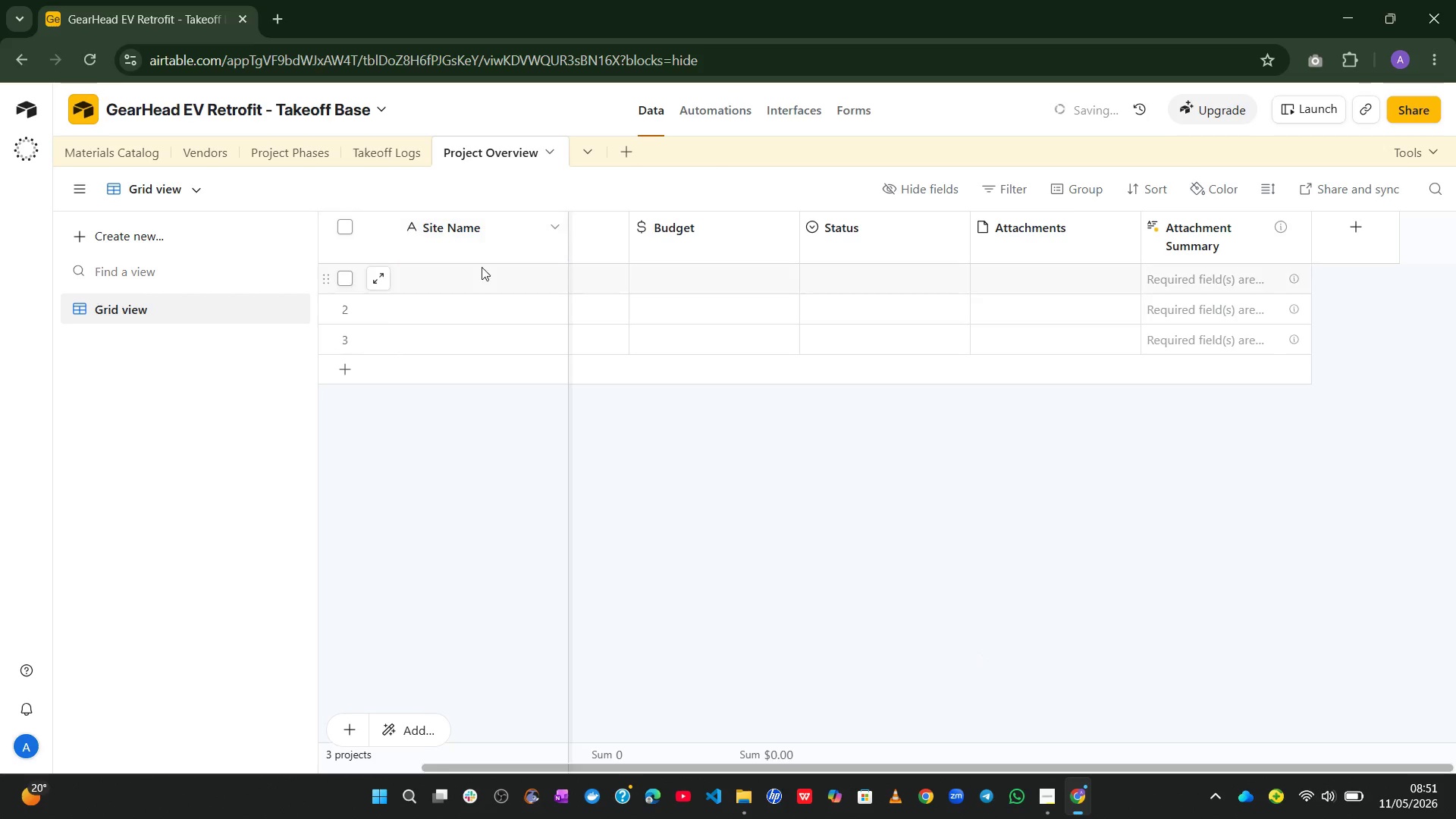 
left_click([460, 285])
 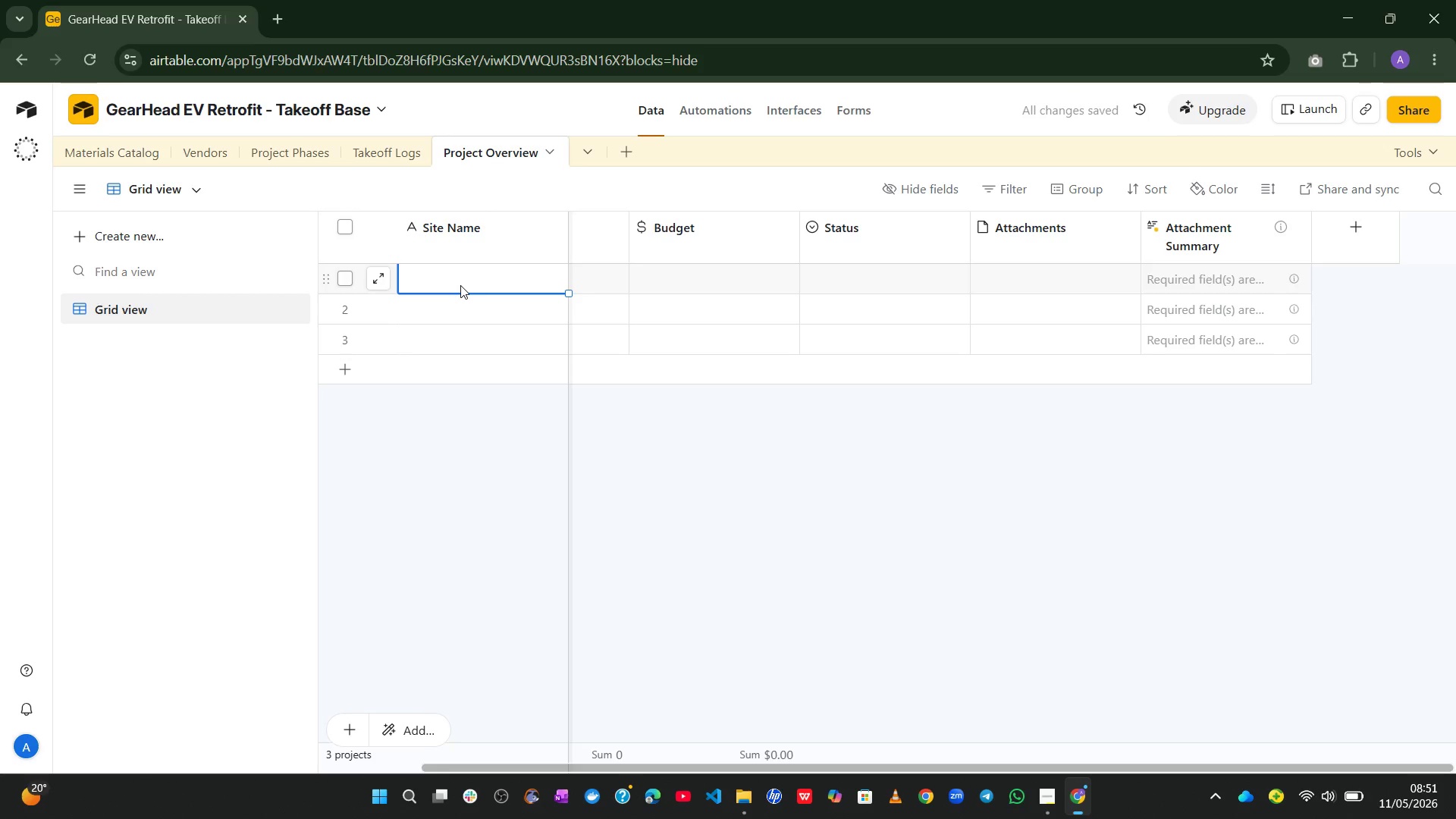 
hold_key(key=CapsLock, duration=0.42)
 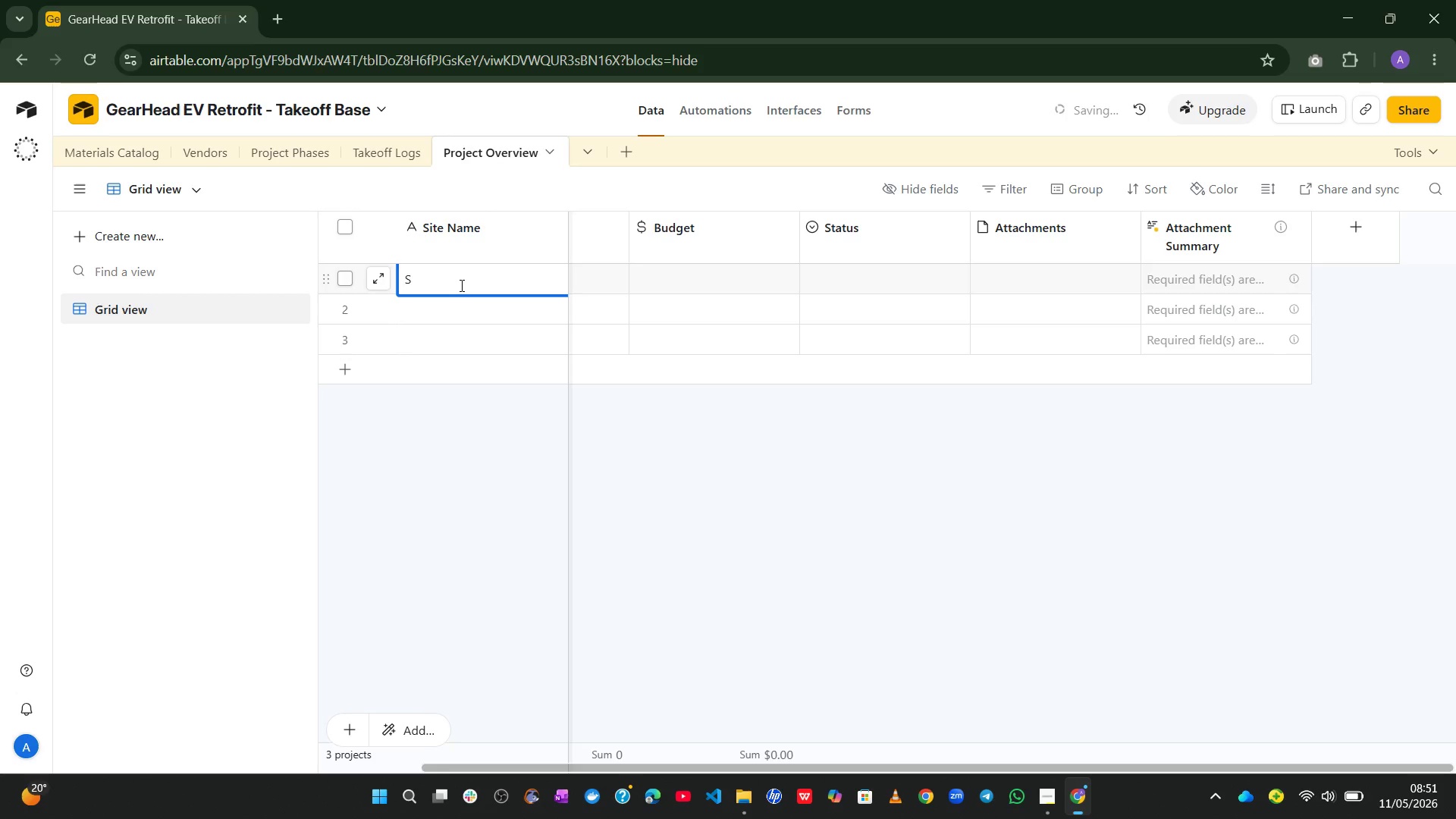 
type(Shop 01)
 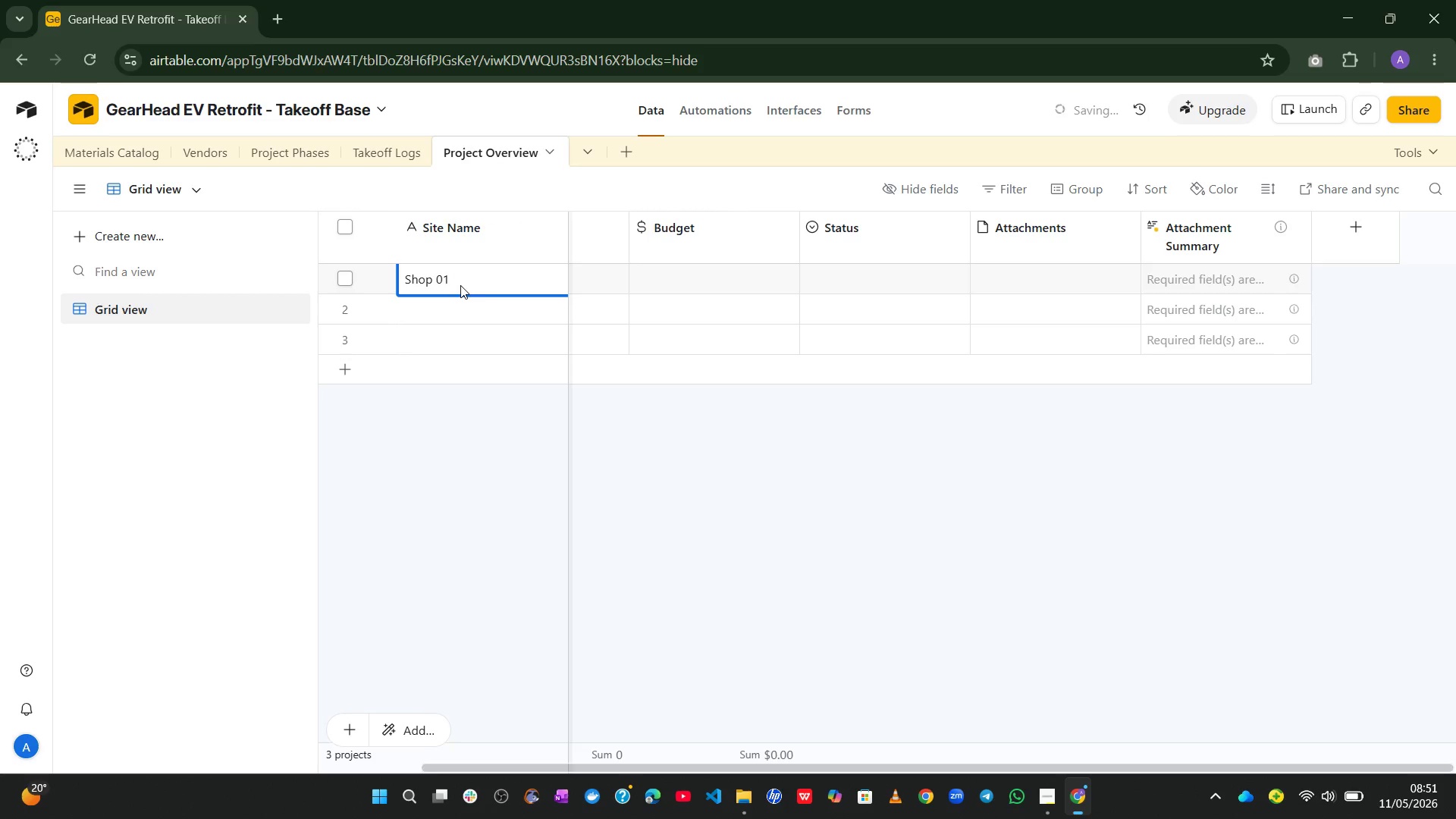 
left_click([521, 485])
 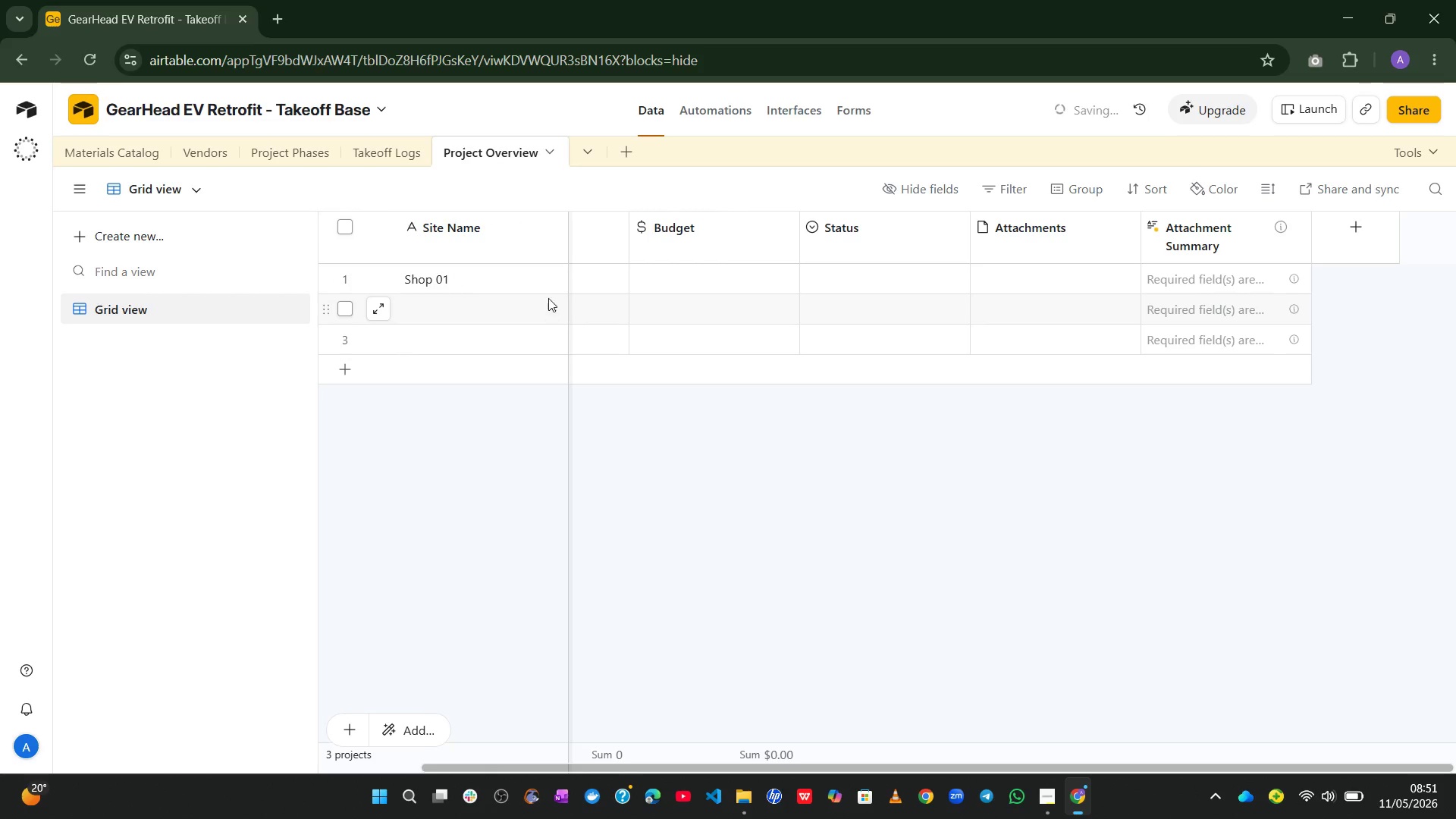 
left_click([545, 283])
 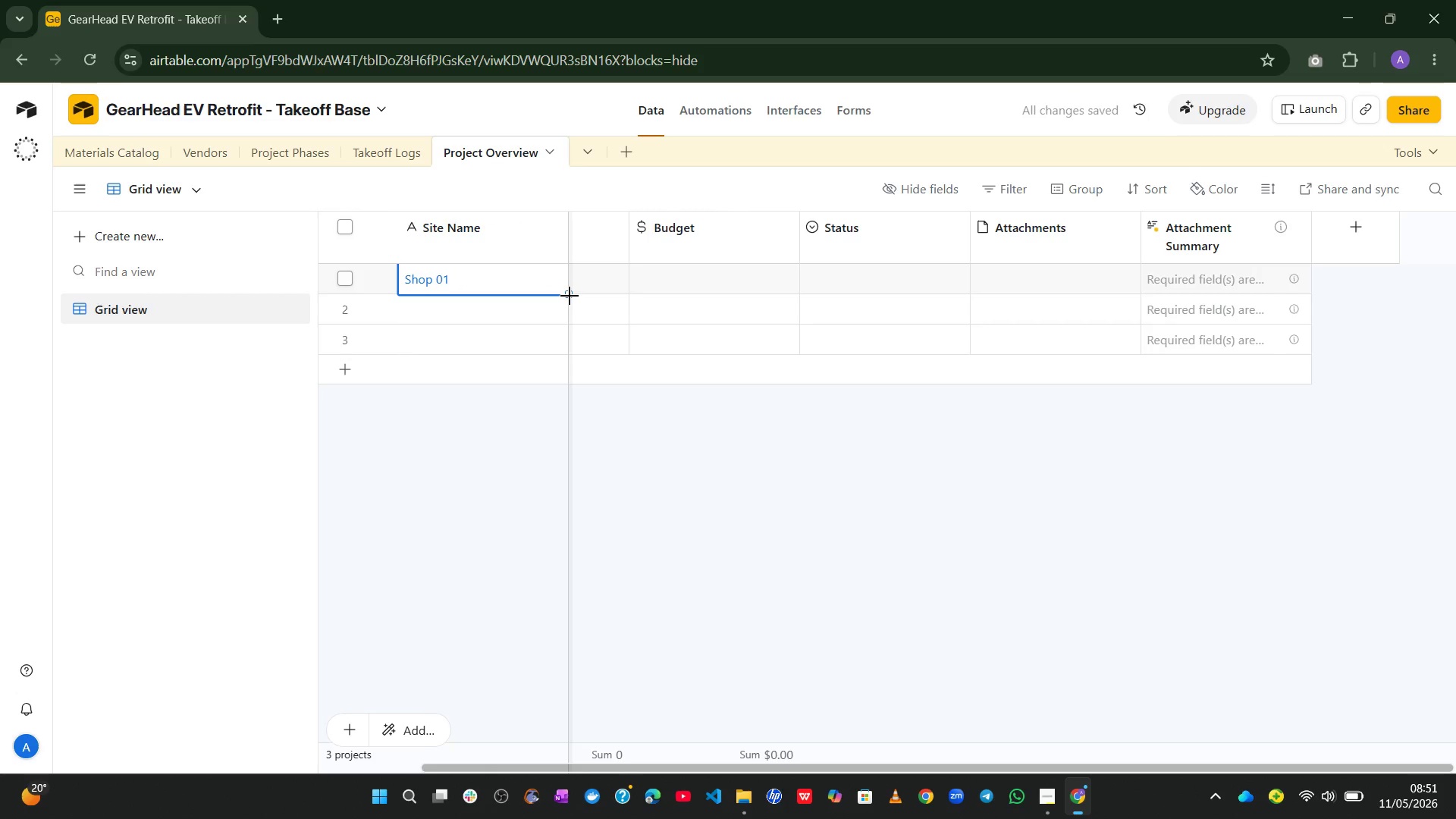 
left_click_drag(start_coordinate=[570, 296], to_coordinate=[556, 384])
 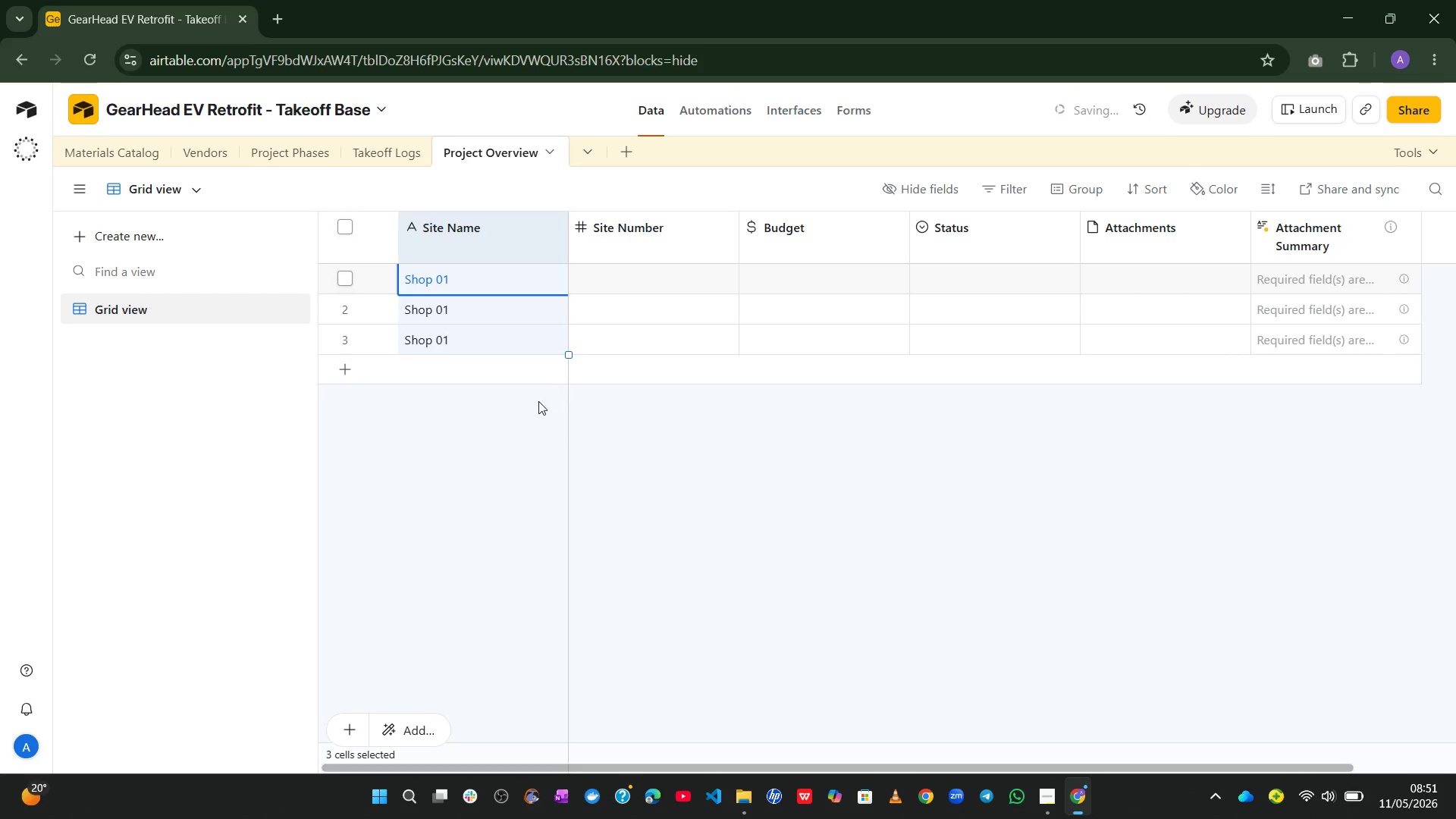 
left_click([484, 463])
 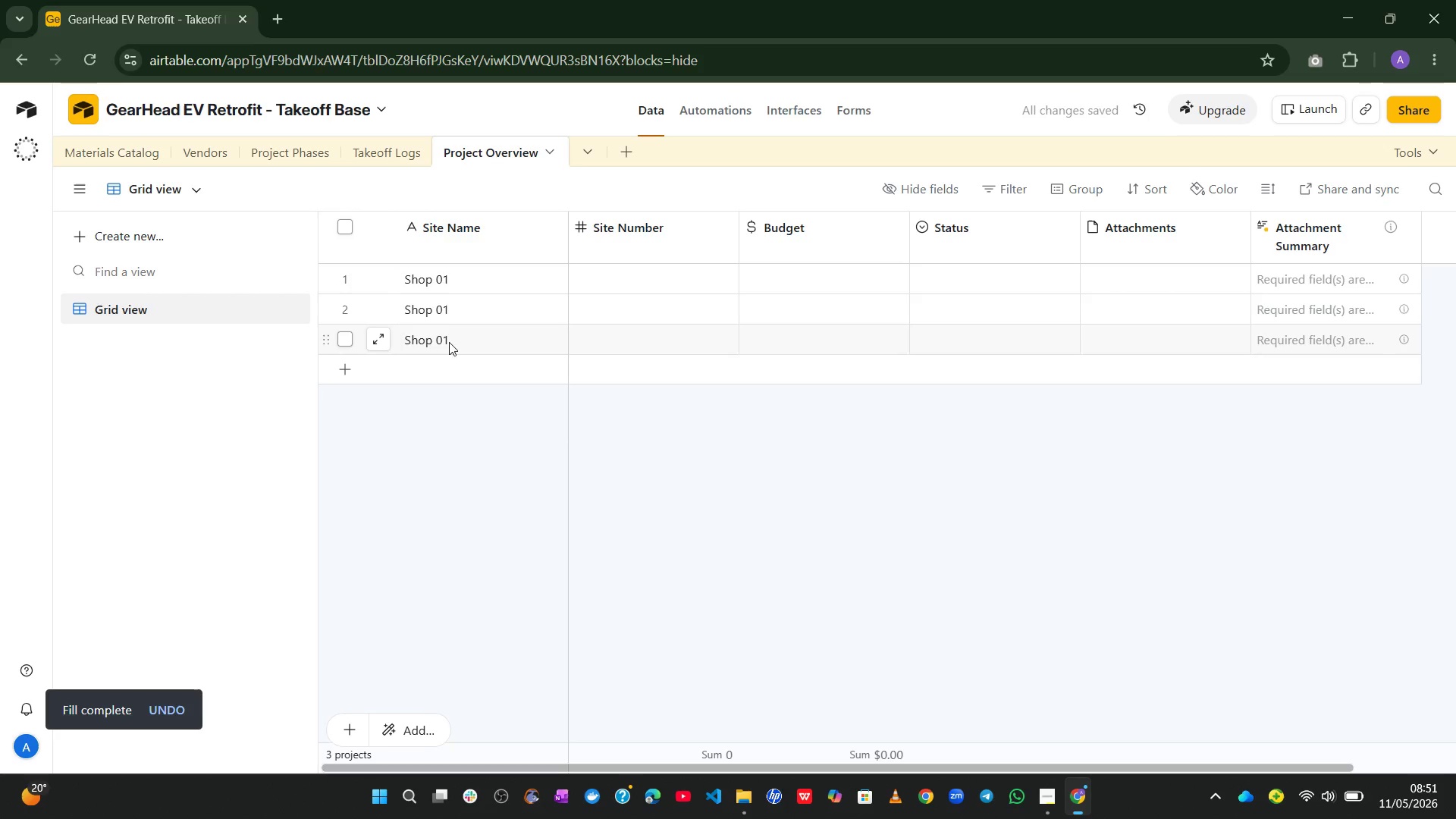 
left_click([482, 332])
 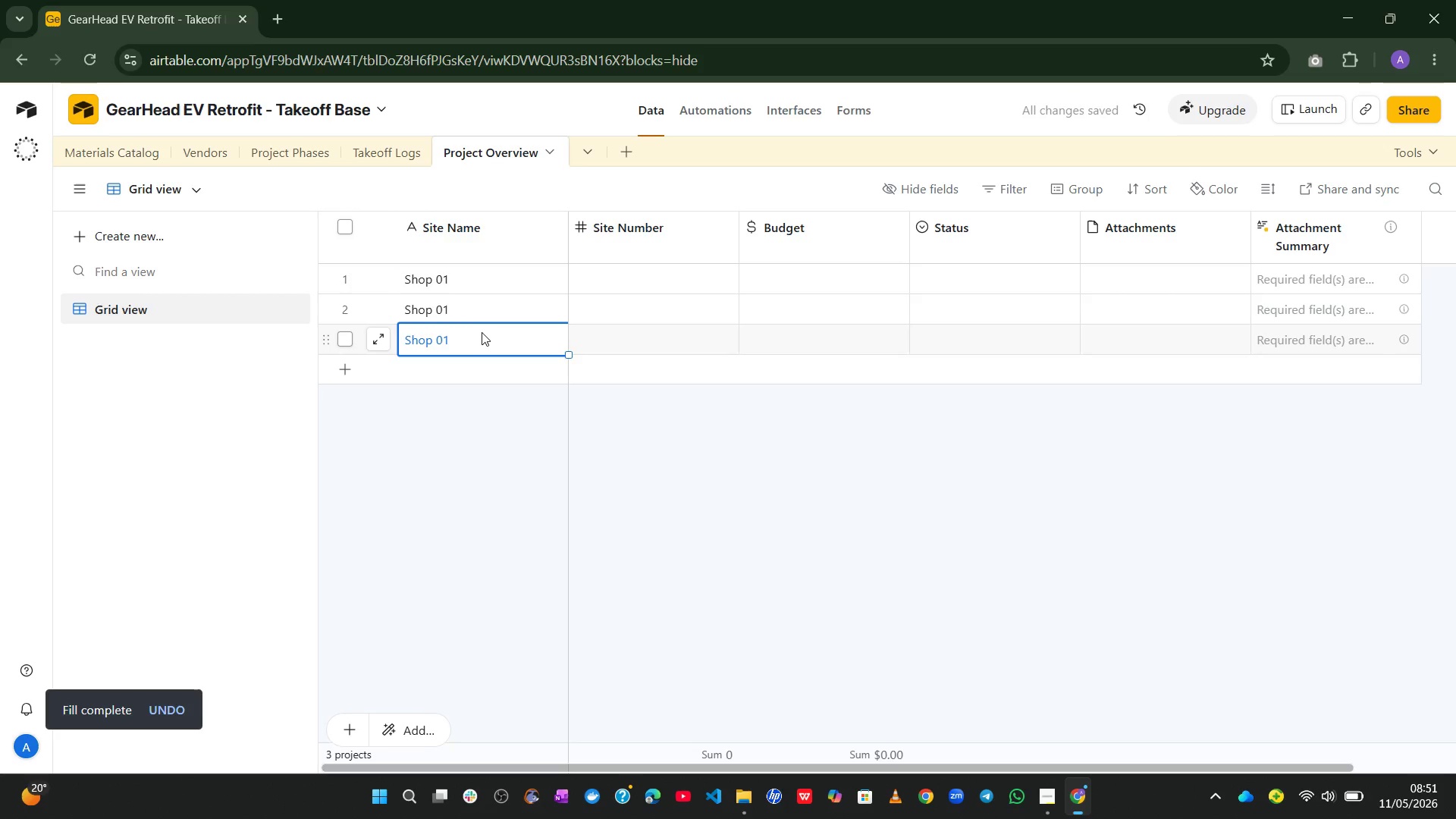 
key(Shift+Enter)
 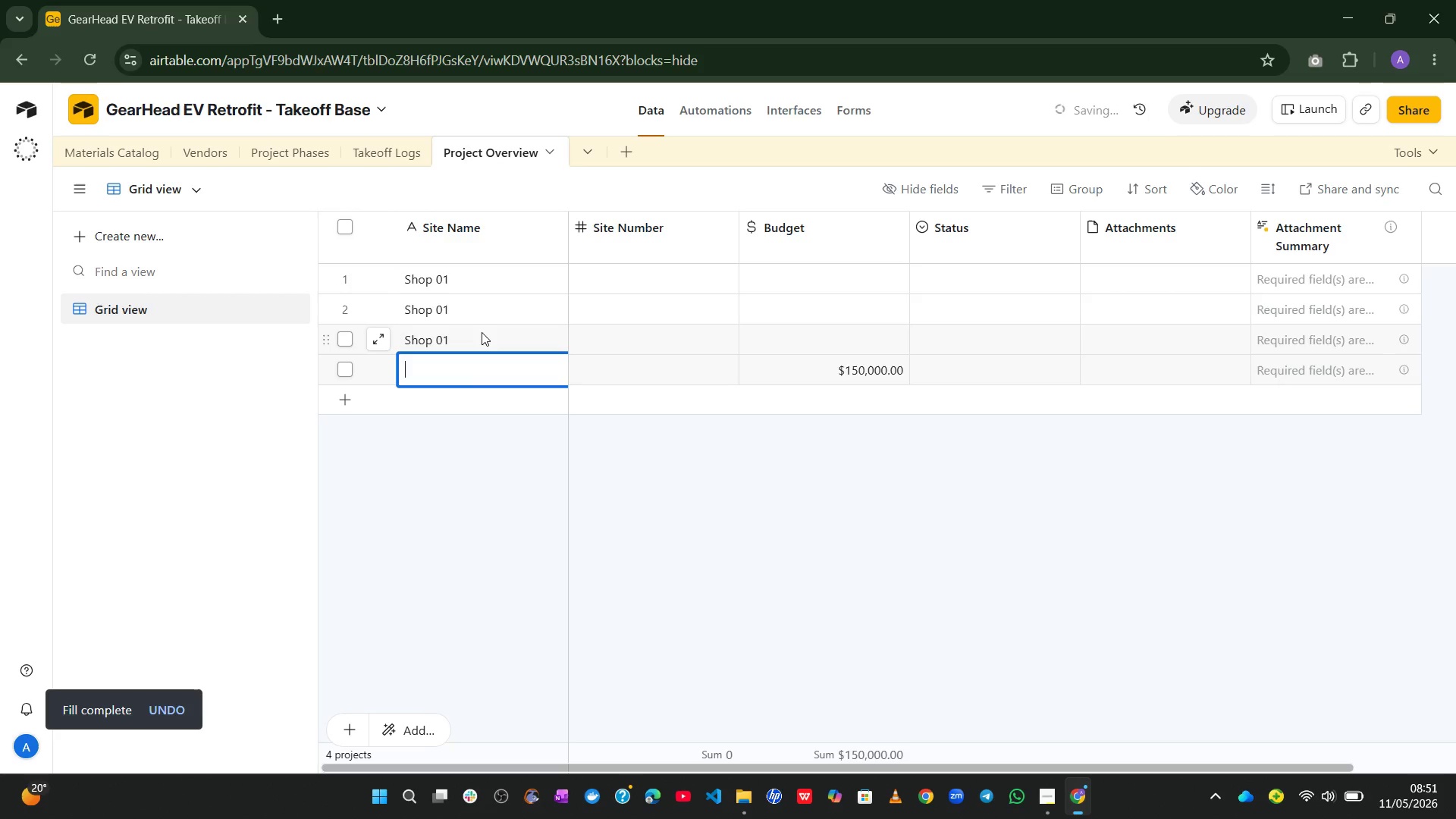 
hold_key(key=Enter, duration=0.67)
 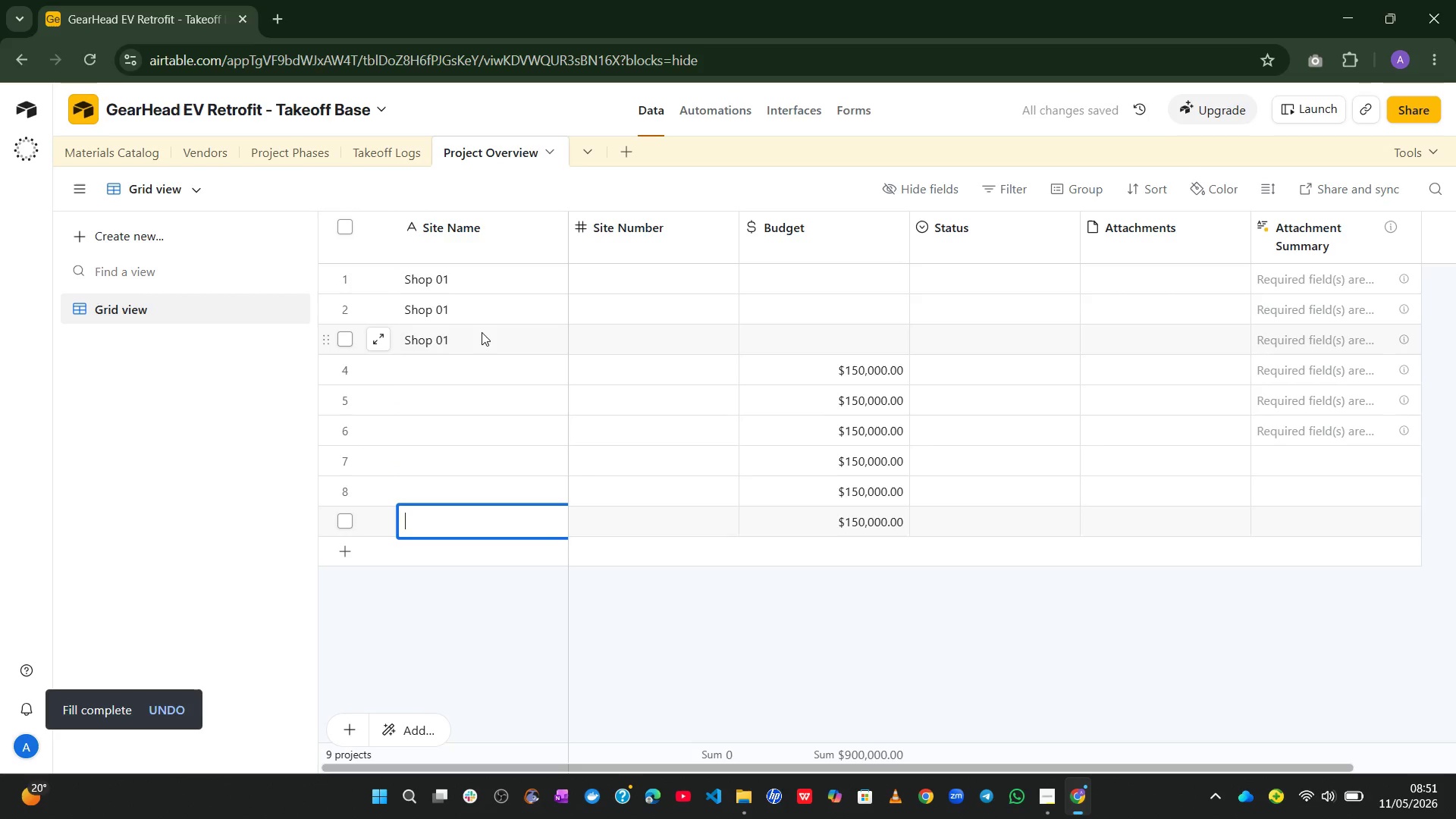 
key(Shift+Enter)
 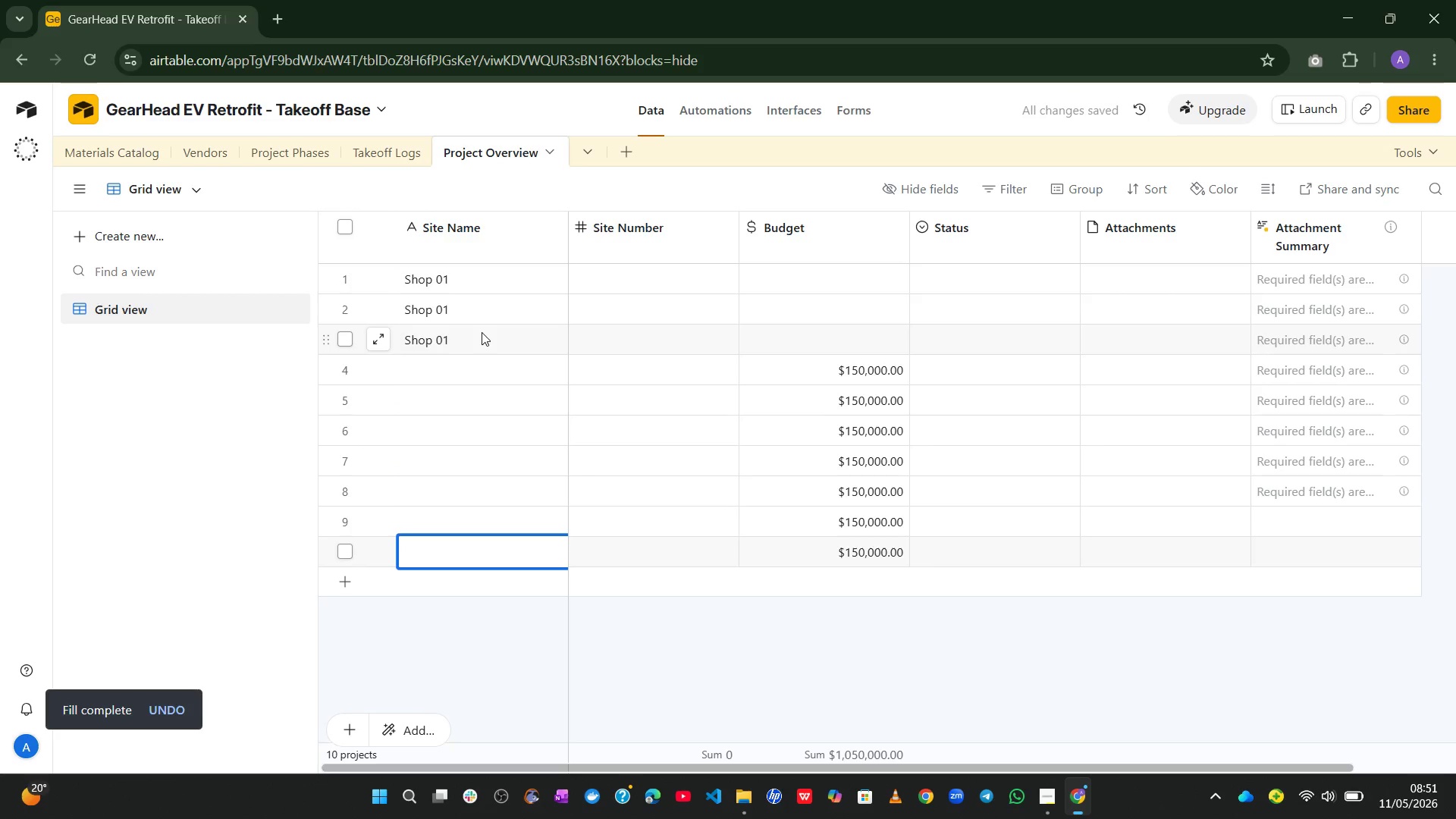 
key(Shift+Enter)
 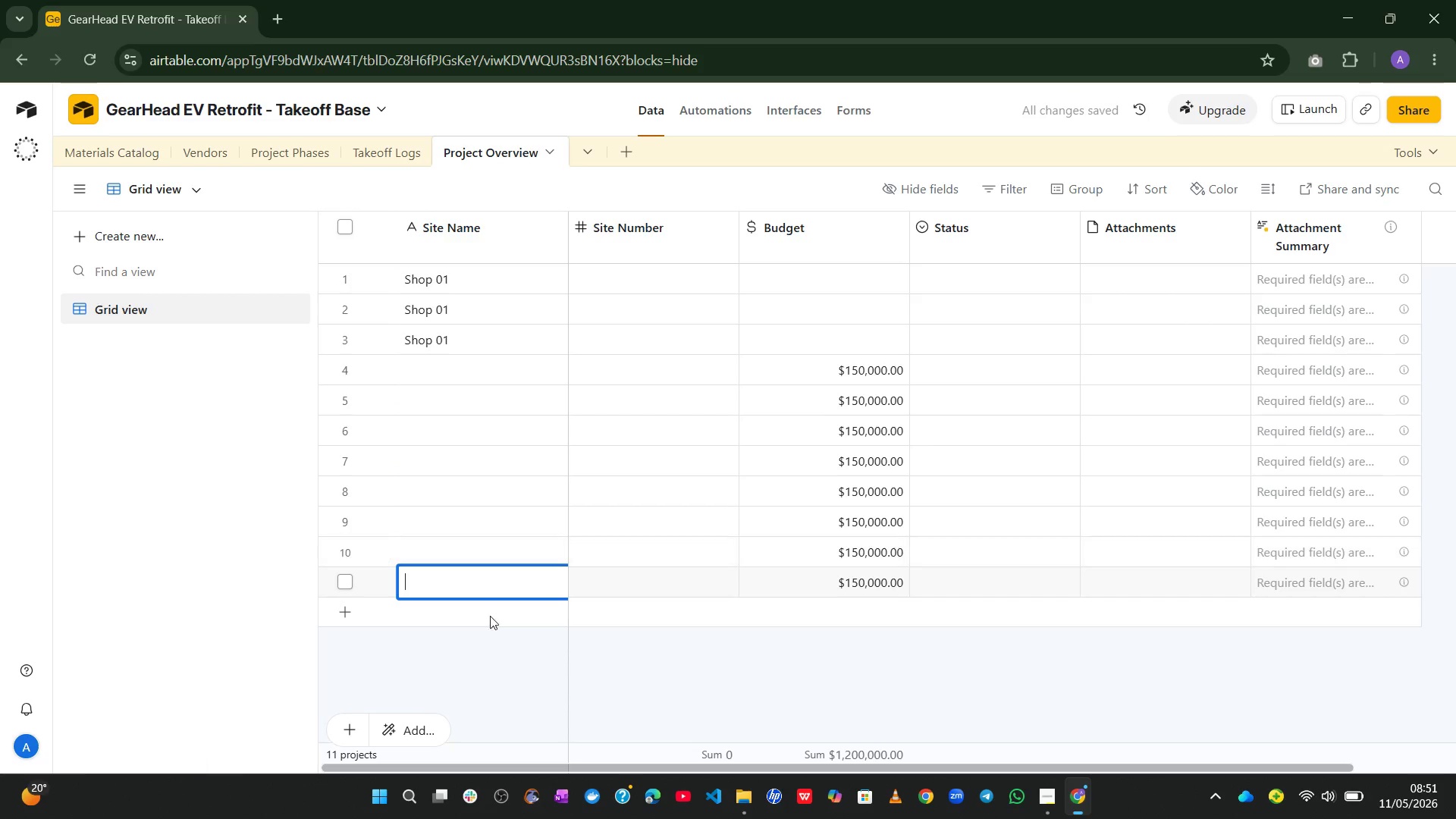 
left_click([485, 695])
 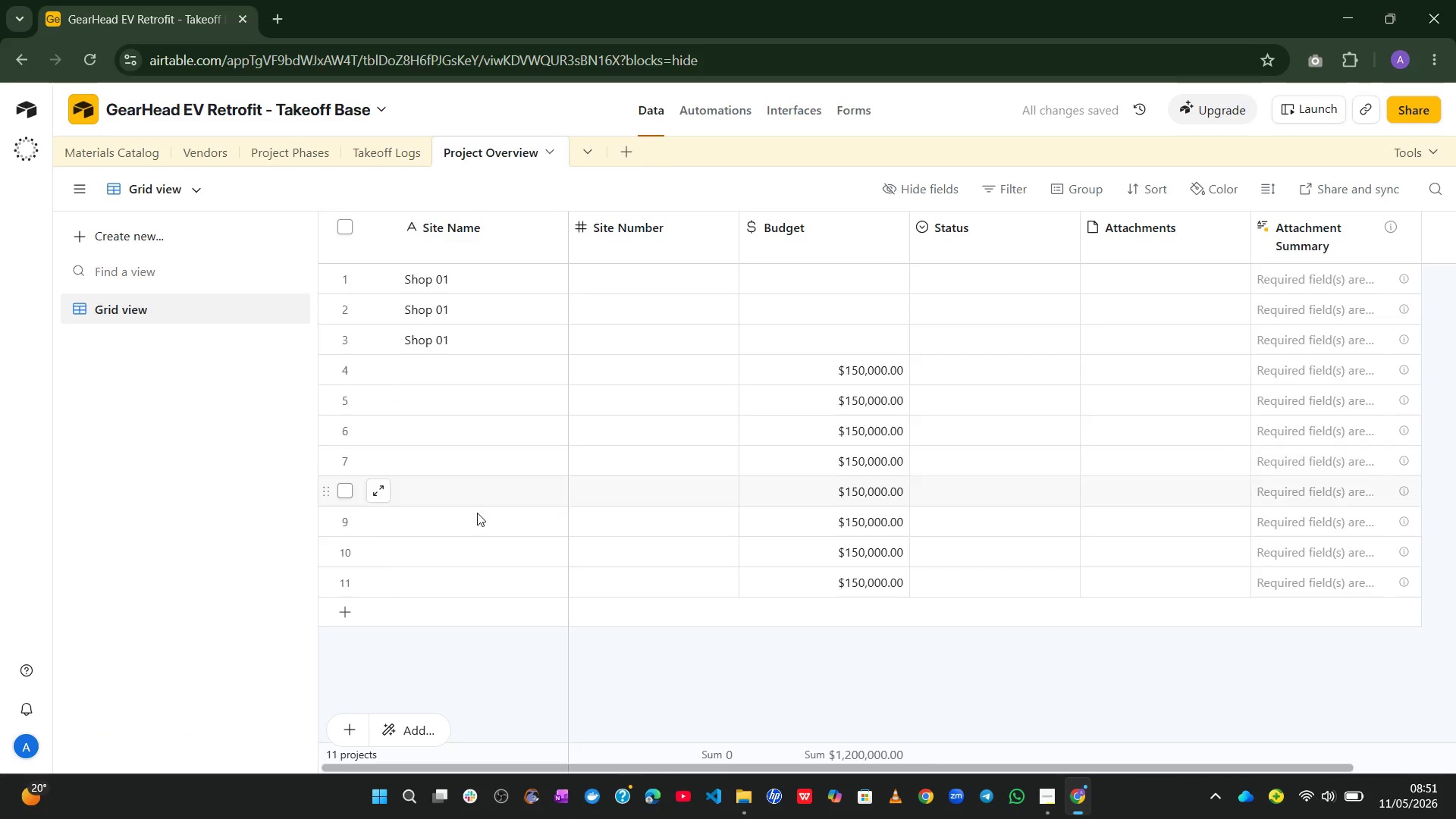 
left_click([444, 588])
 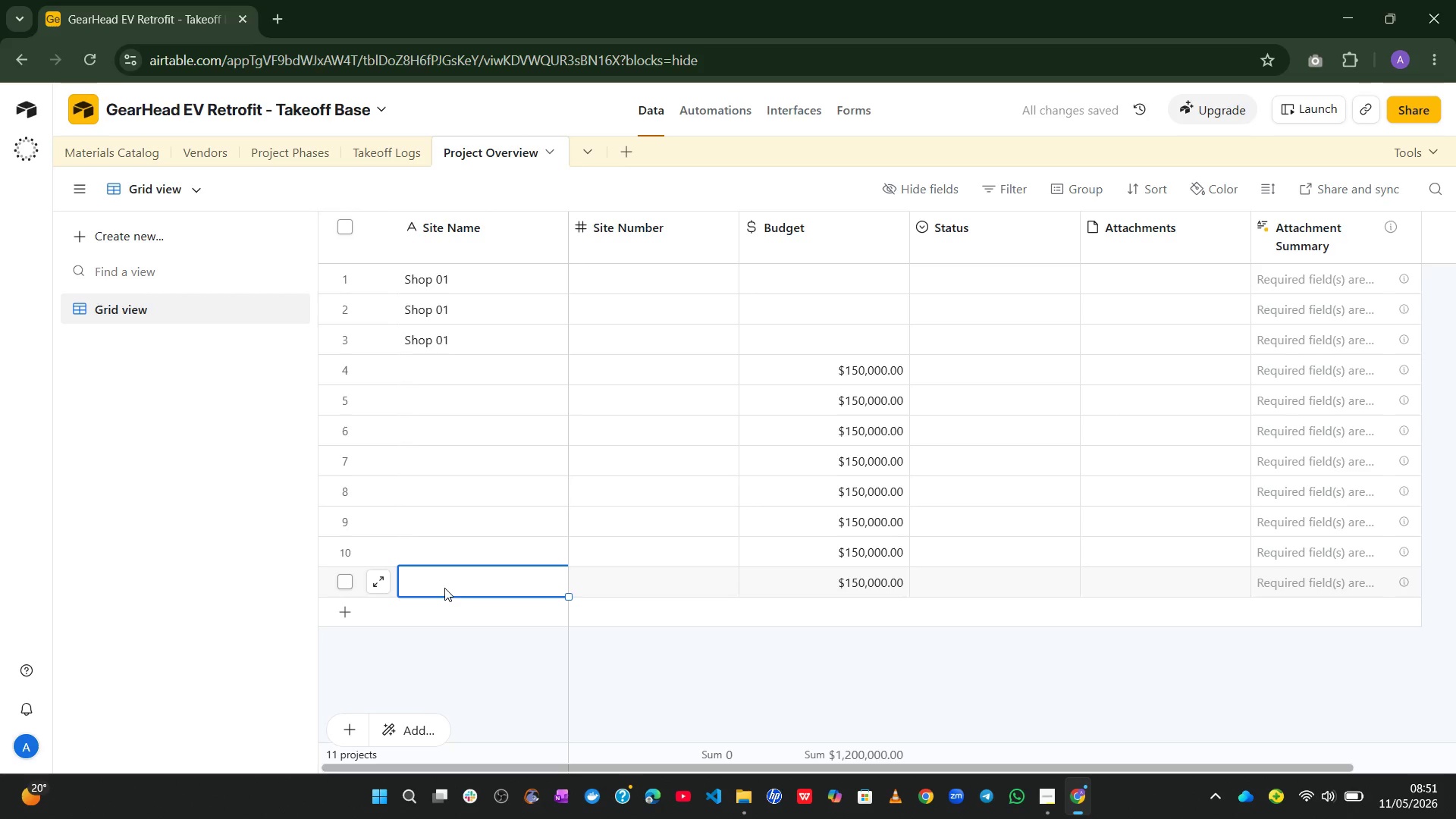 
key(Shift+Enter)
 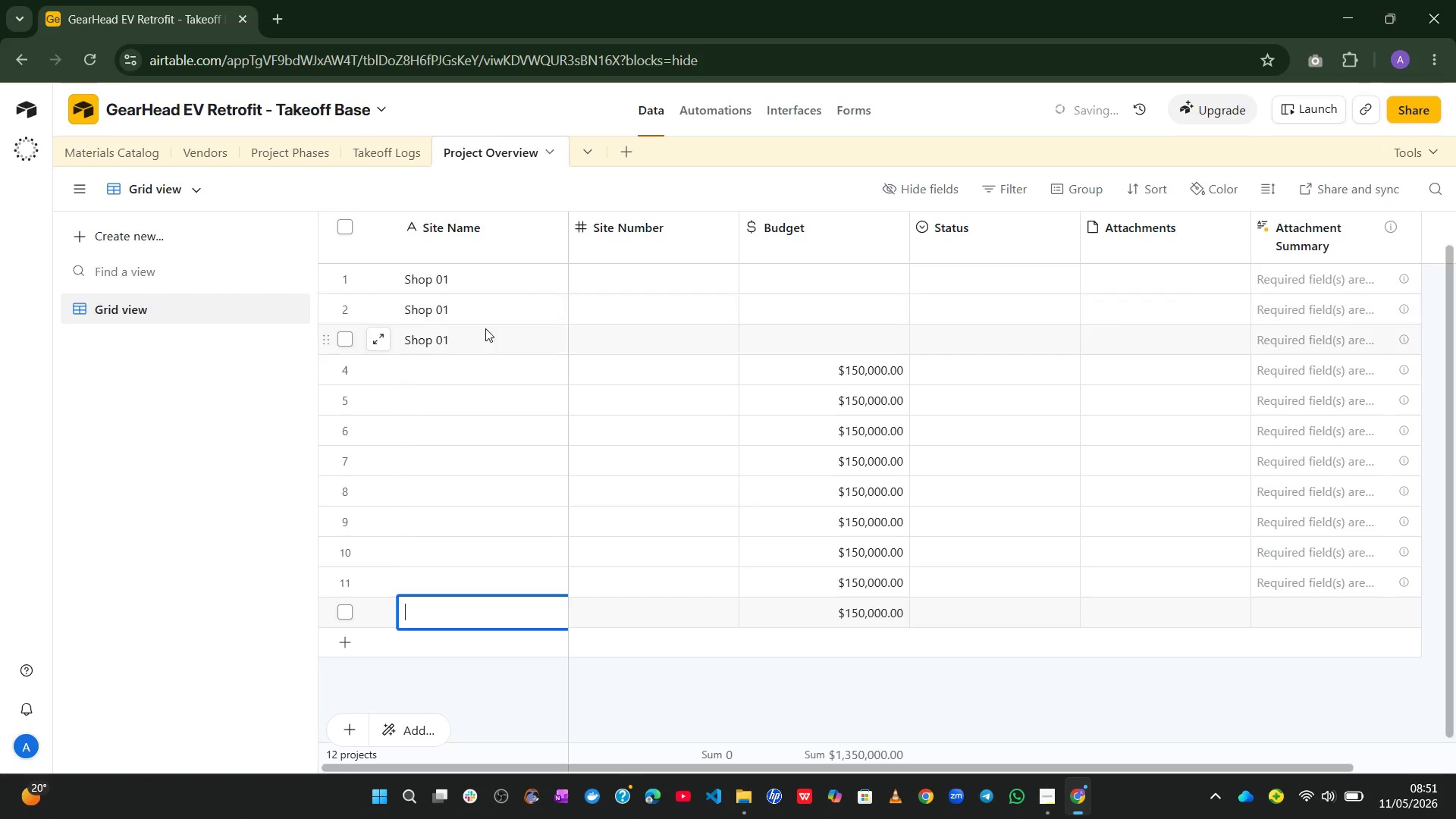 
left_click([468, 354])
 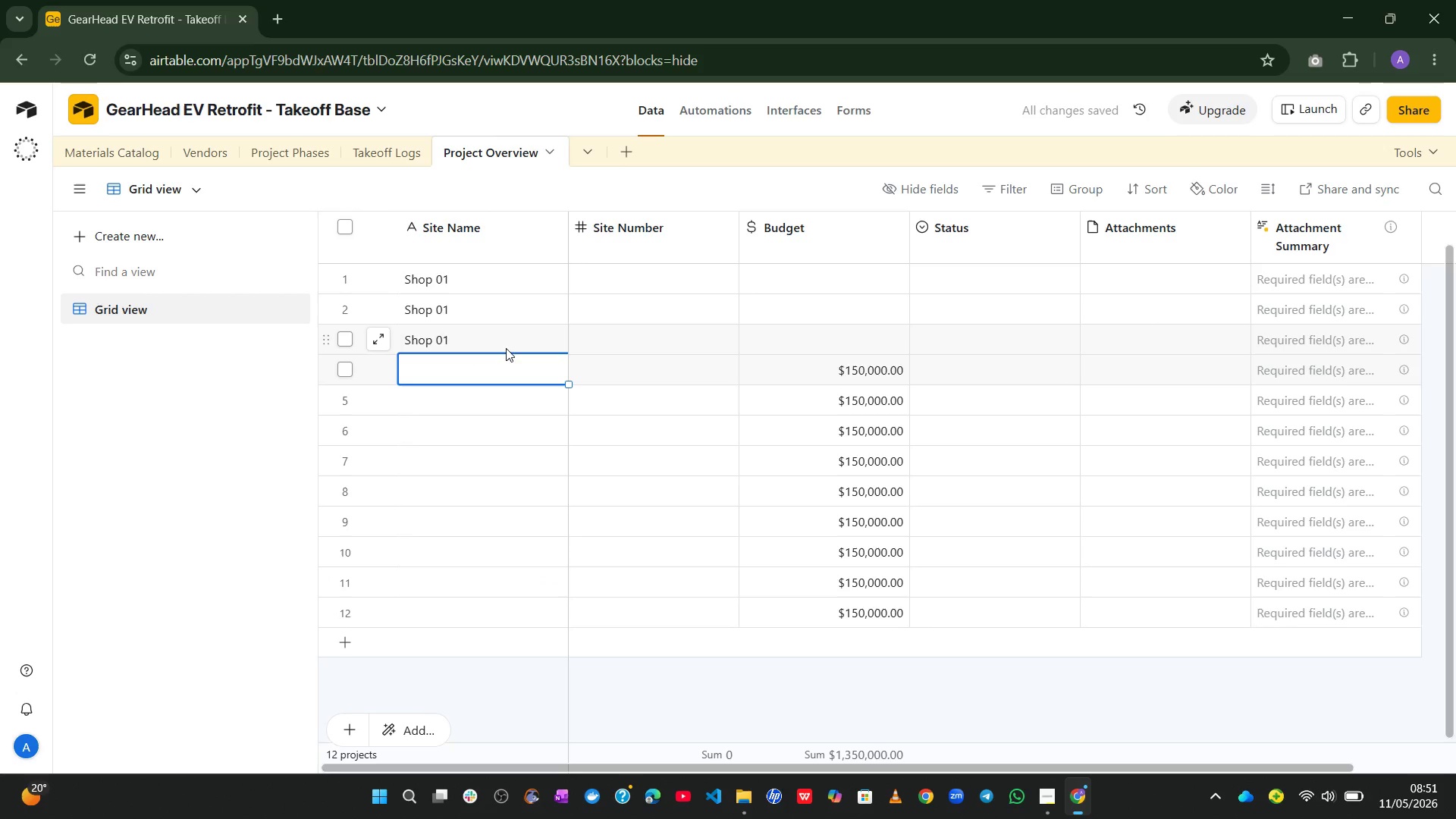 
left_click([510, 347])
 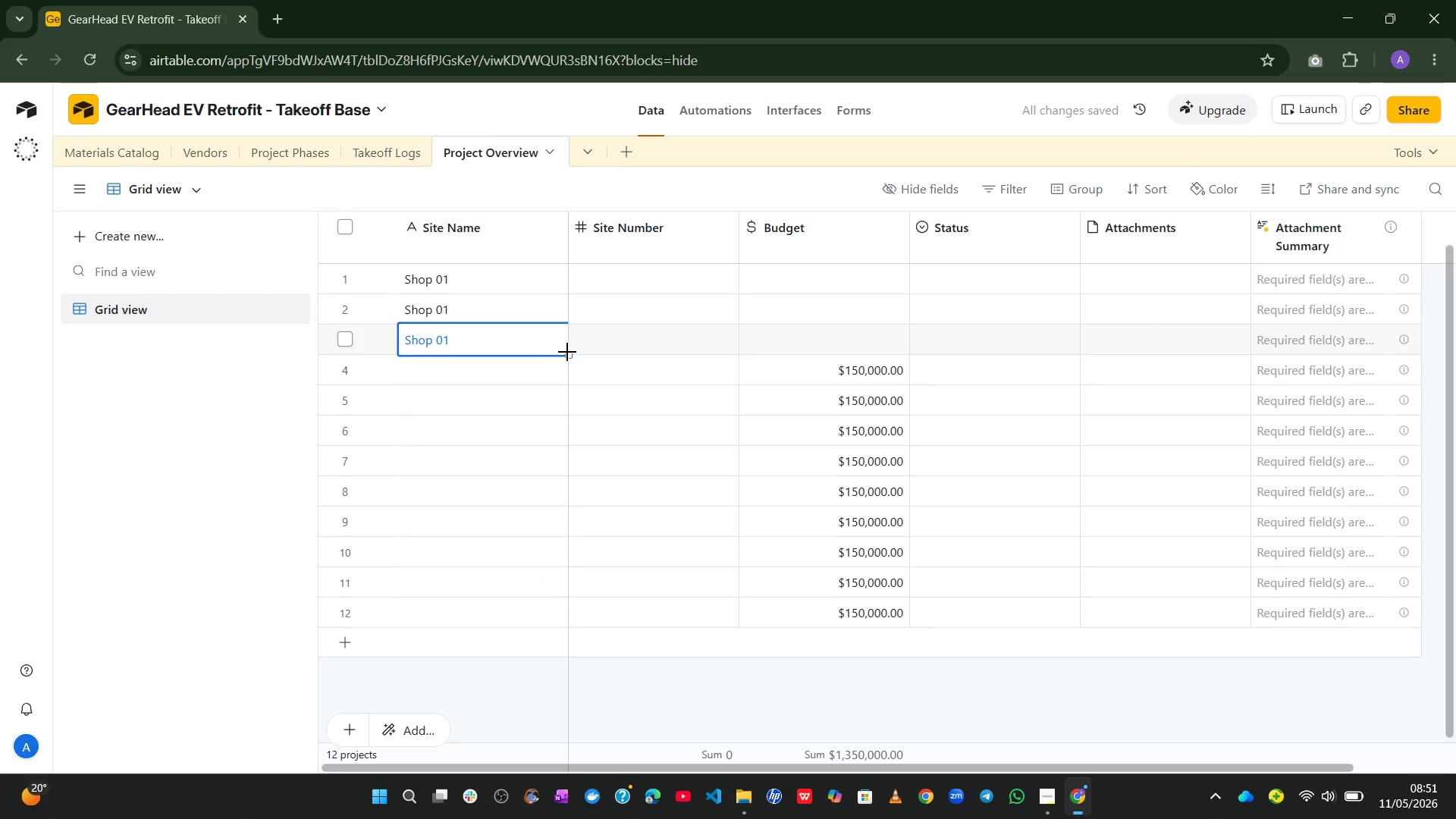 
left_click_drag(start_coordinate=[567, 352], to_coordinate=[566, 617])
 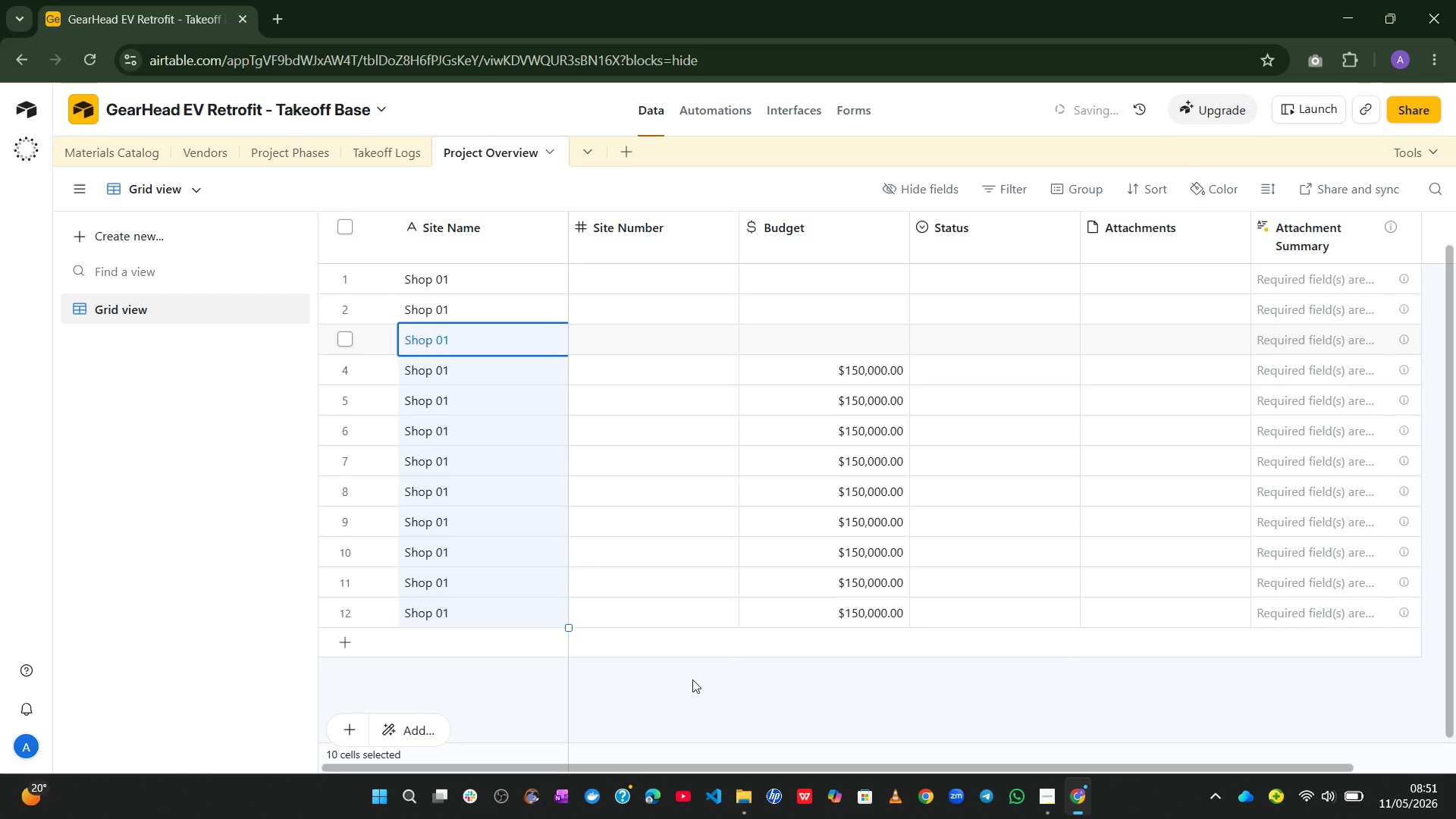 
left_click([692, 679])
 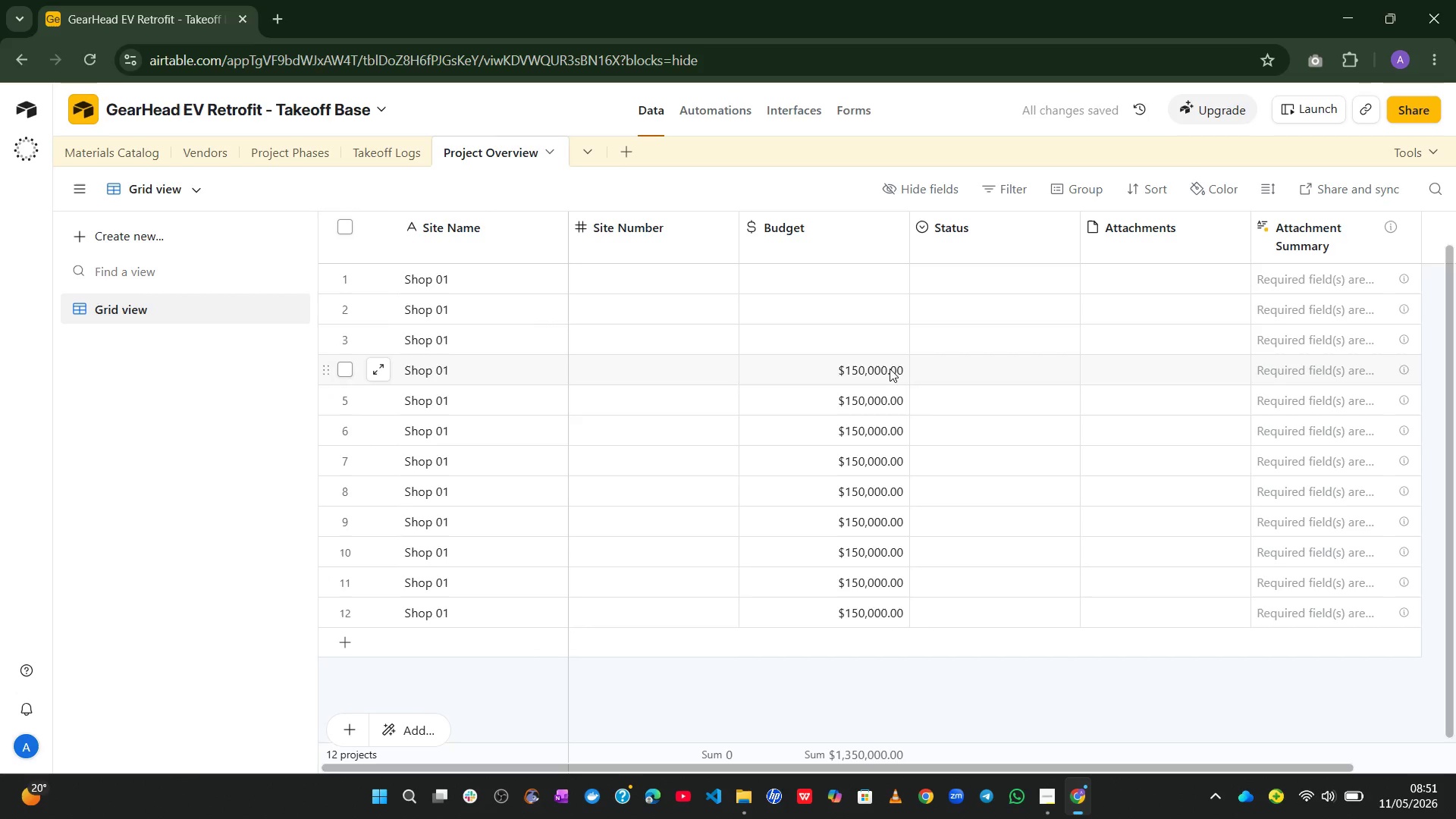 
left_click([852, 276])
 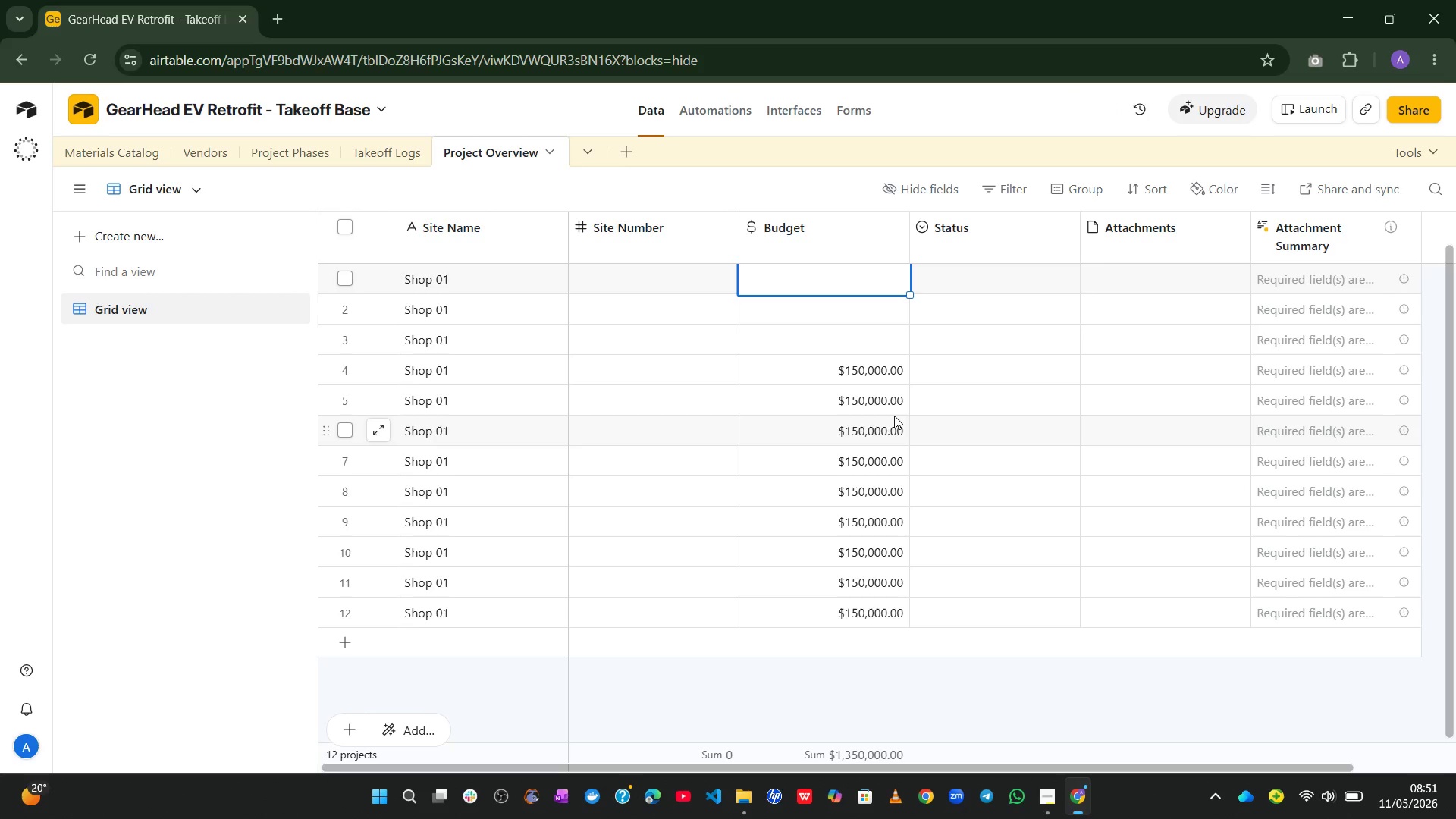 
left_click([883, 360])
 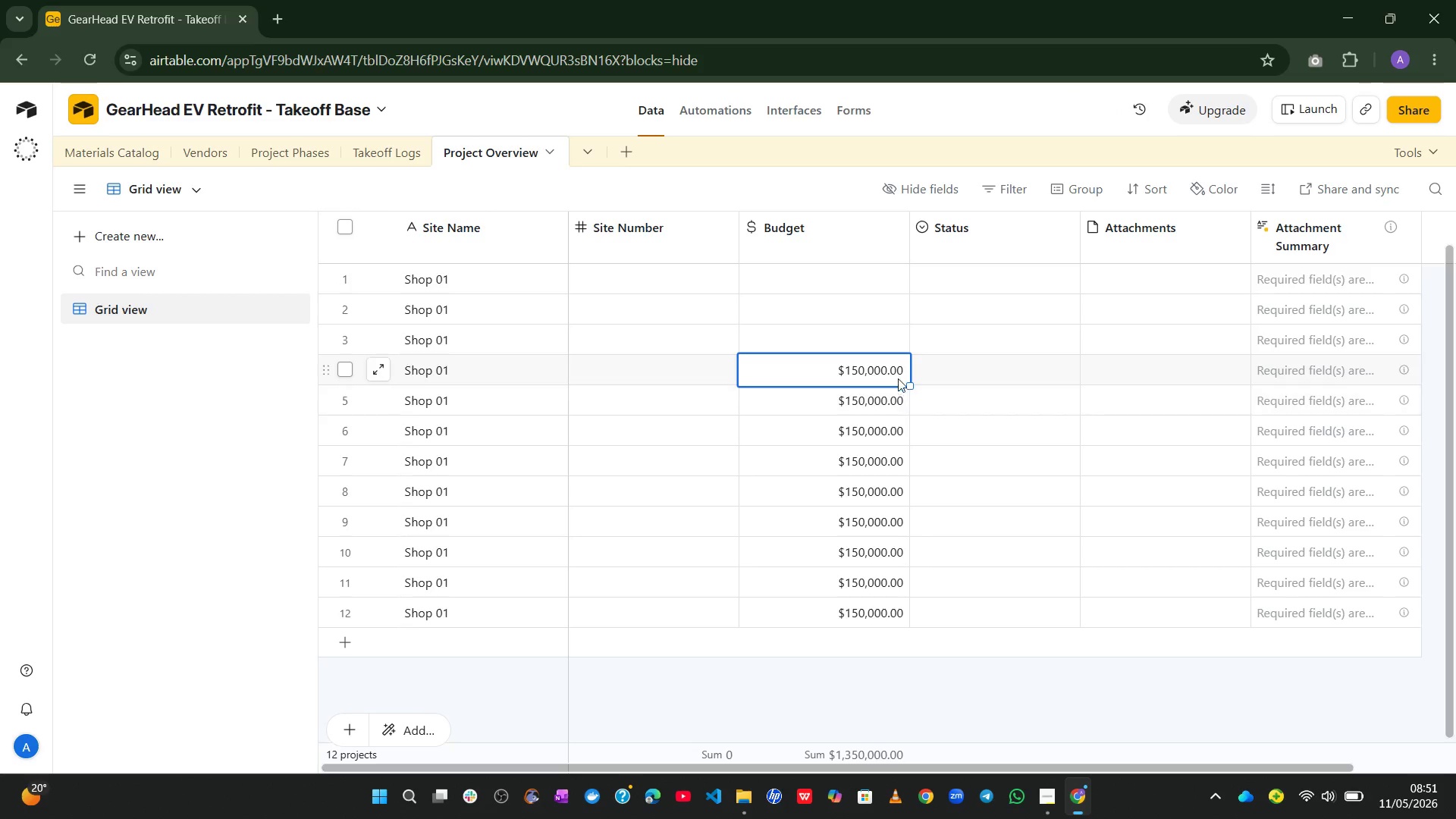 
double_click([887, 371])
 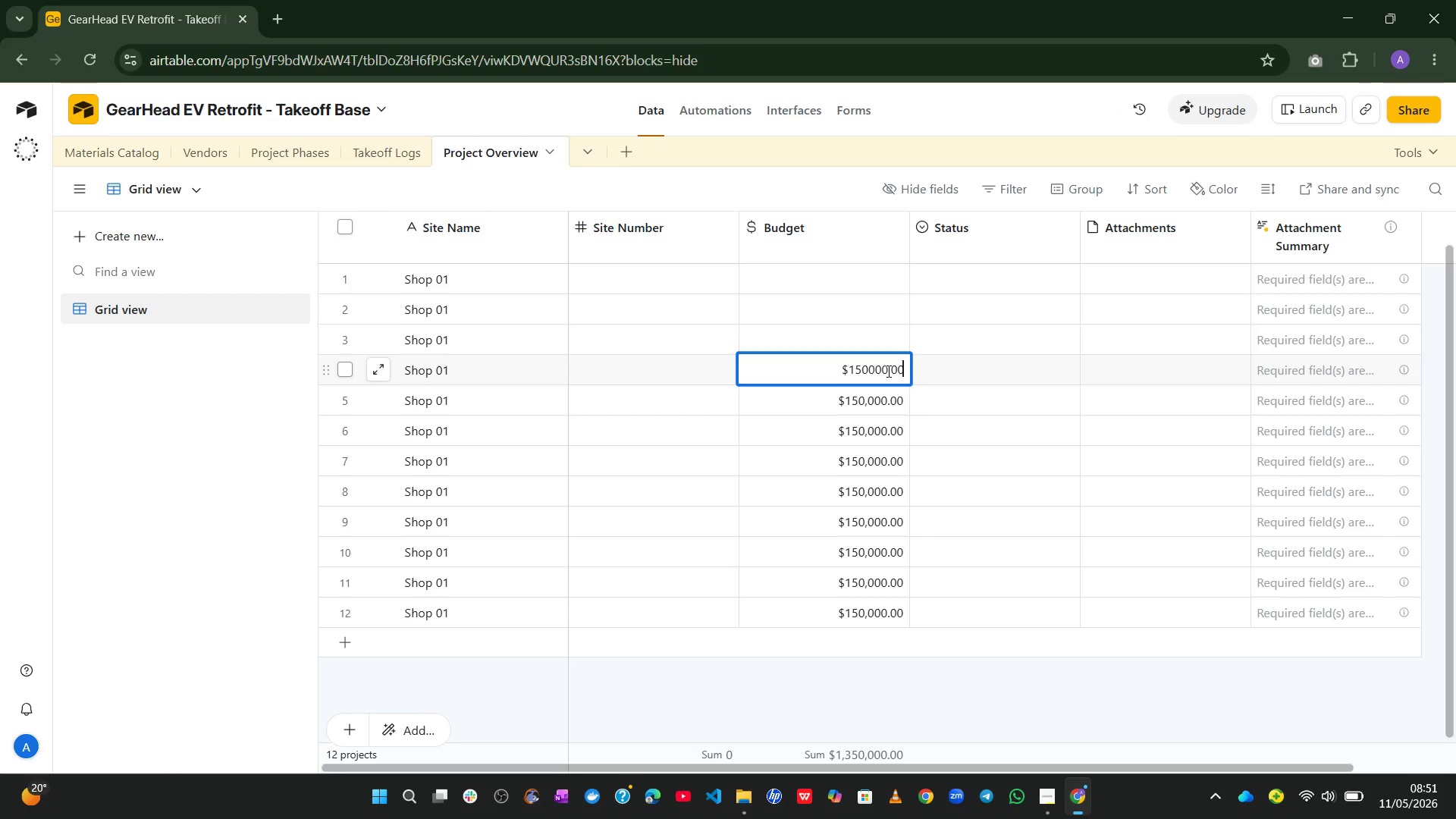 
key(Control+A)
 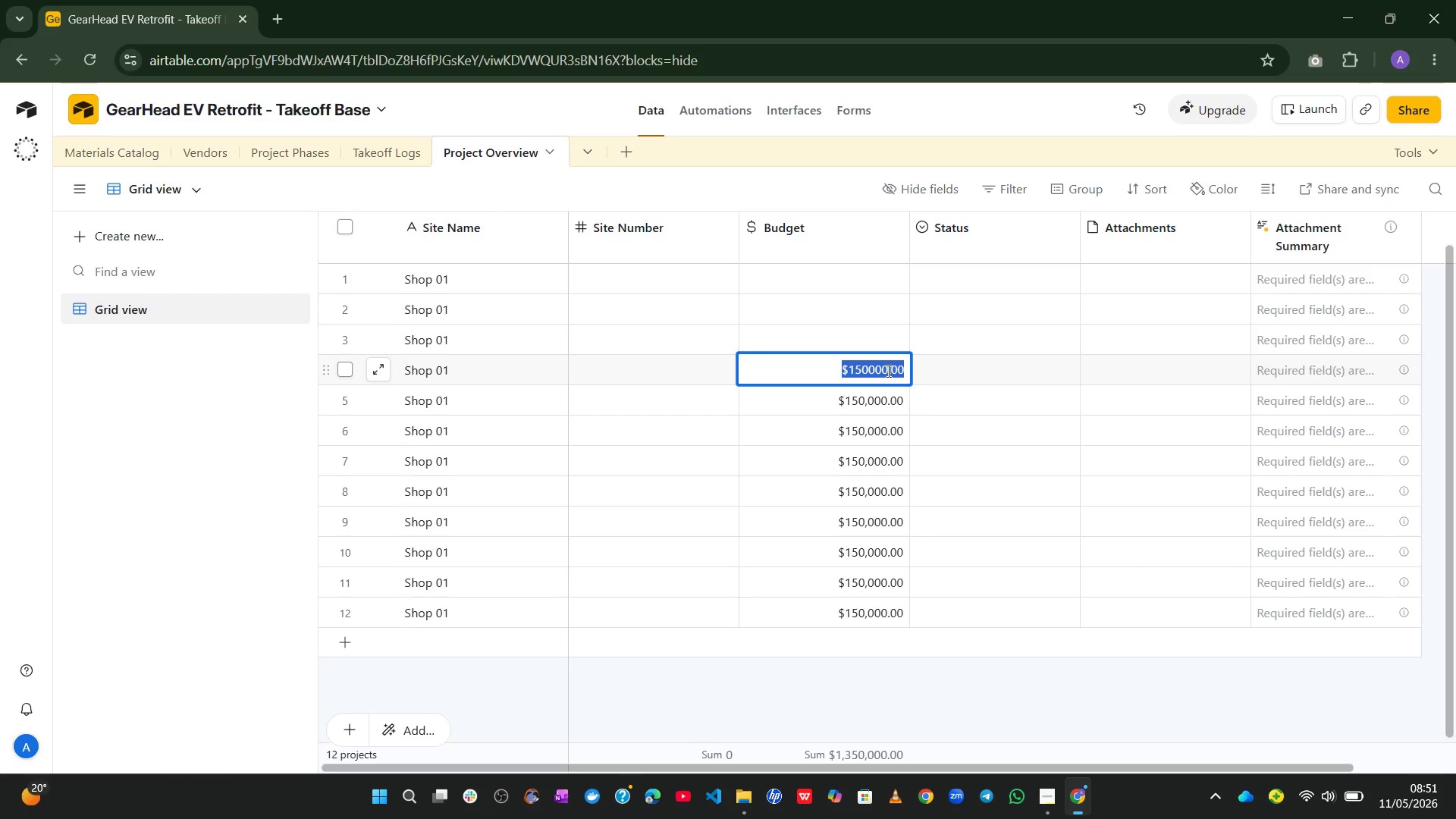 
key(Control+C)
 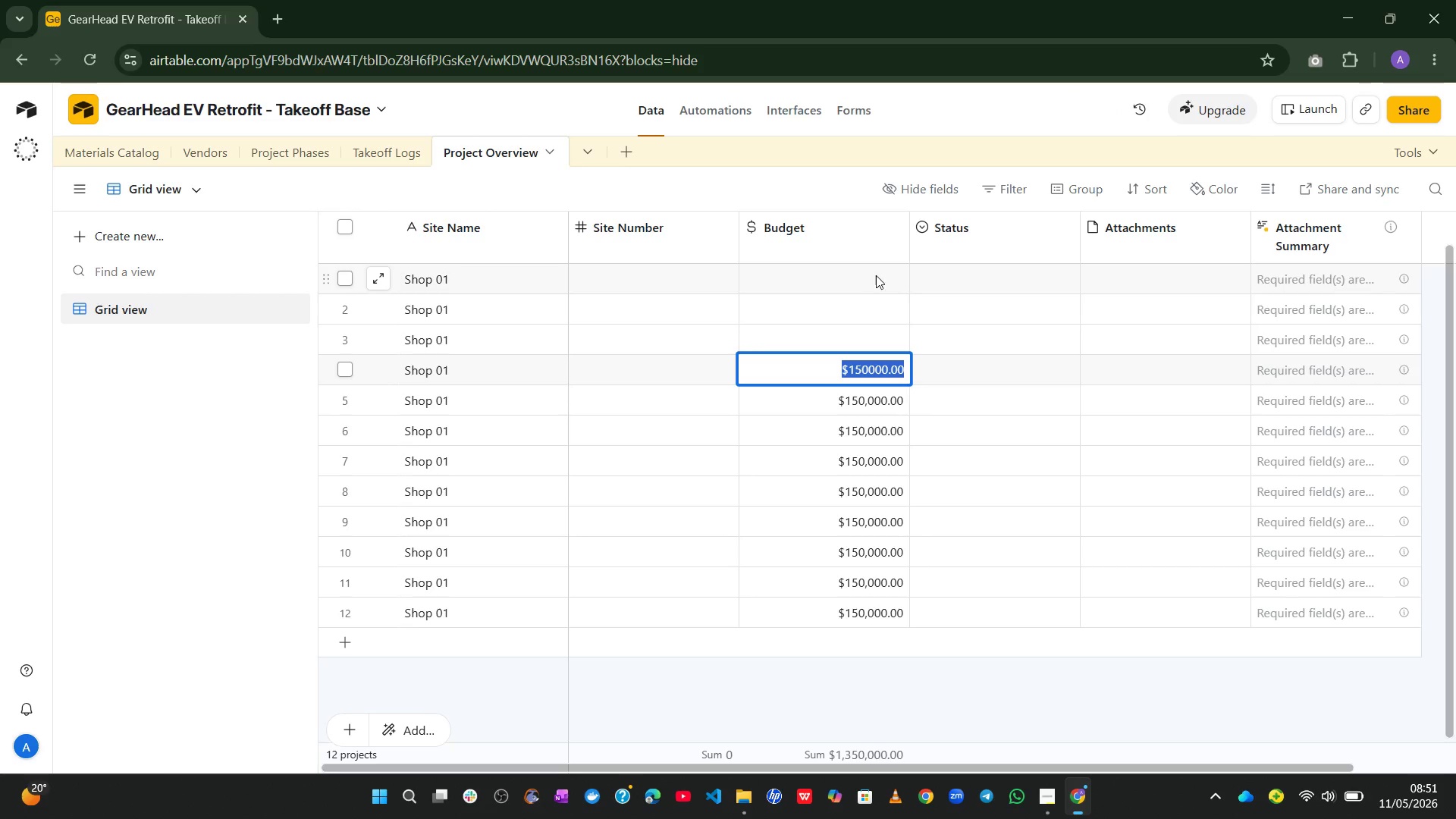 
left_click([873, 271])
 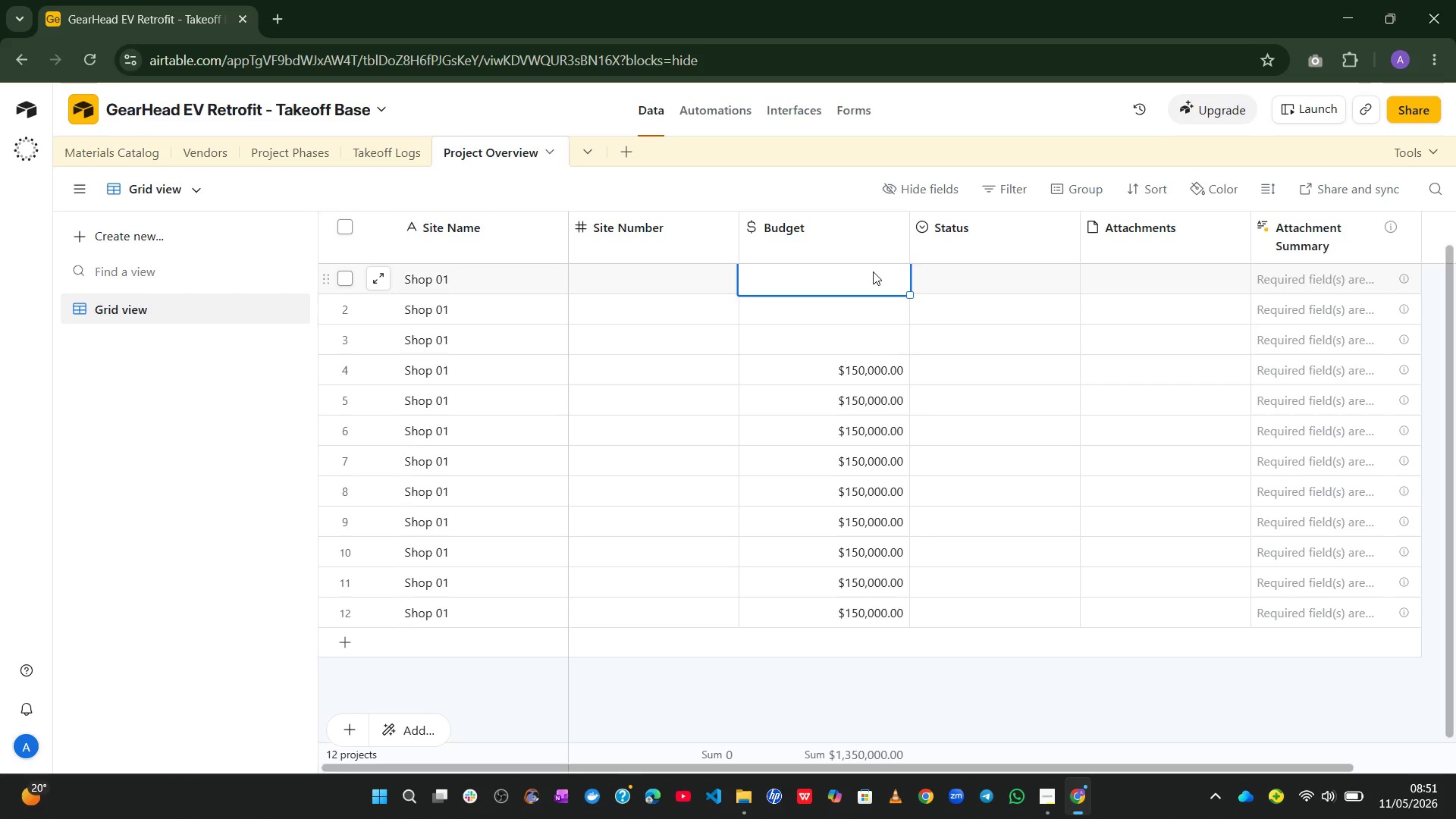 
key(Control+ControlLeft)
 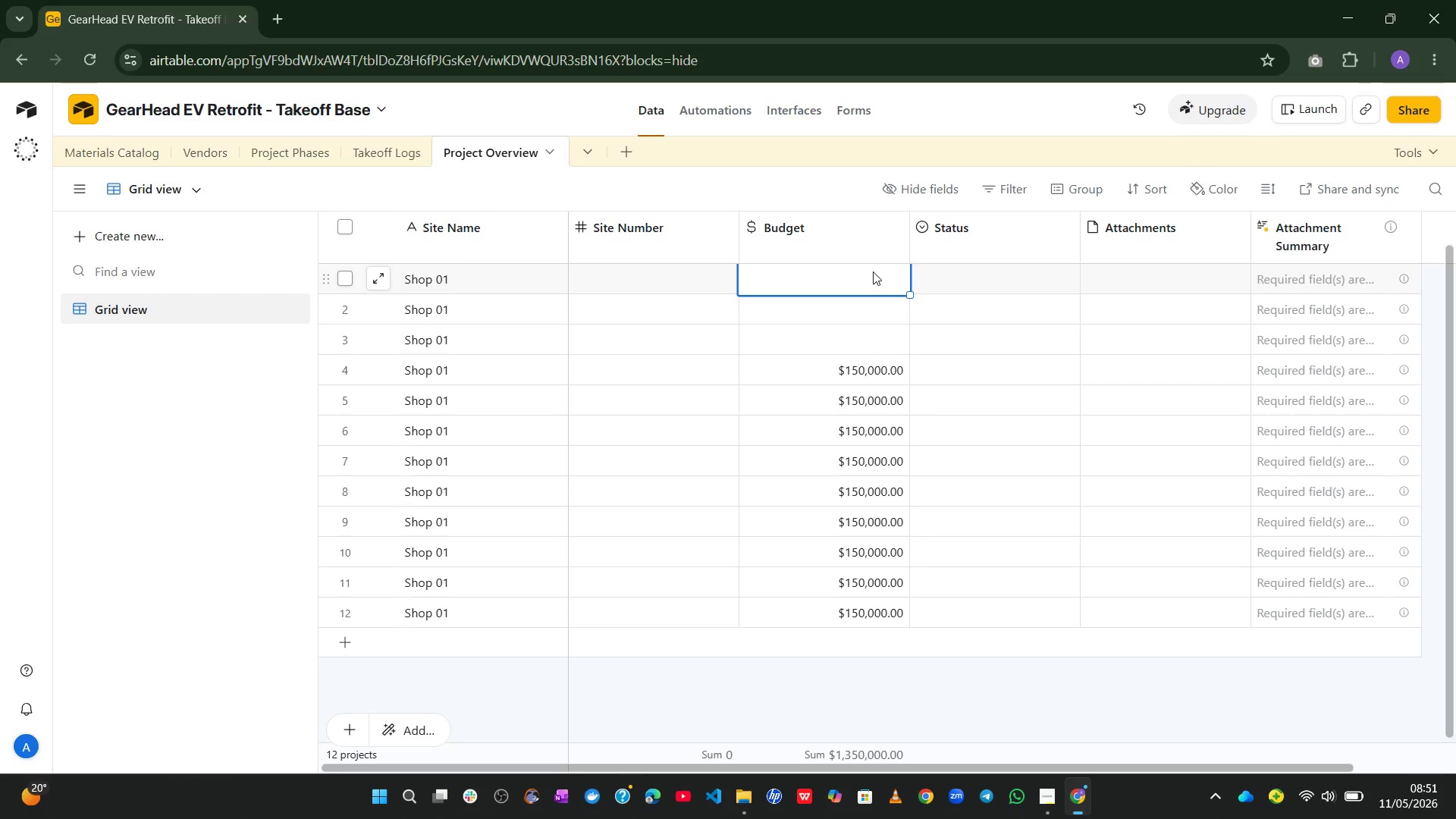 
key(Control+V)
 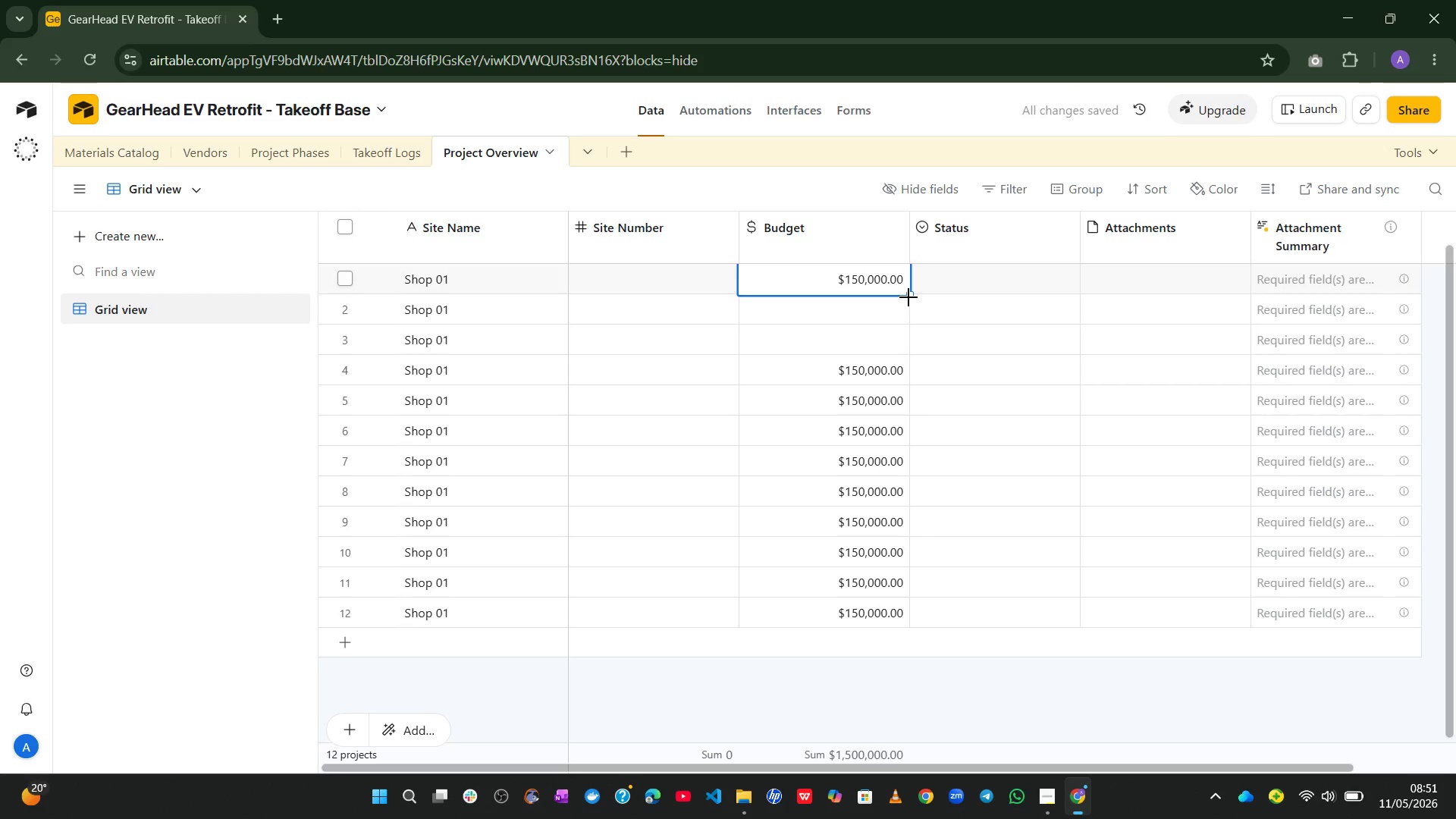 
left_click_drag(start_coordinate=[908, 297], to_coordinate=[899, 357])
 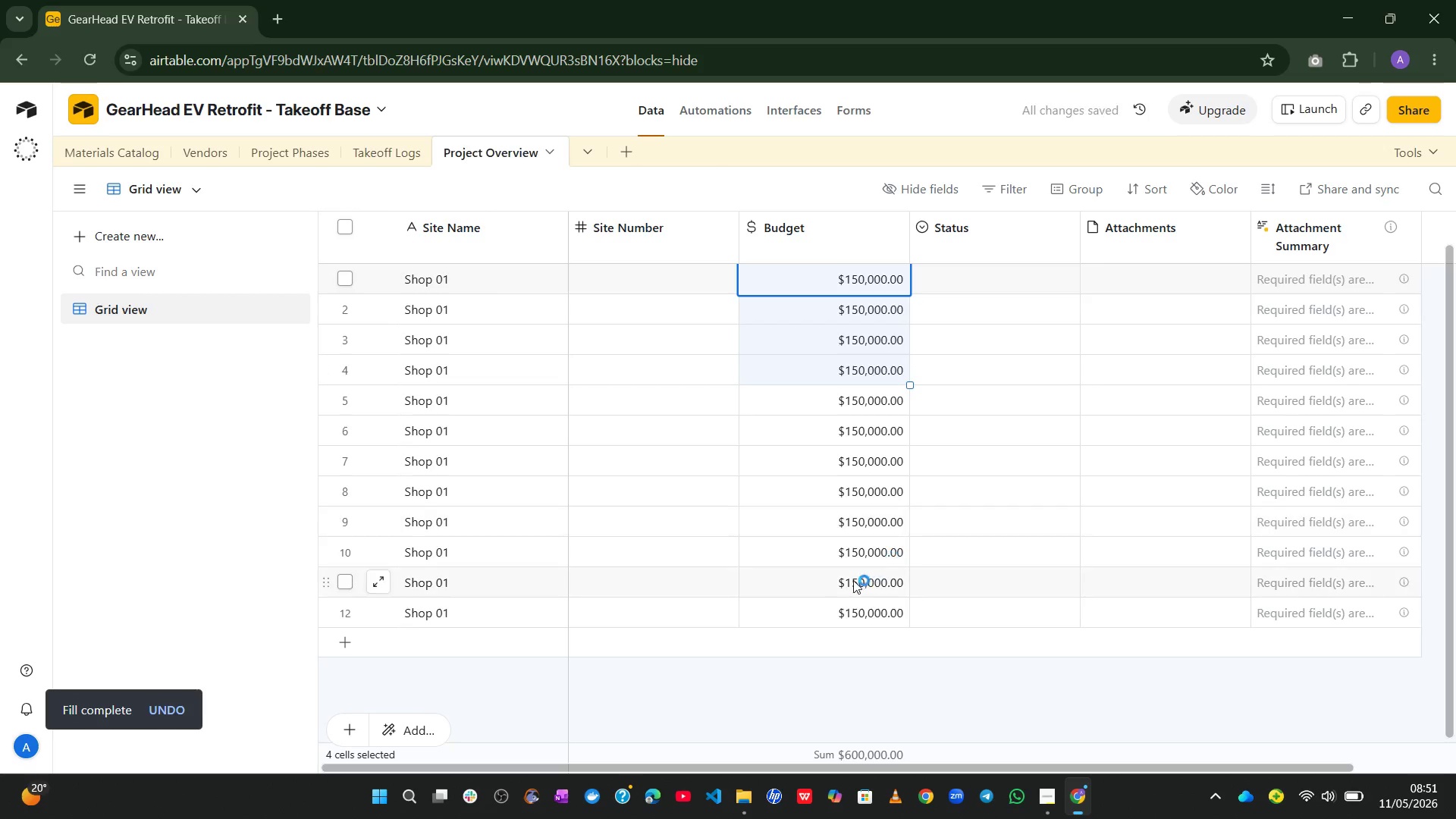 
left_click([662, 673])
 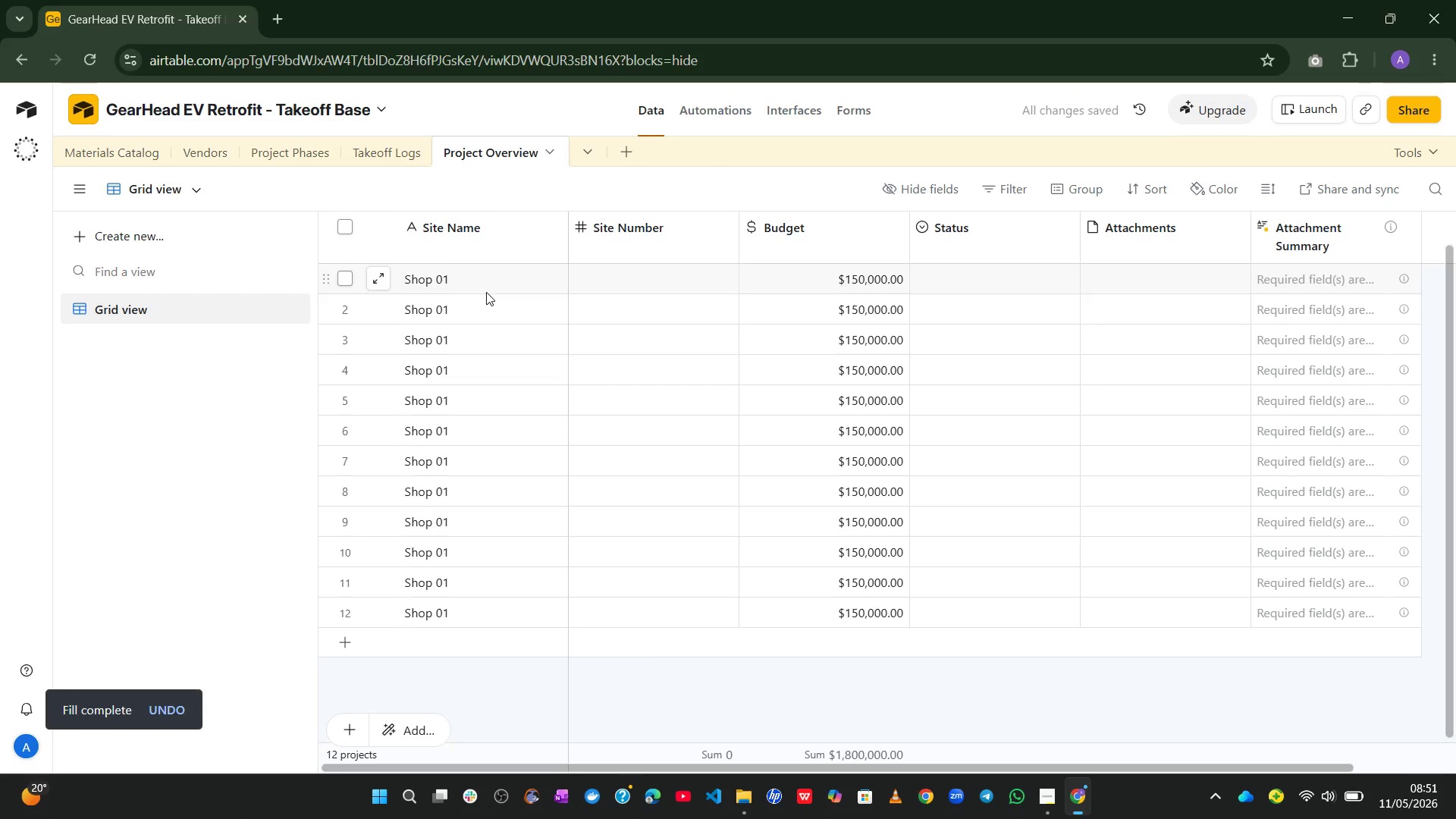 
double_click([485, 295])
 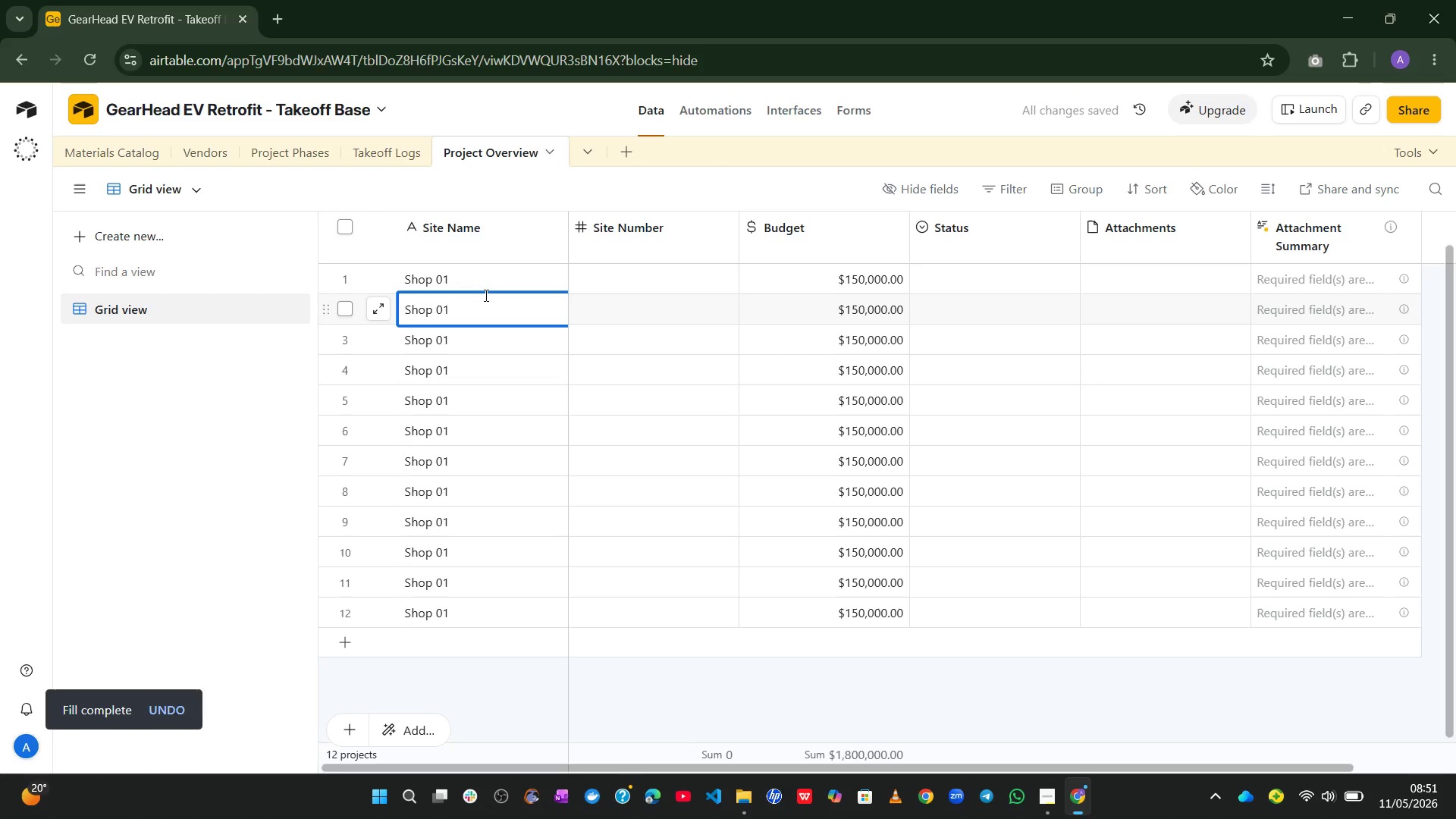 
key(Backspace)
 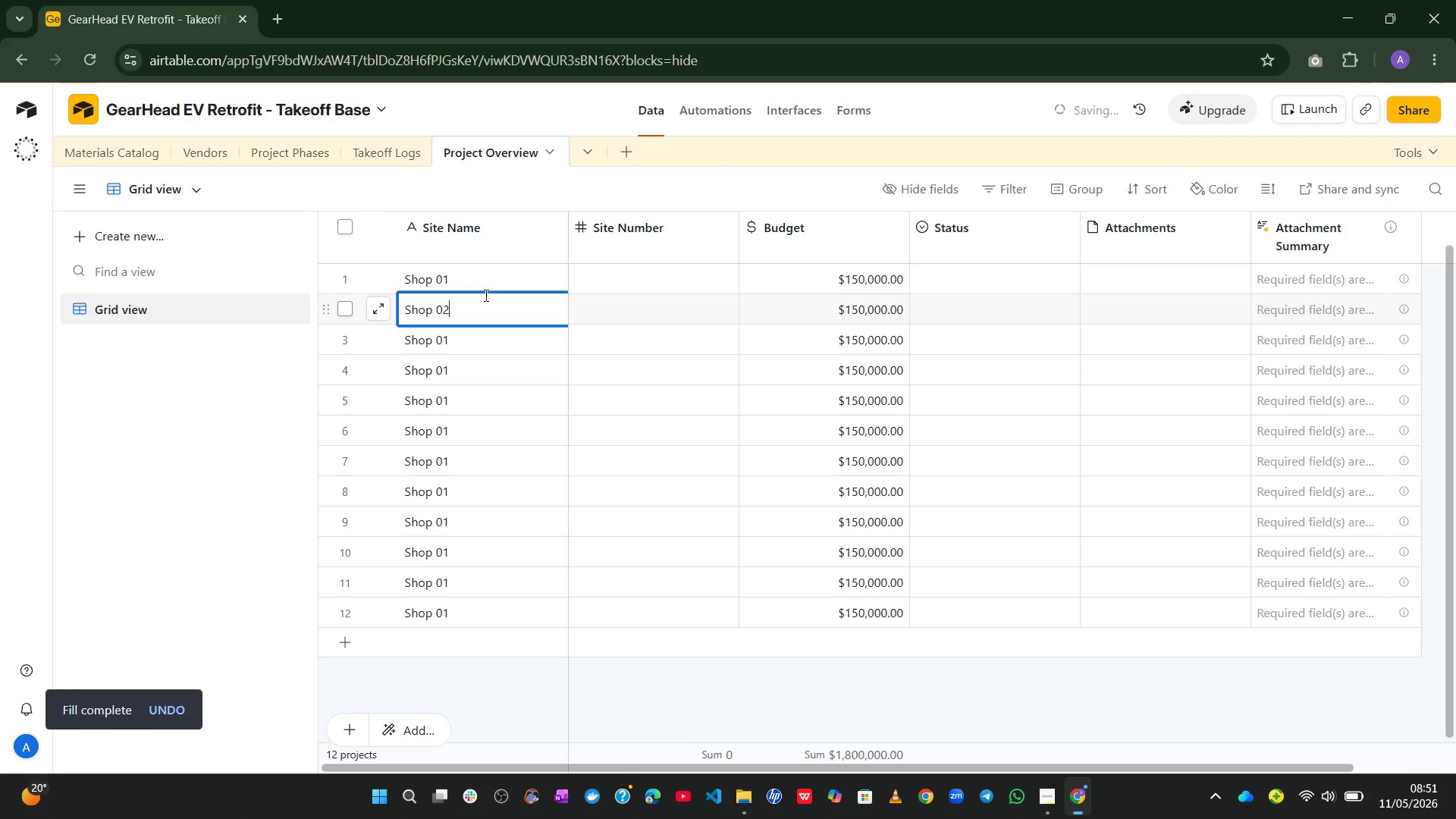 
key(2)
 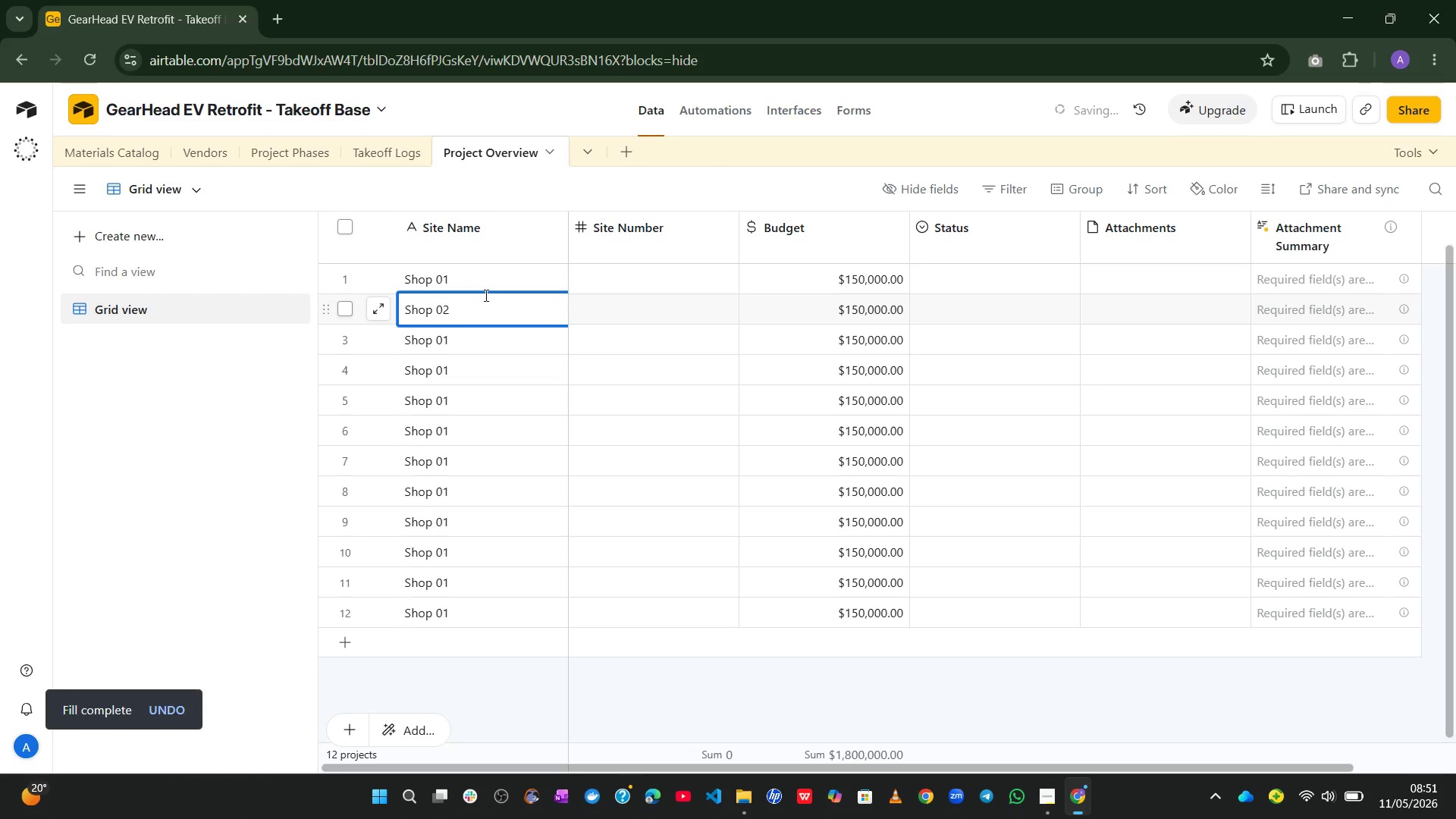 
key(ArrowDown)
 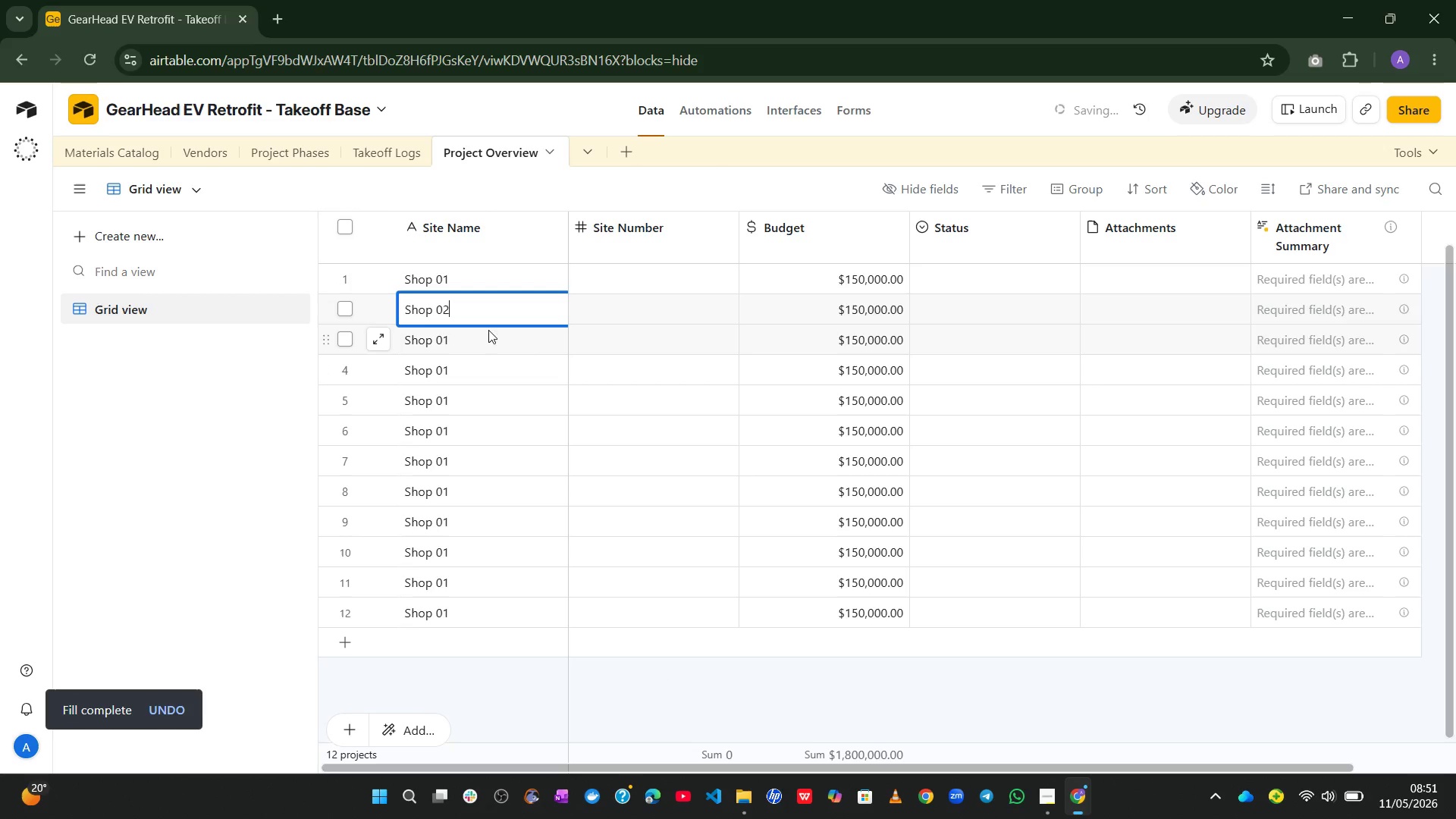 
double_click([486, 340])
 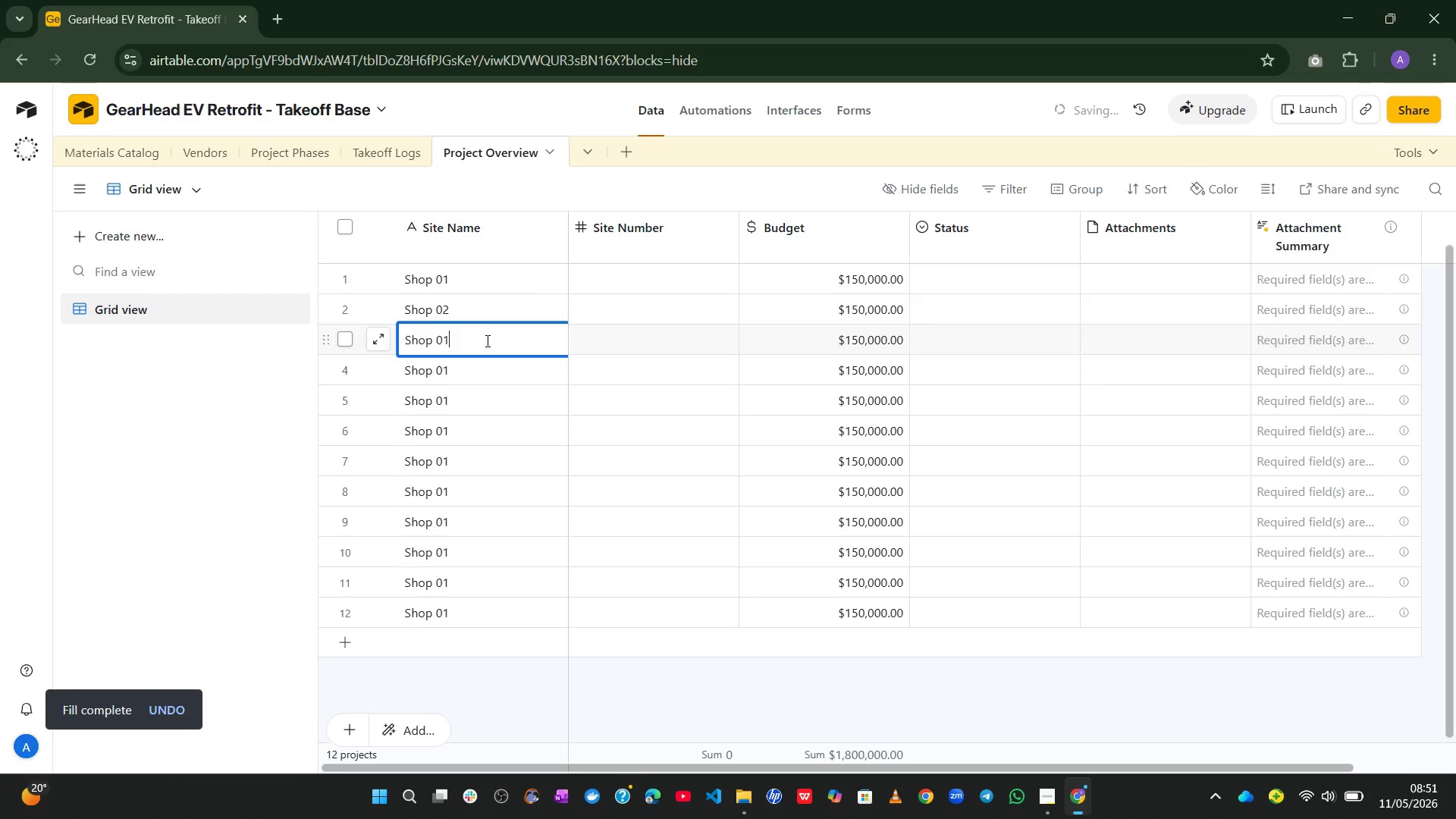 
key(Backspace)
 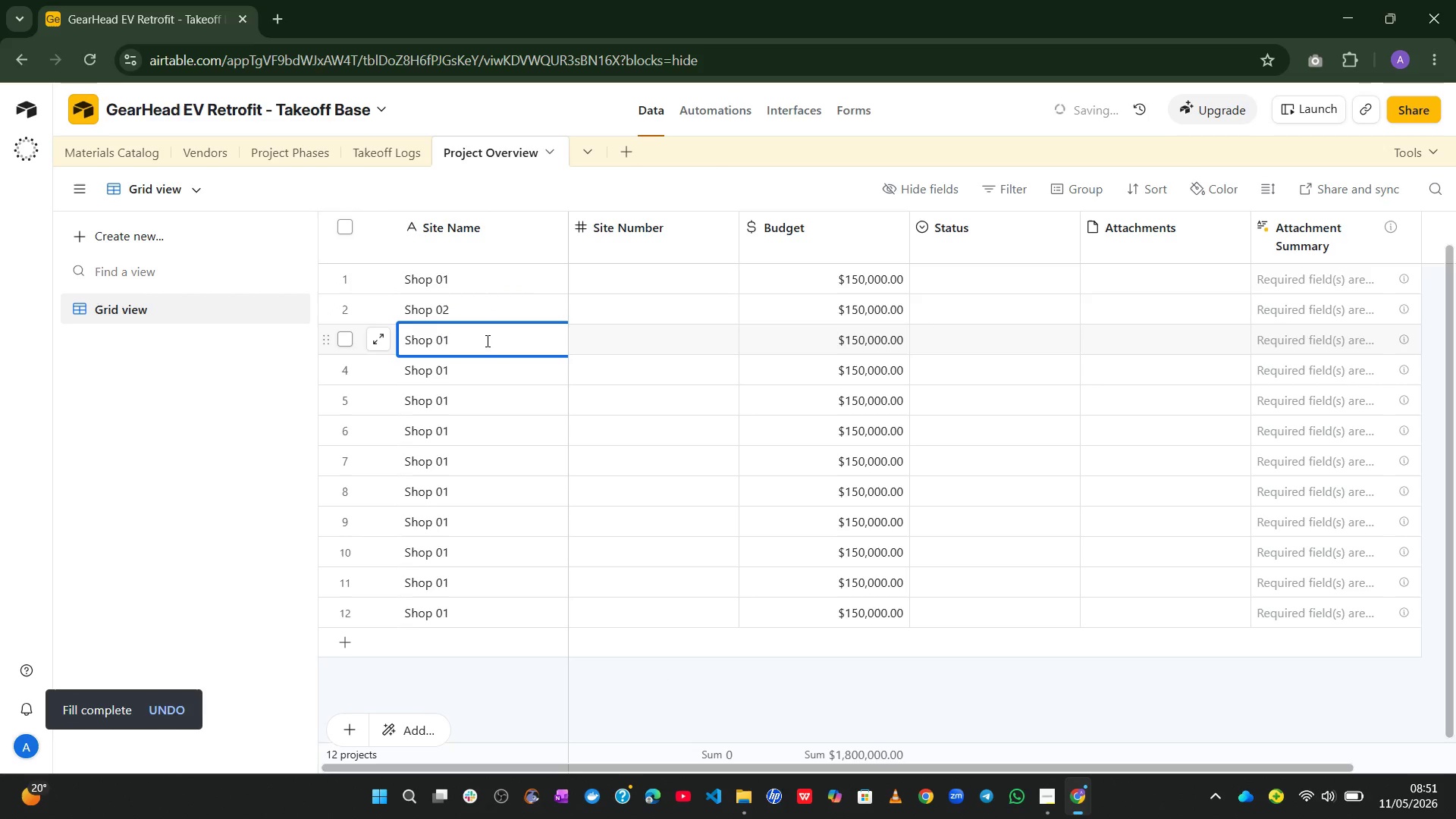 
key(3)
 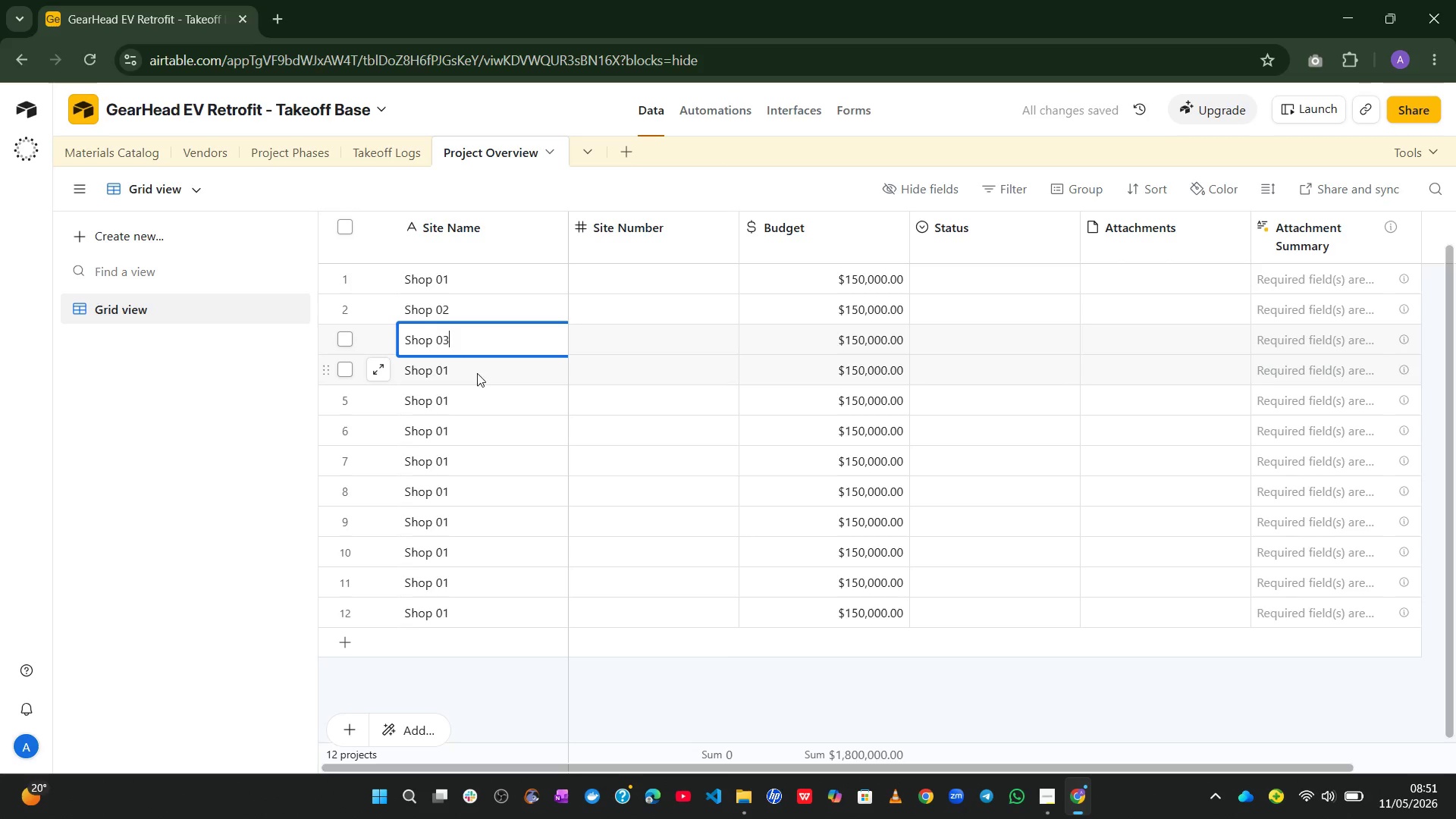 
double_click([477, 373])
 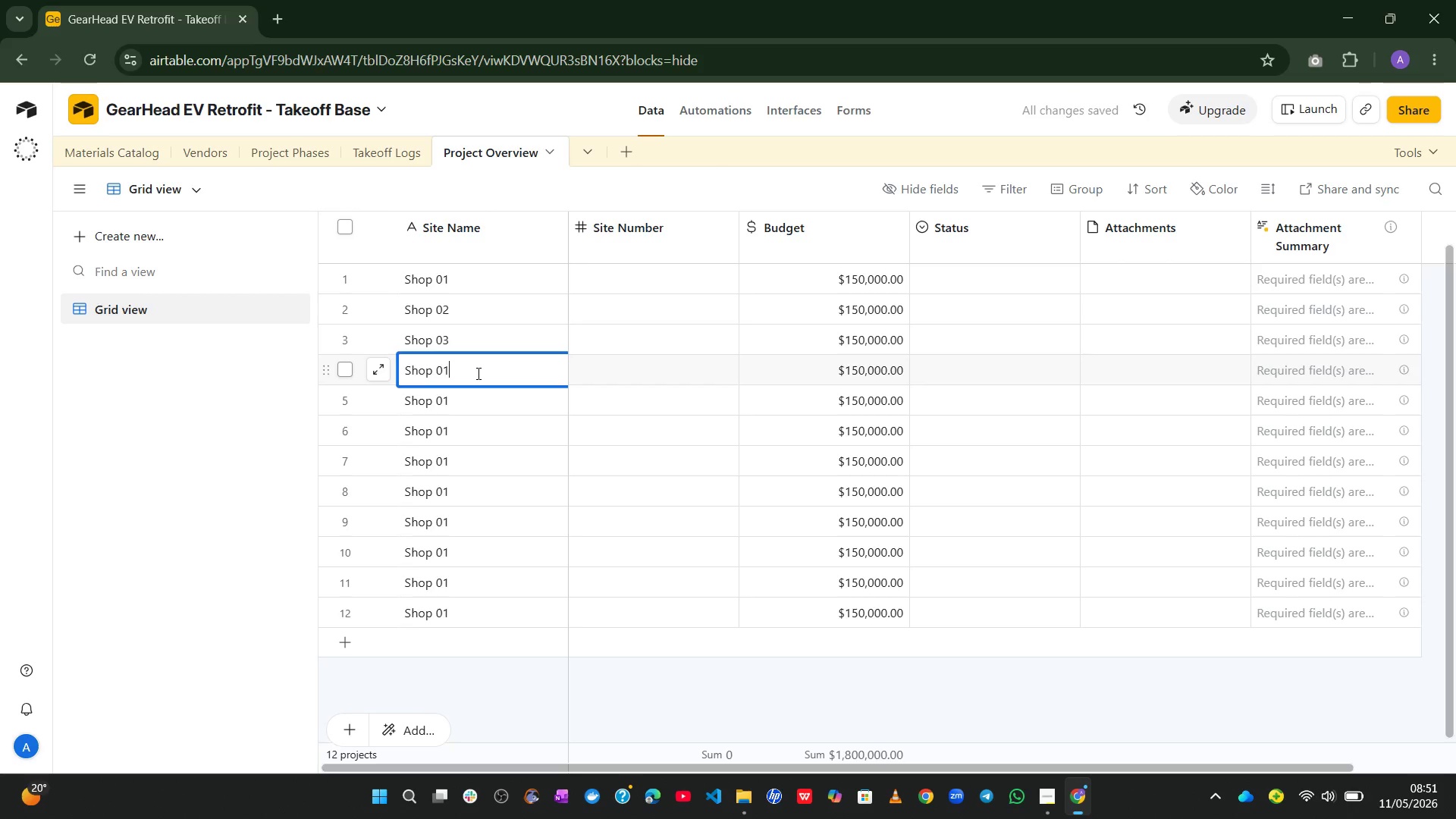 
key(NumLock)
 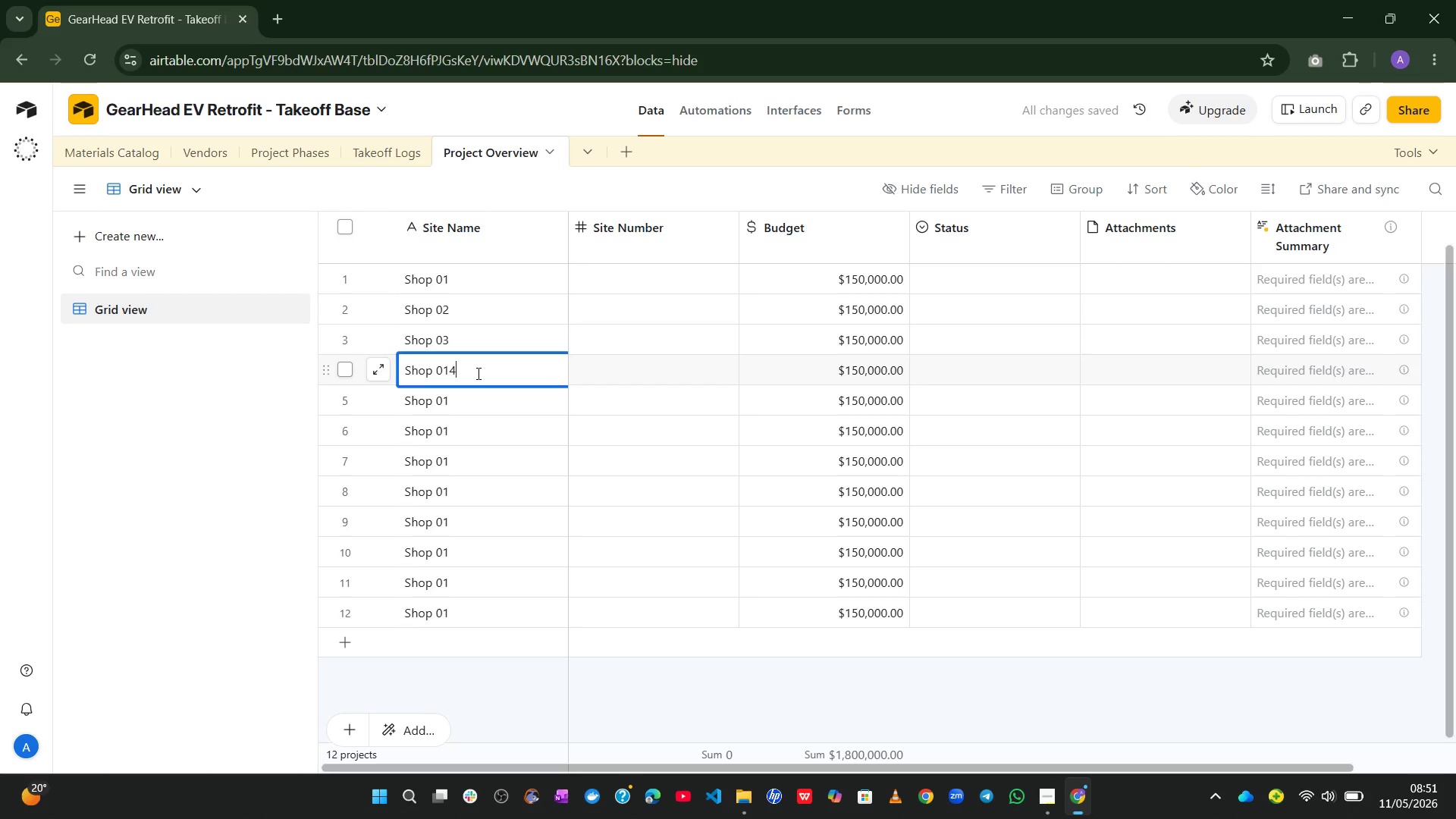 
key(4)
 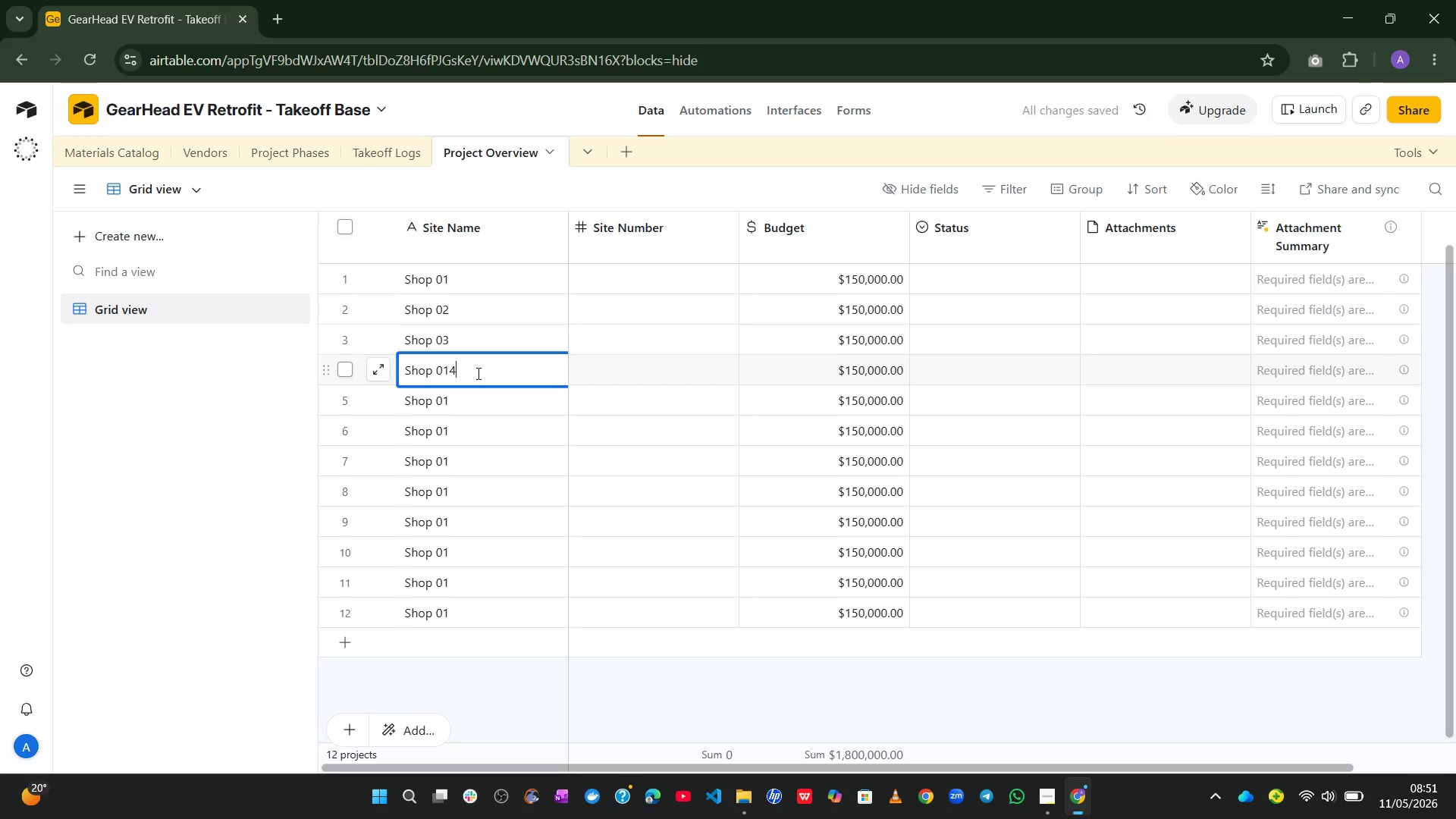 
key(NumLock)
 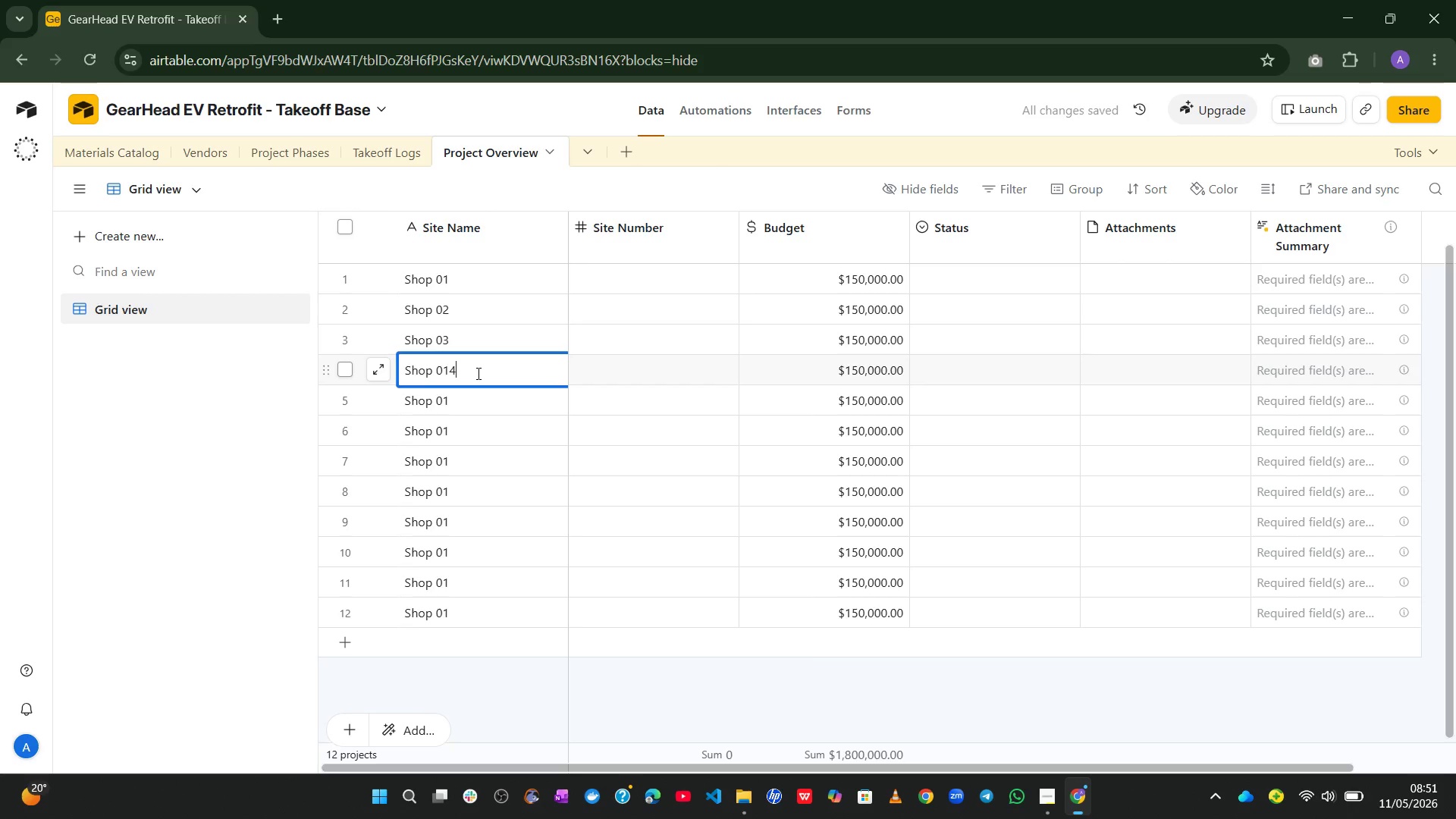 
key(Backspace)
 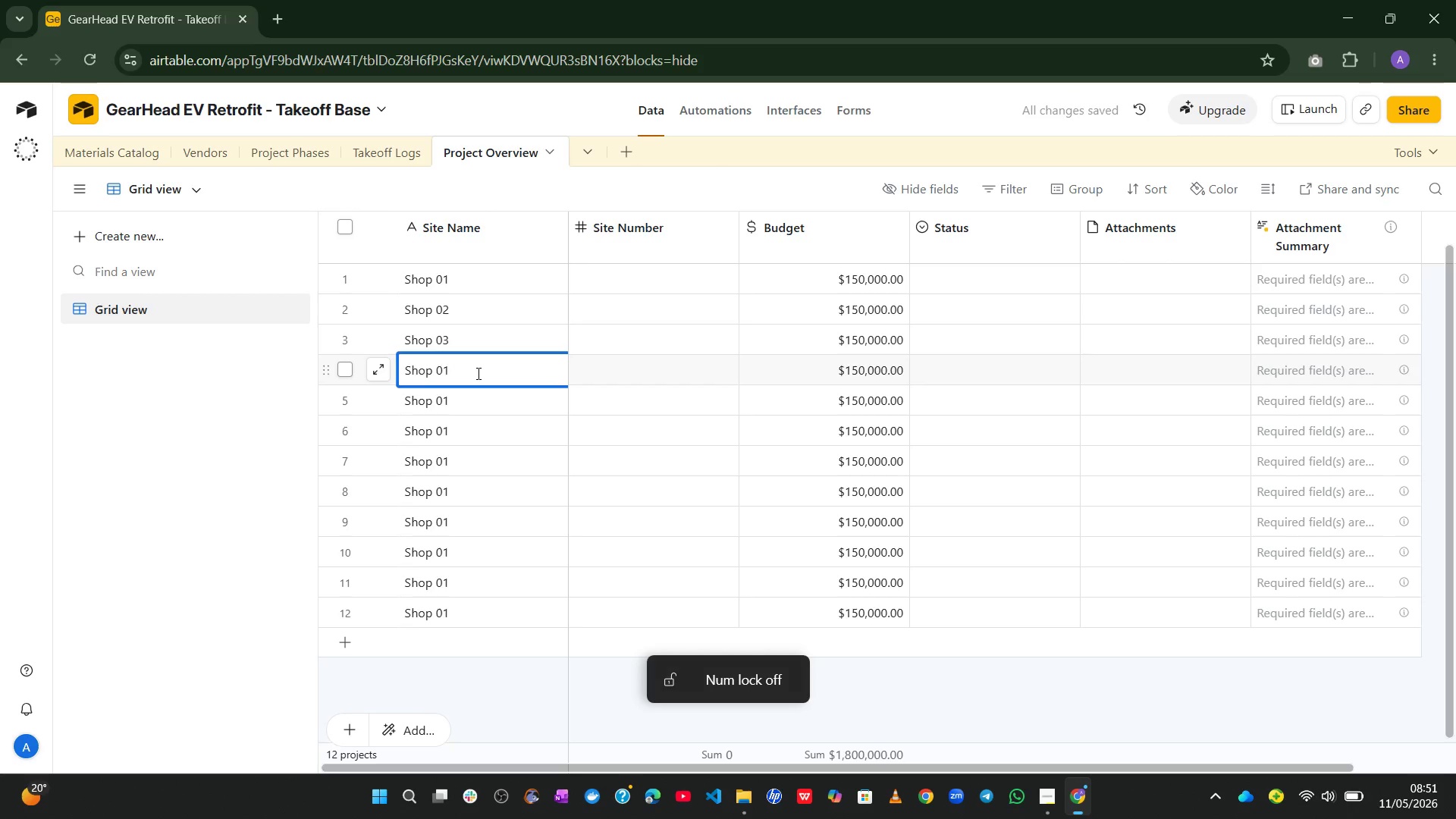 
key(Backspace)
 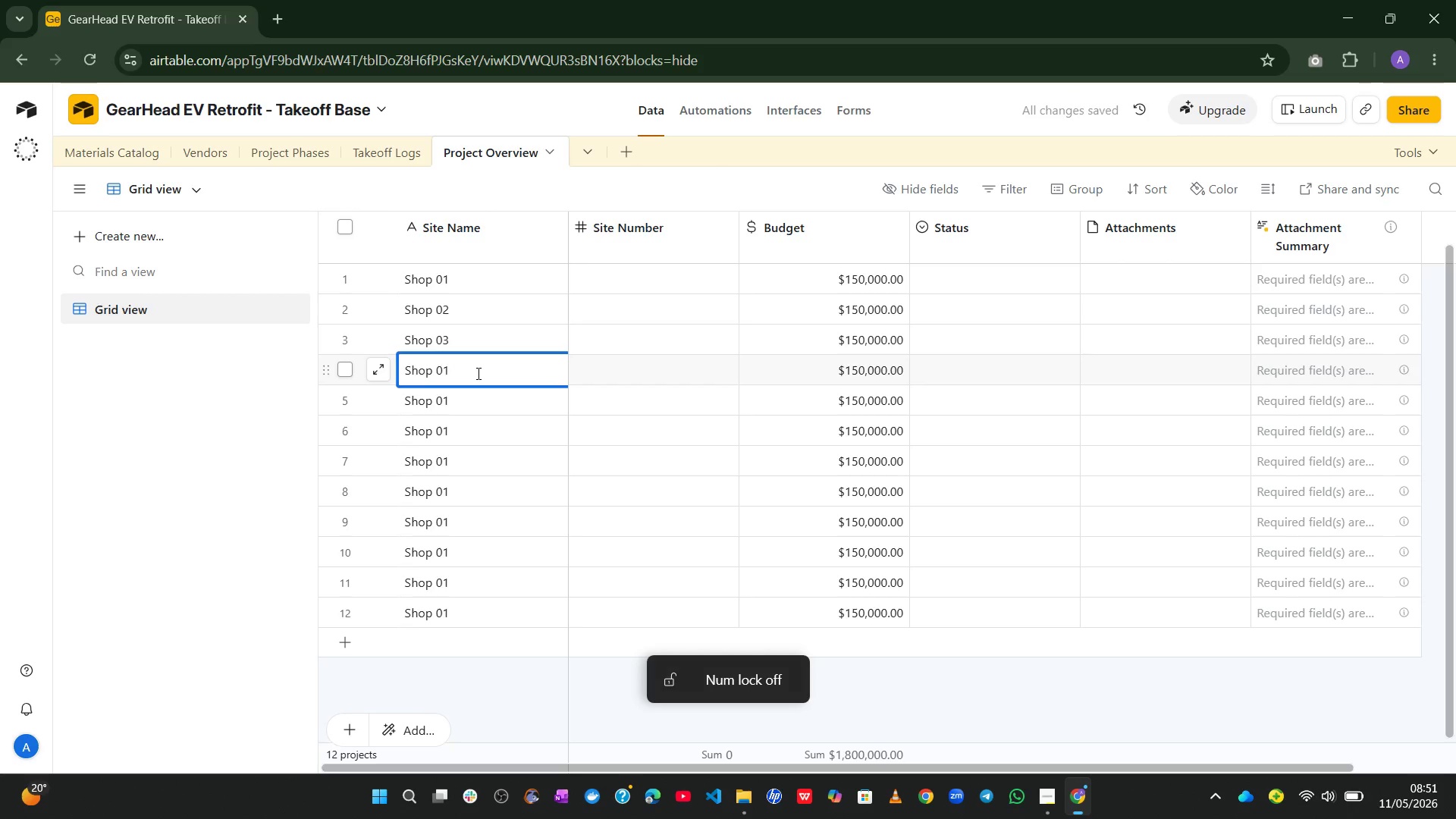 
key(4)
 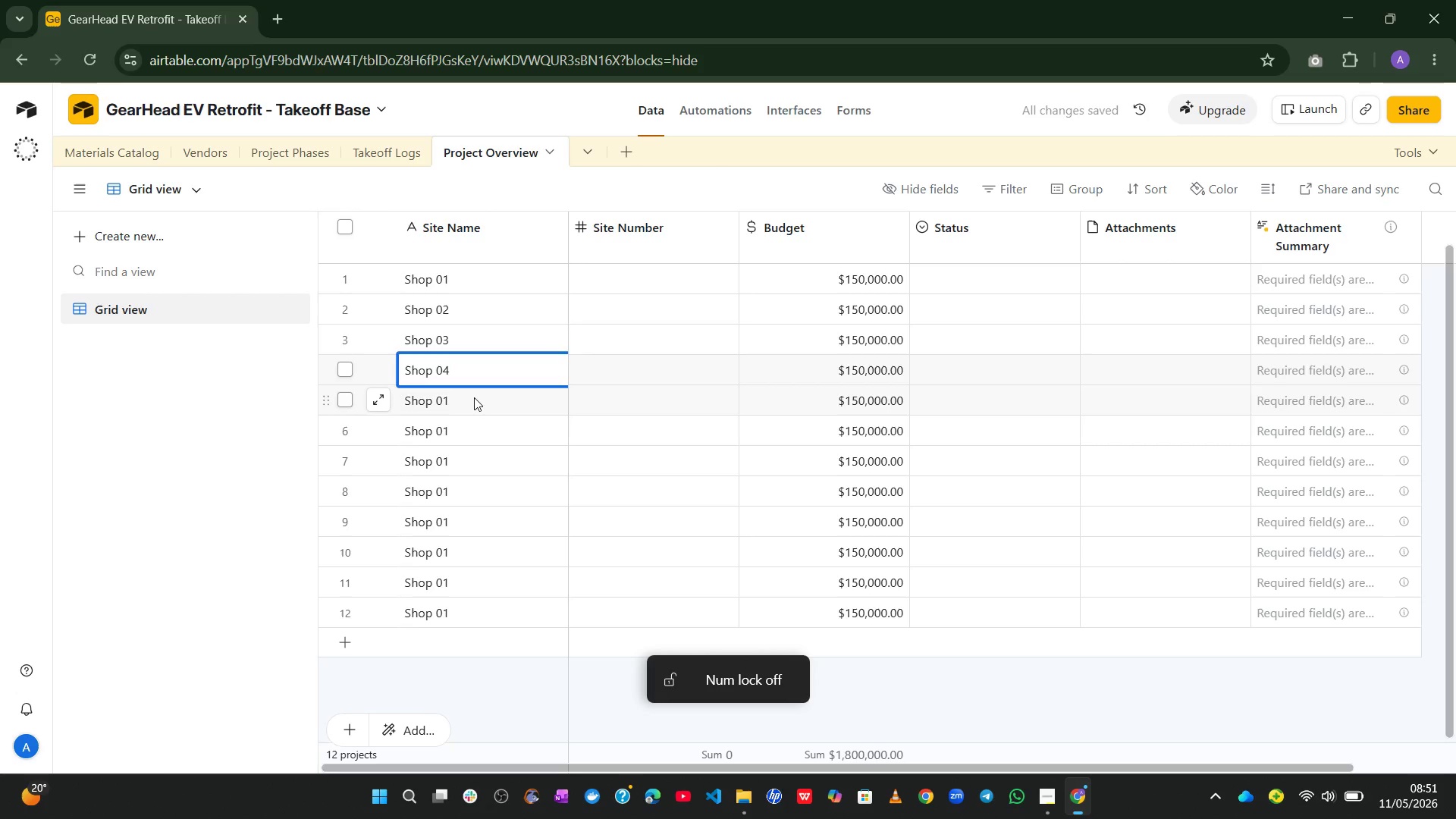 
double_click([474, 397])
 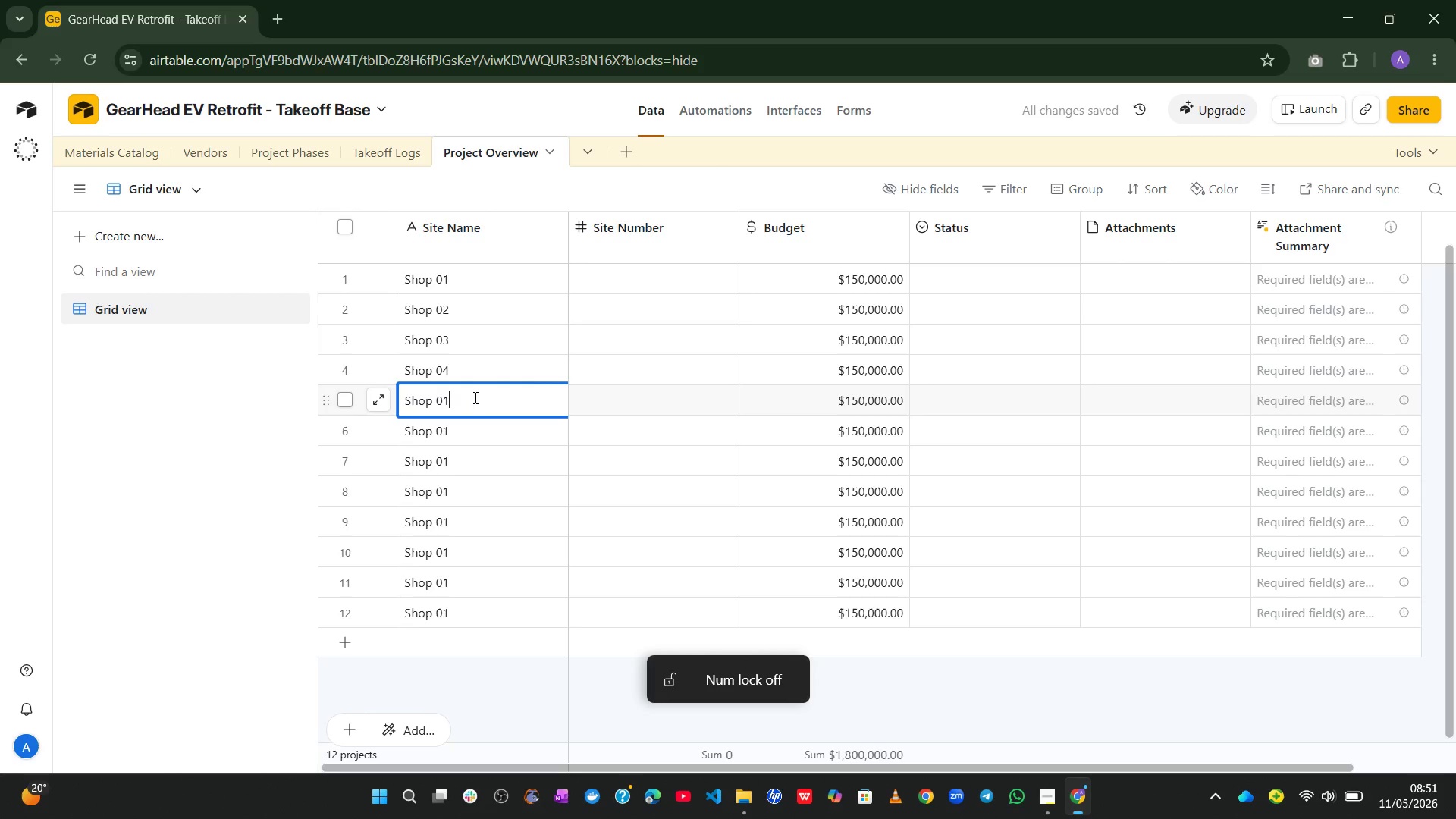 
key(Backspace)
 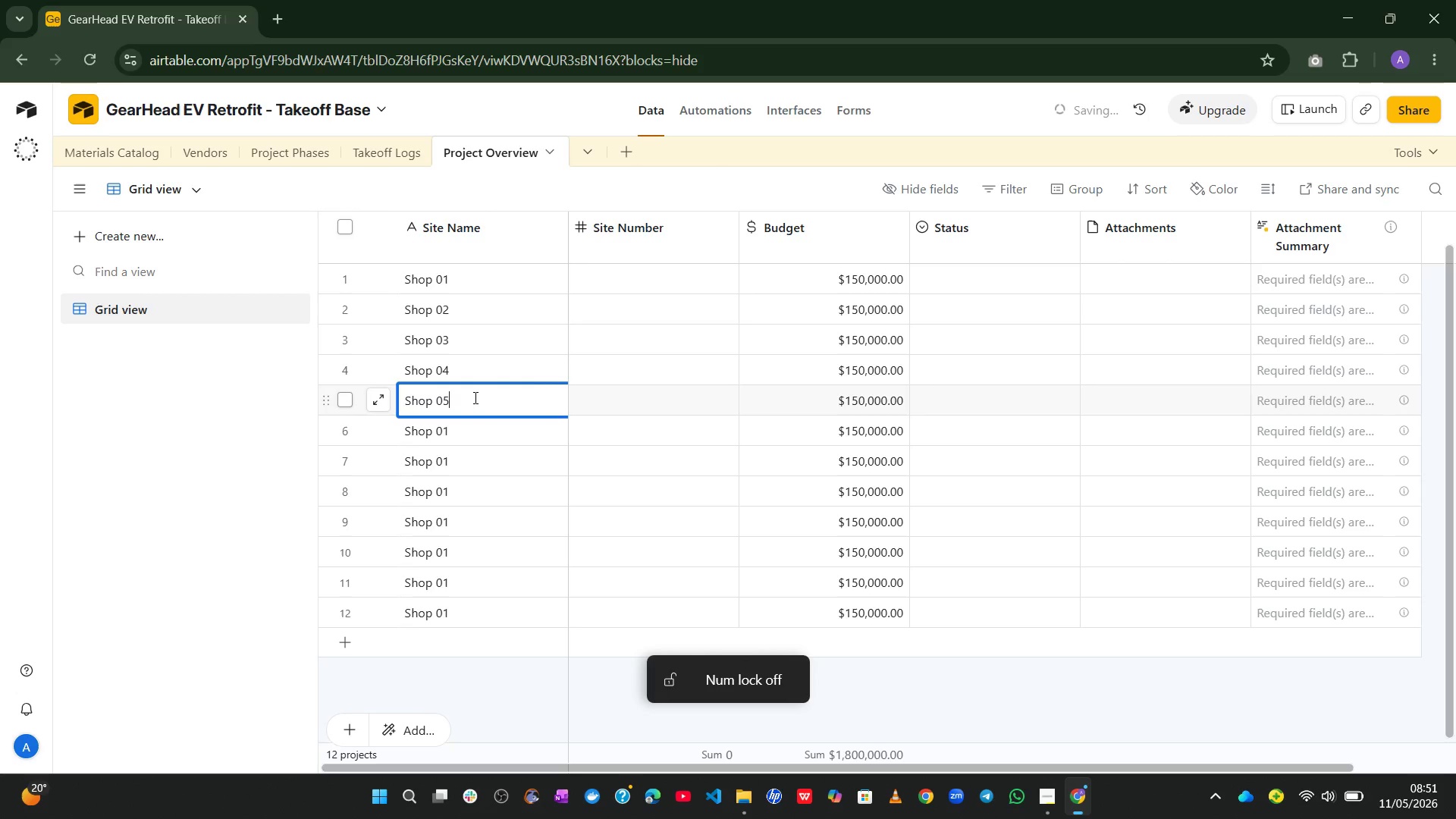 
key(5)
 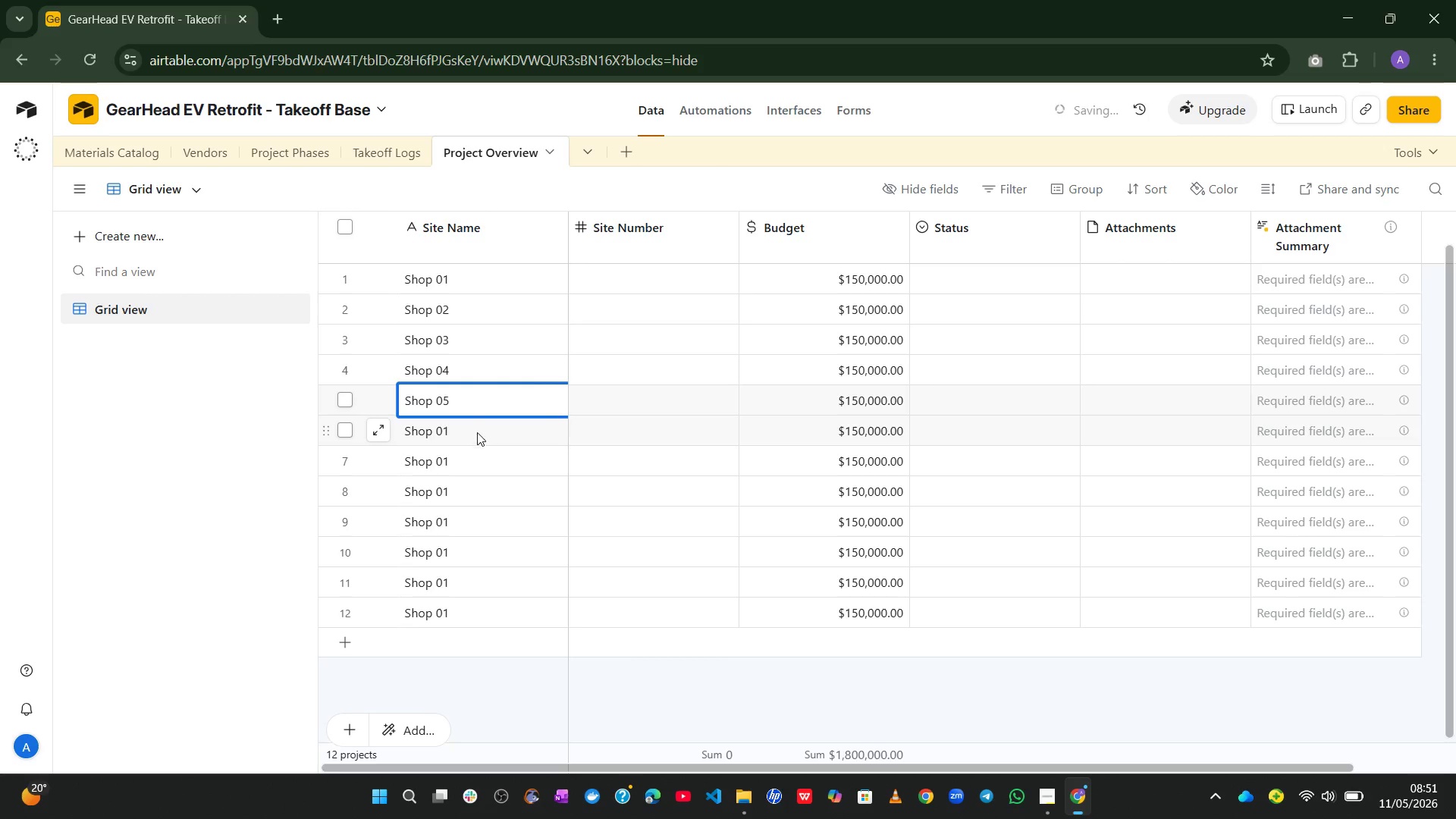 
double_click([477, 432])
 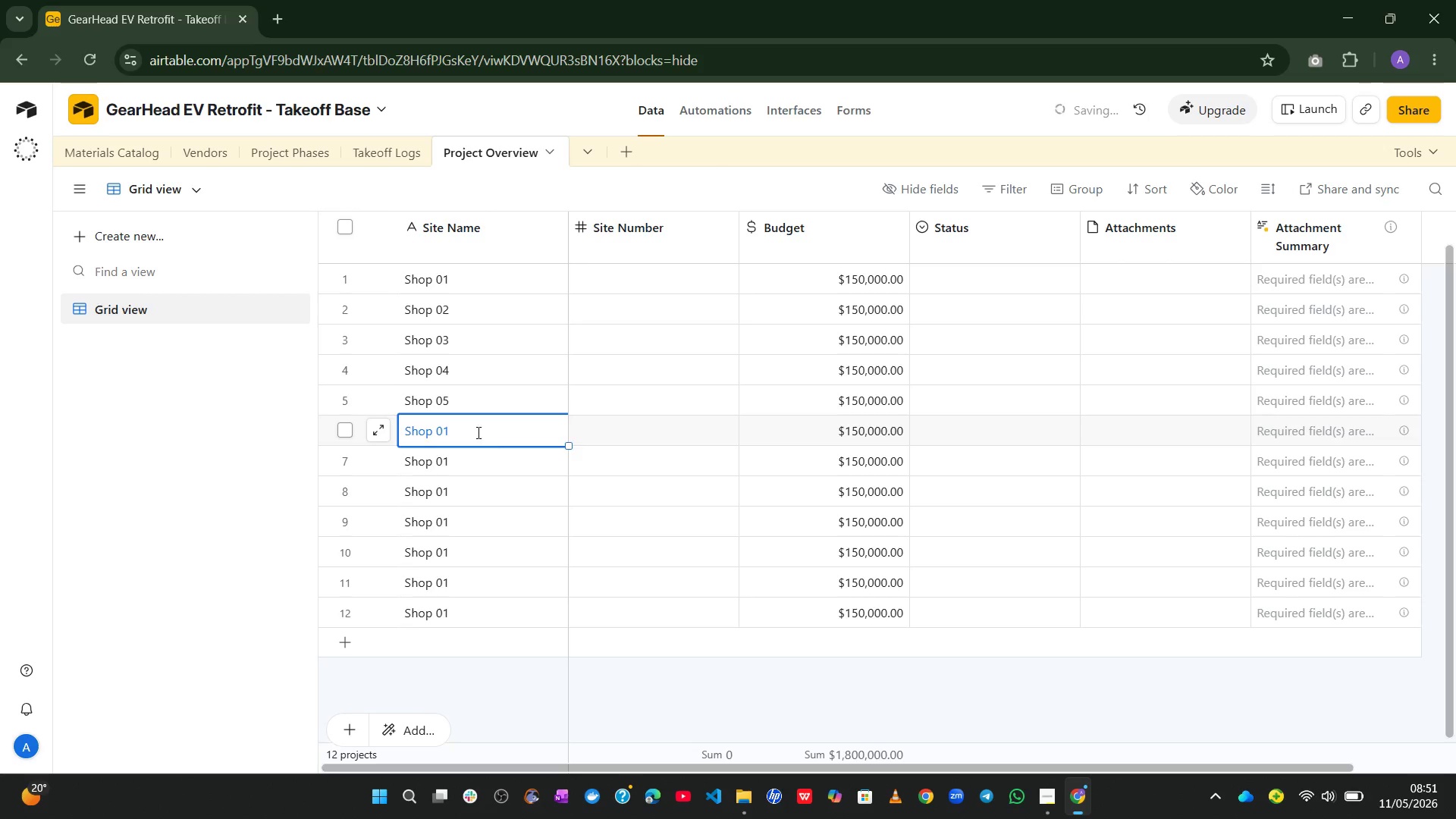 
key(Backspace)
 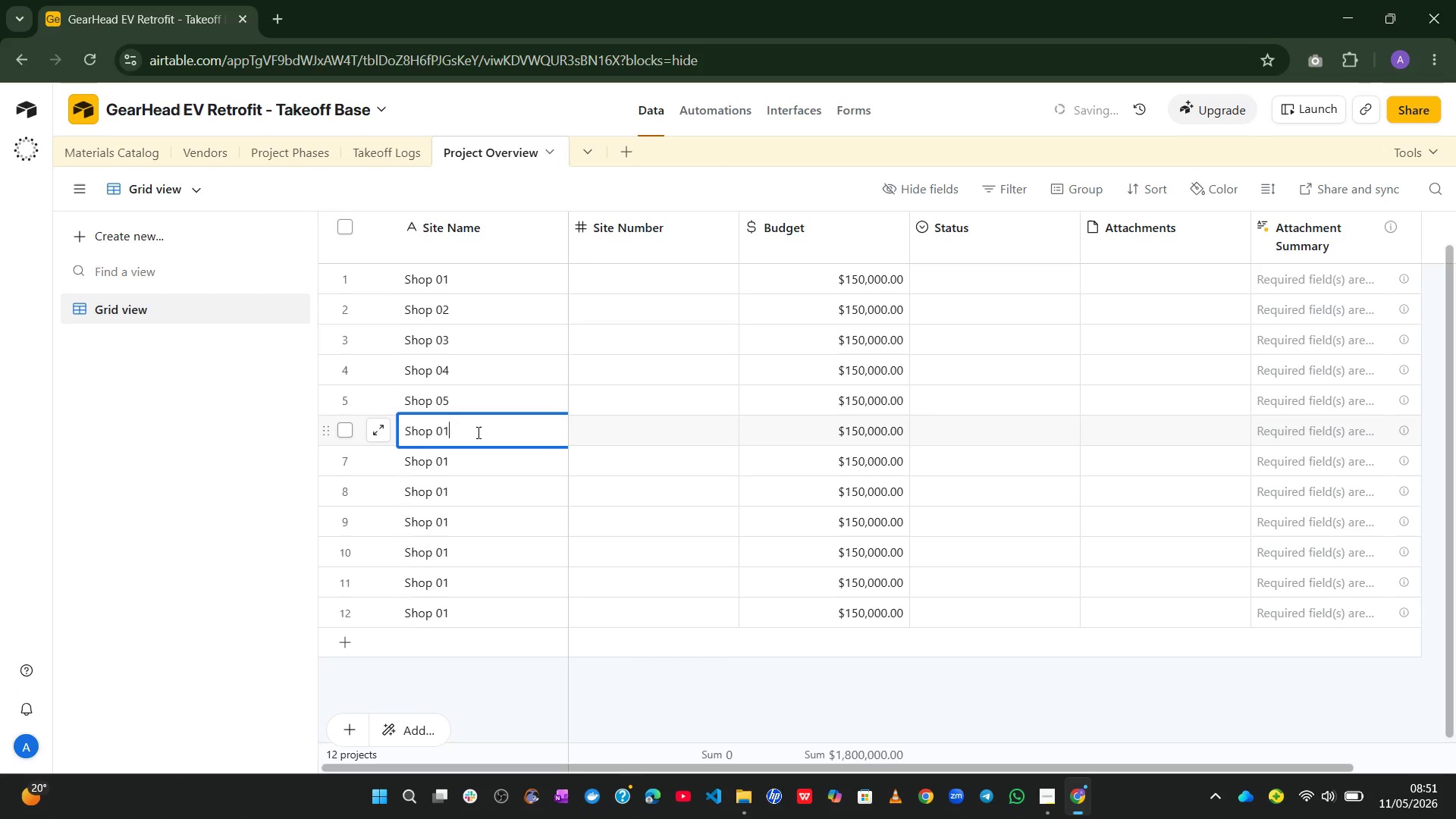 
key(6)
 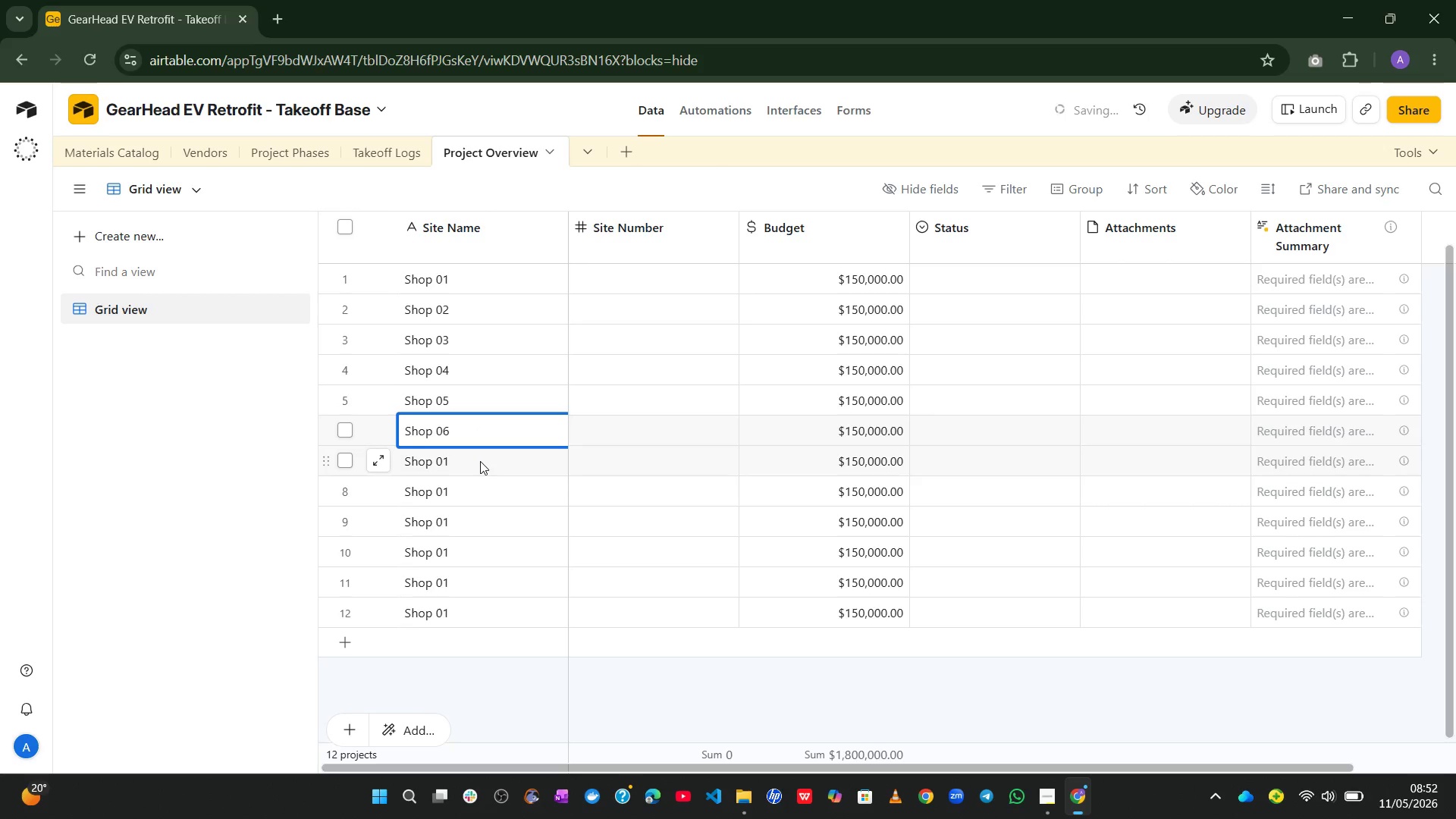 
double_click([480, 461])
 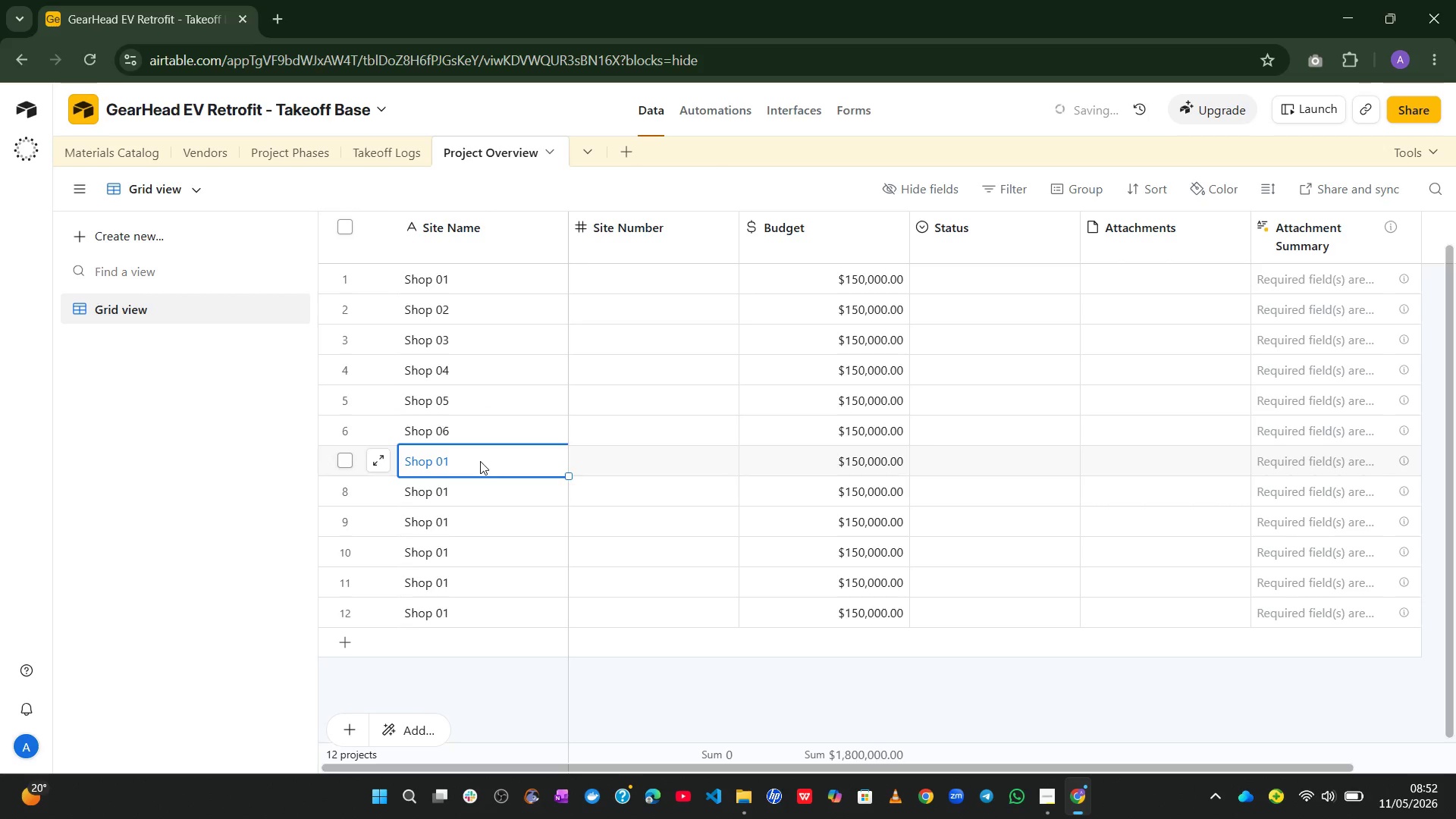 
key(Backspace)
 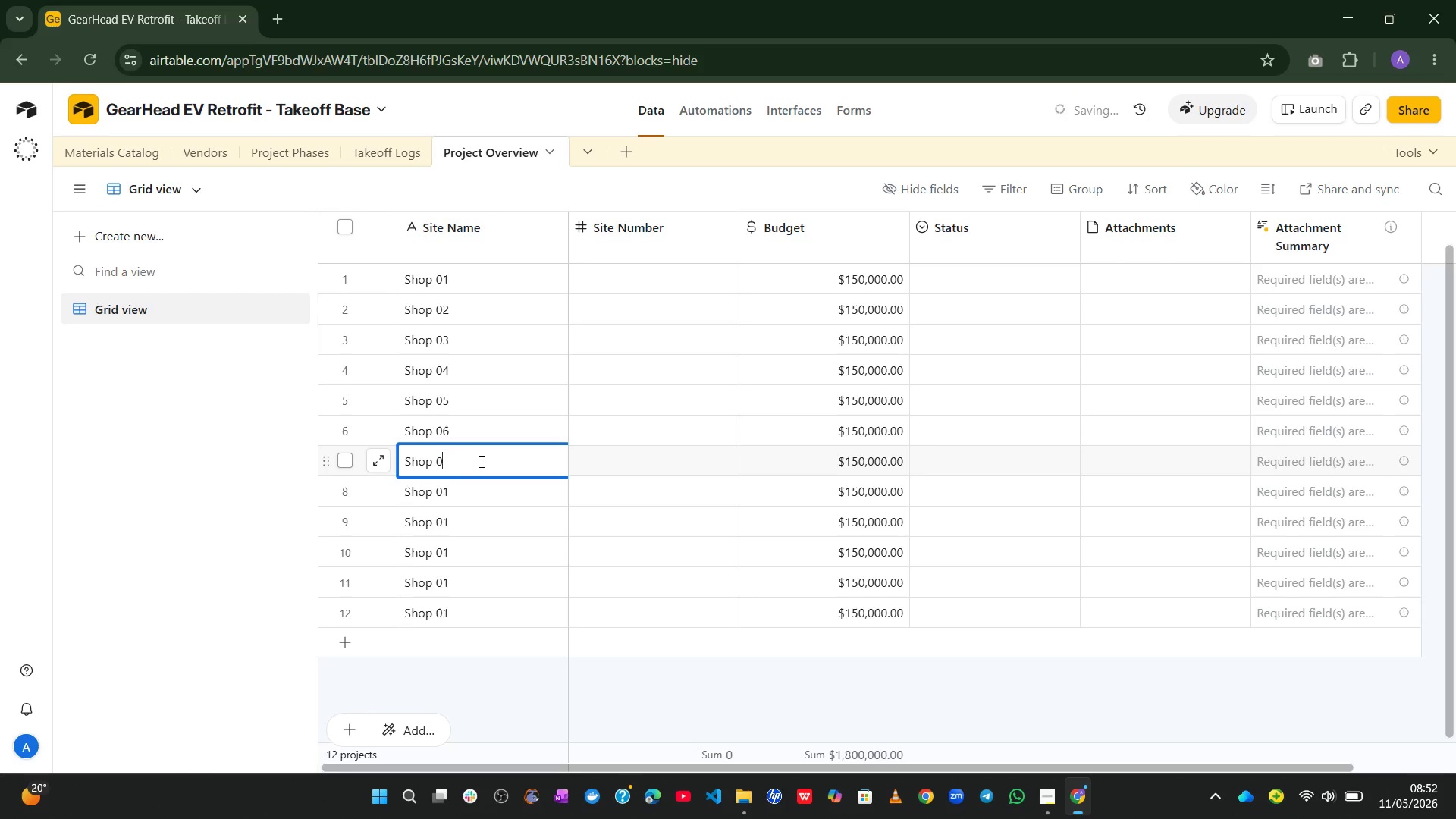 
key(7)
 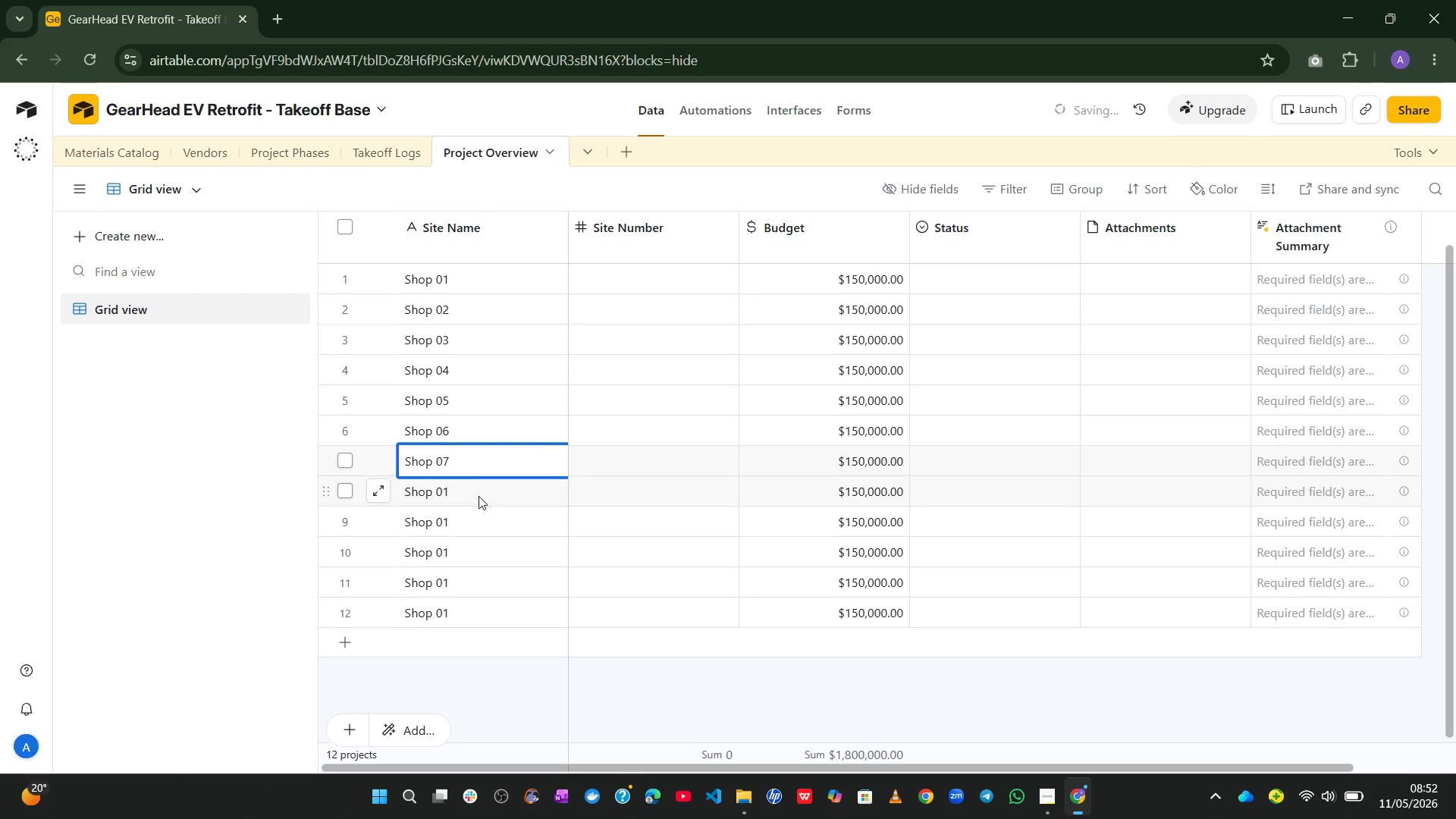 
double_click([479, 496])
 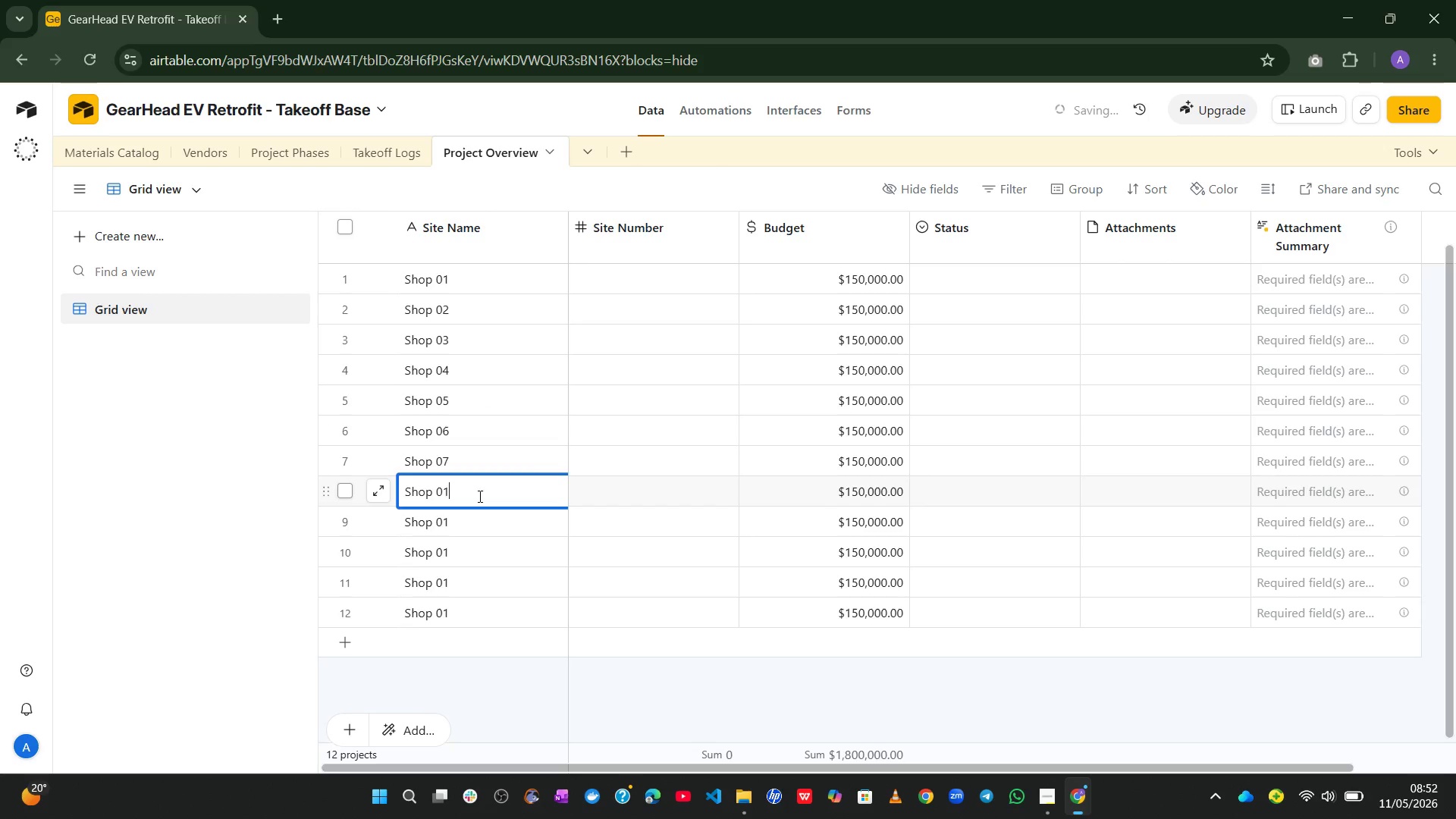 
key(Backspace)
 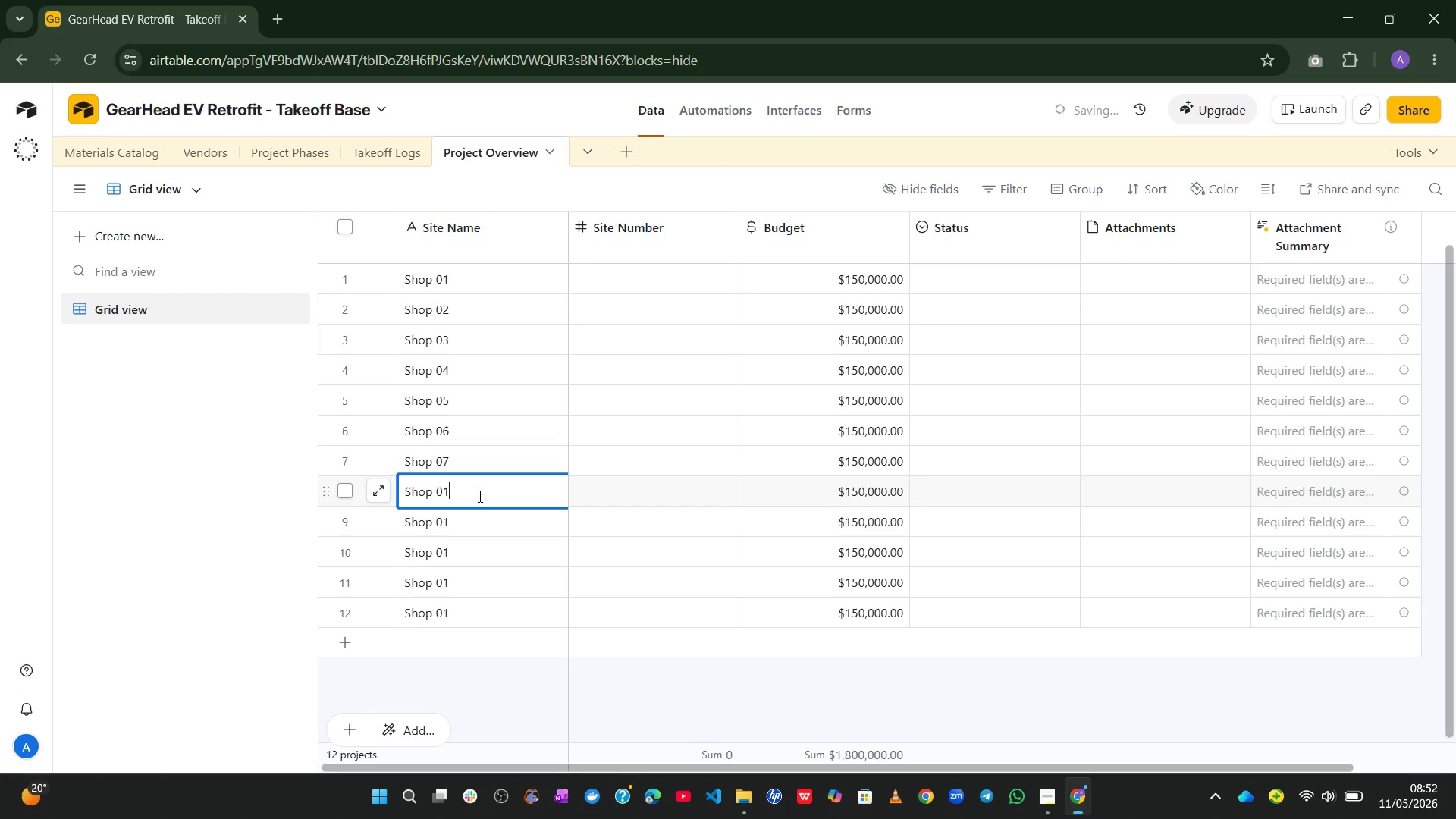 
key(8)
 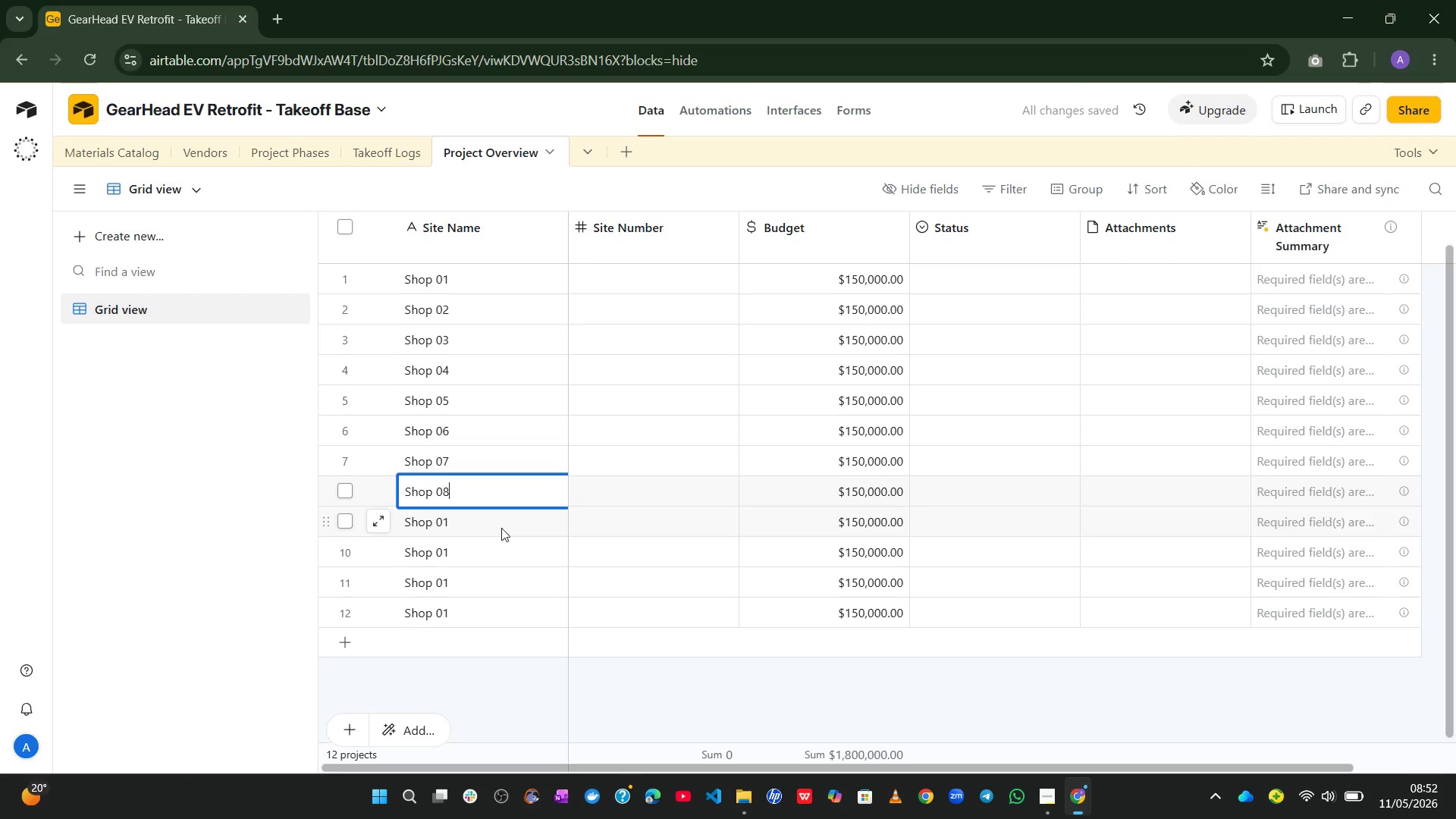 
double_click([501, 528])
 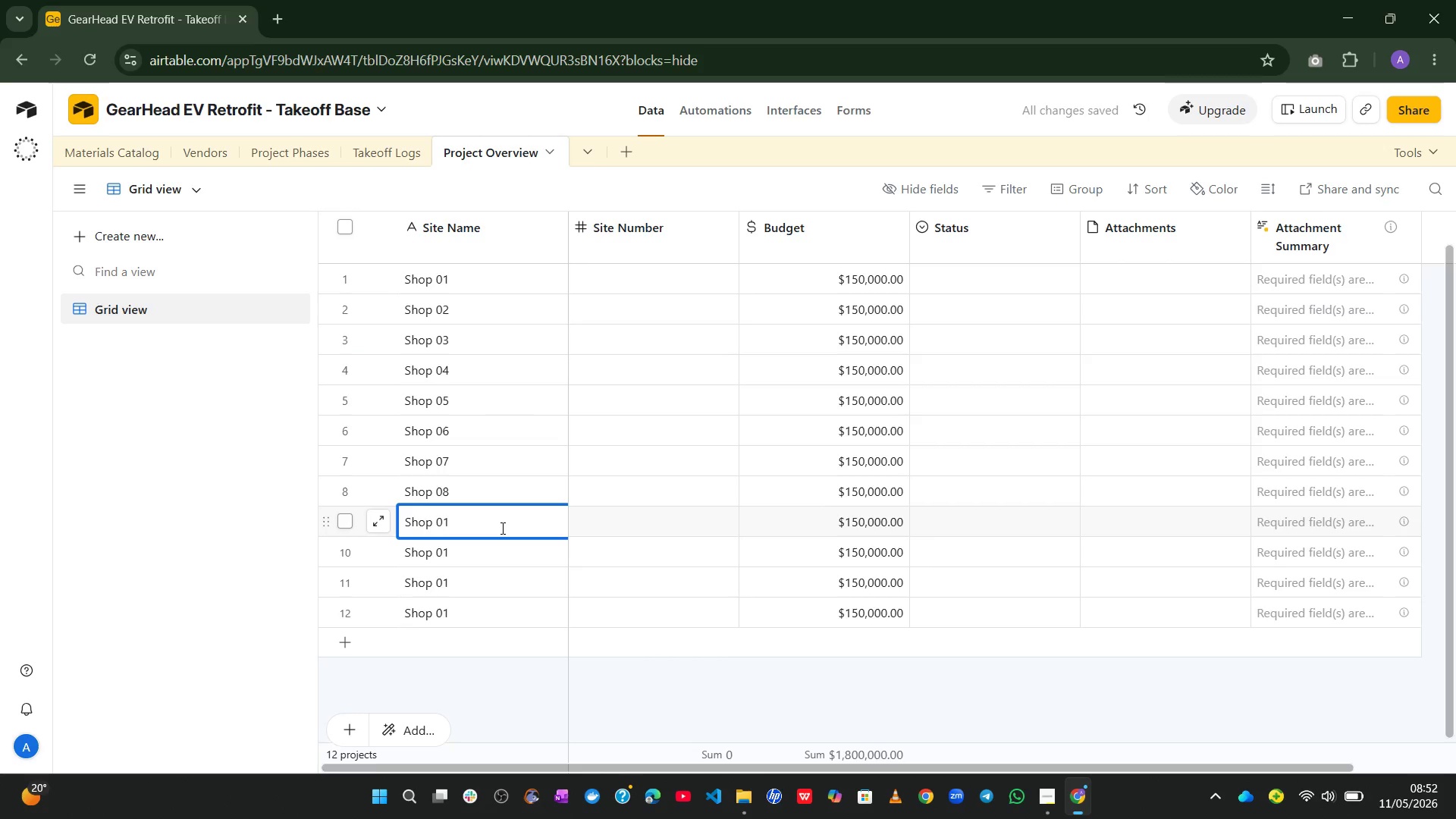 
key(Backspace)
 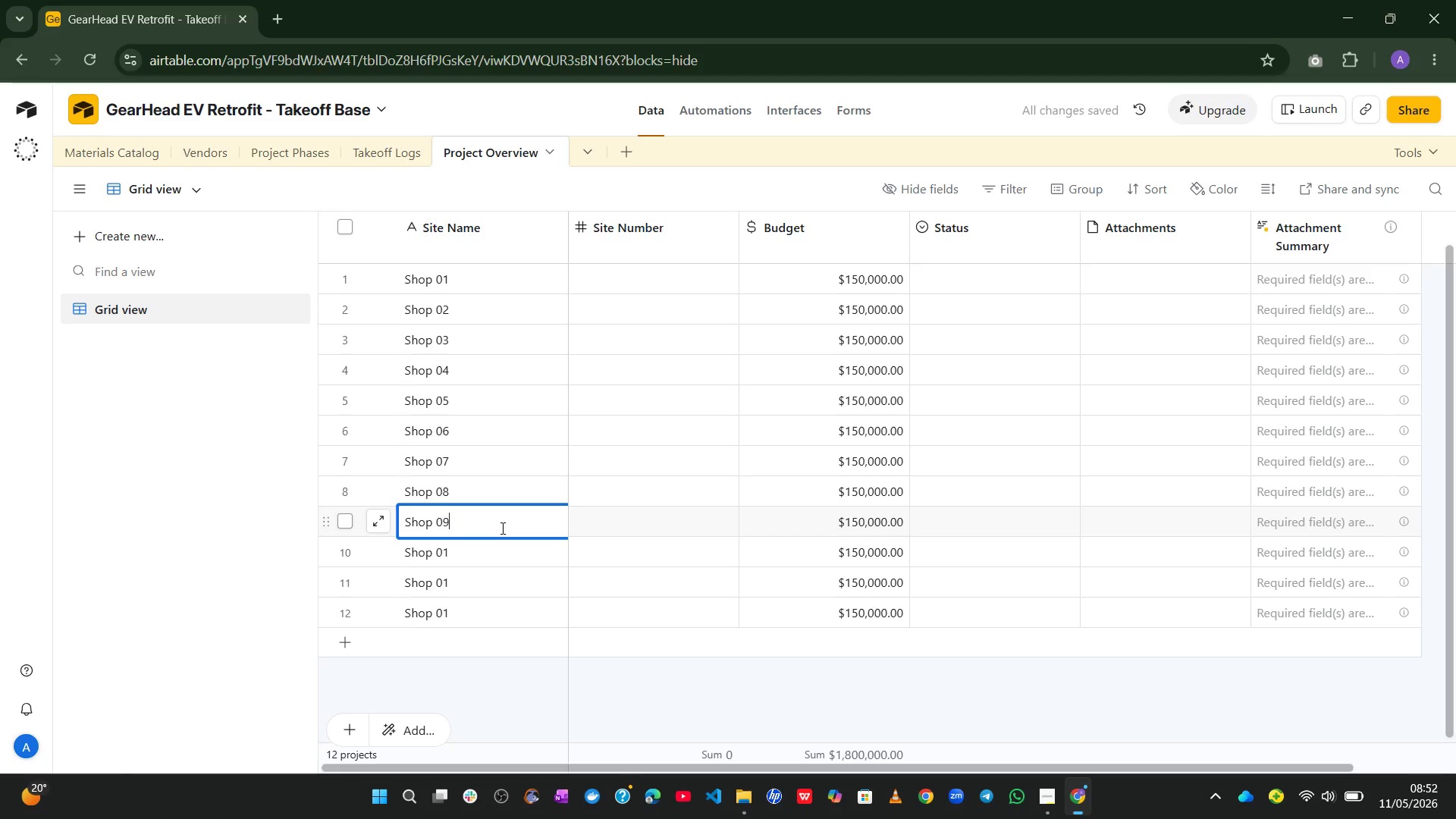 
key(9)
 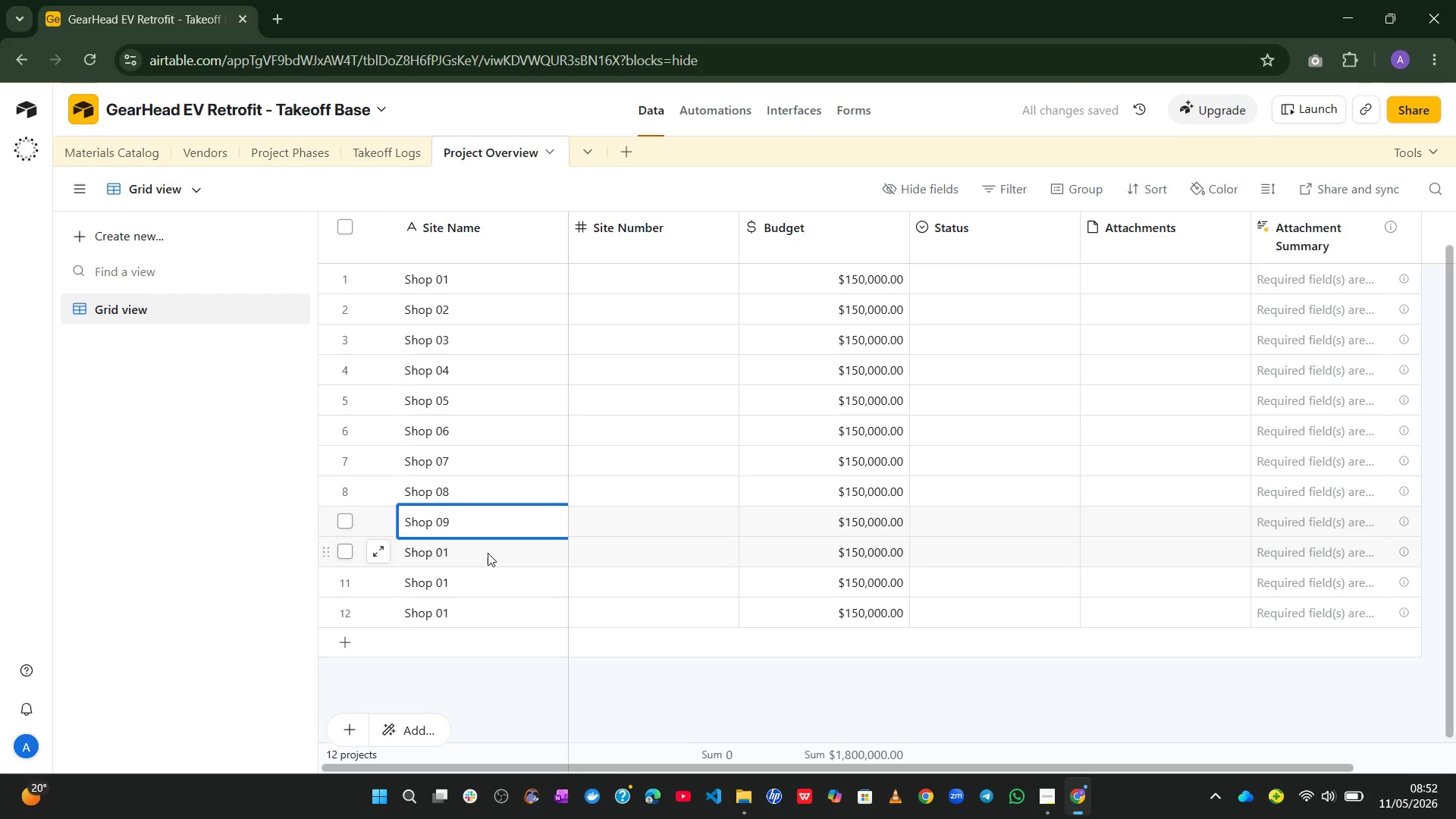 
left_click([488, 553])
 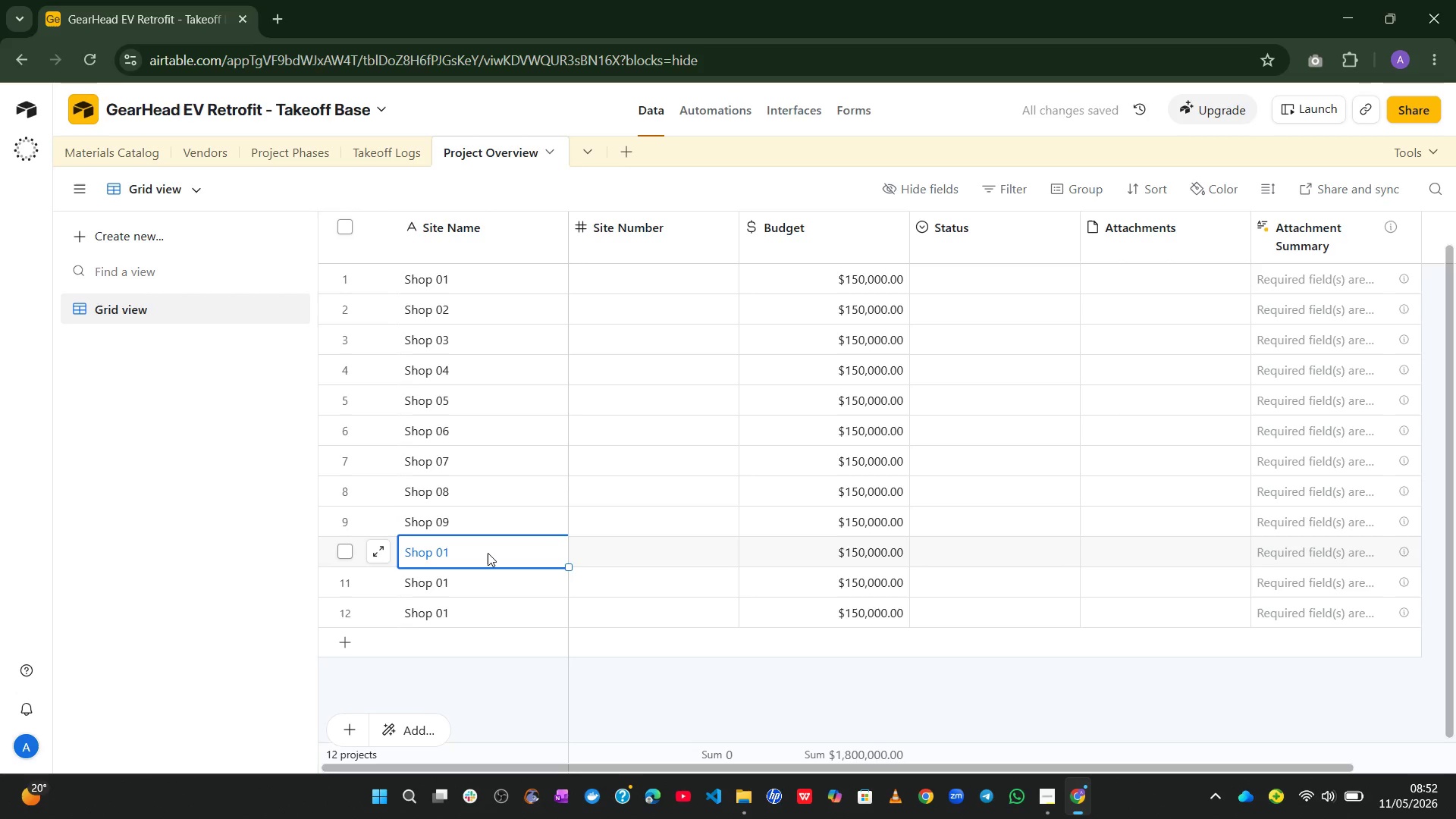 
double_click([488, 553])
 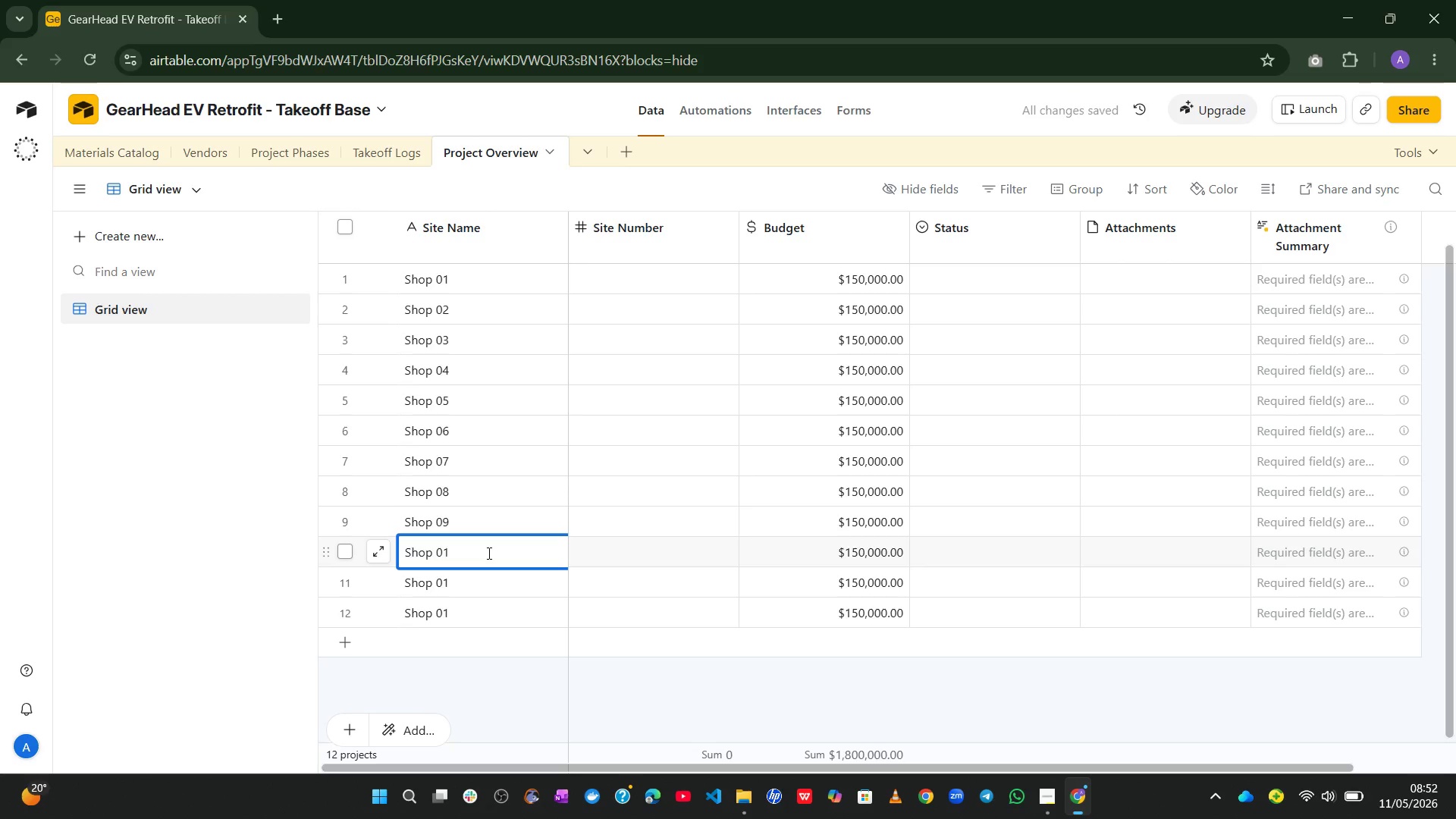 
key(Backspace)
key(Backspace)
type(10)
 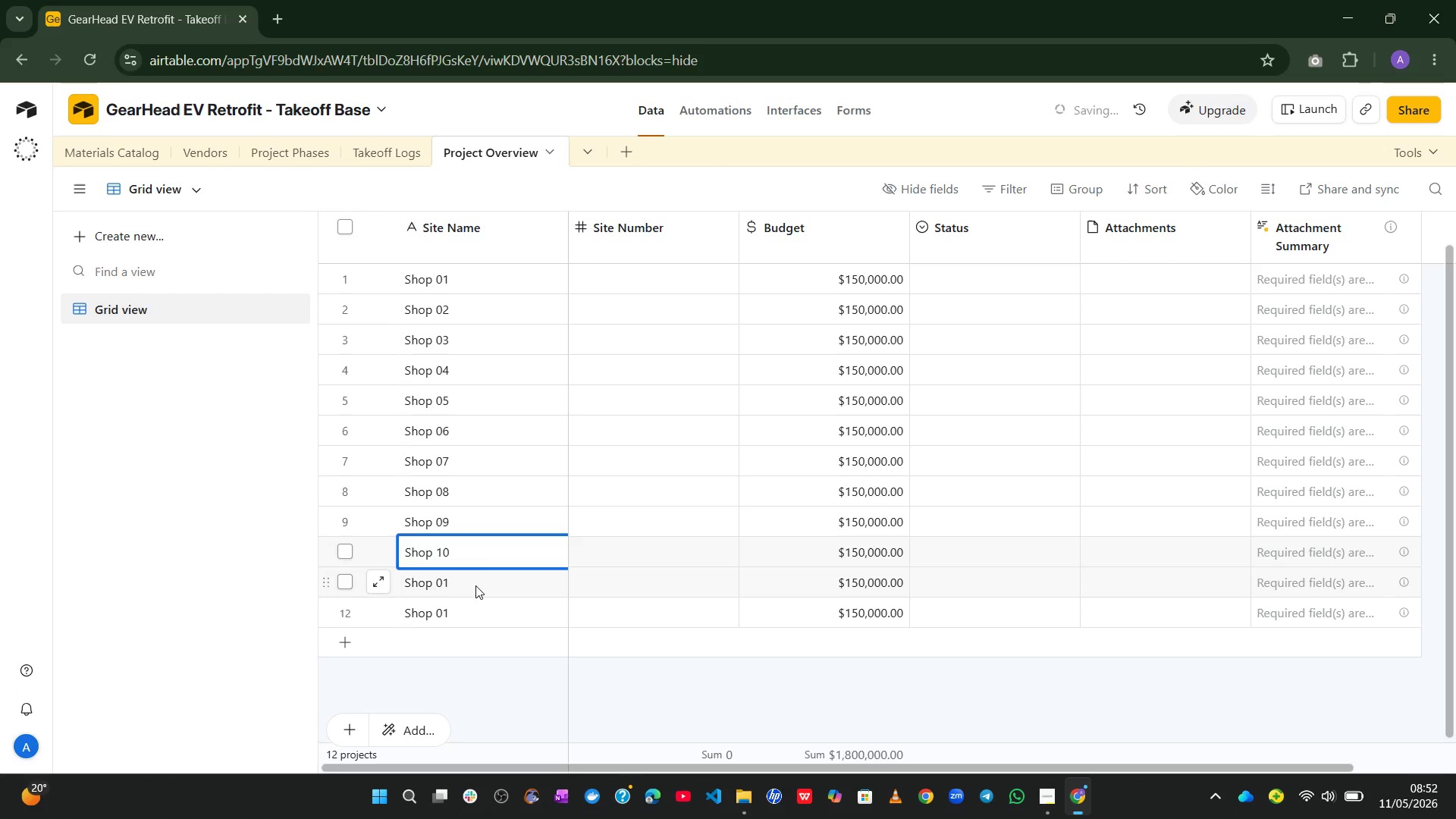 
double_click([475, 585])
 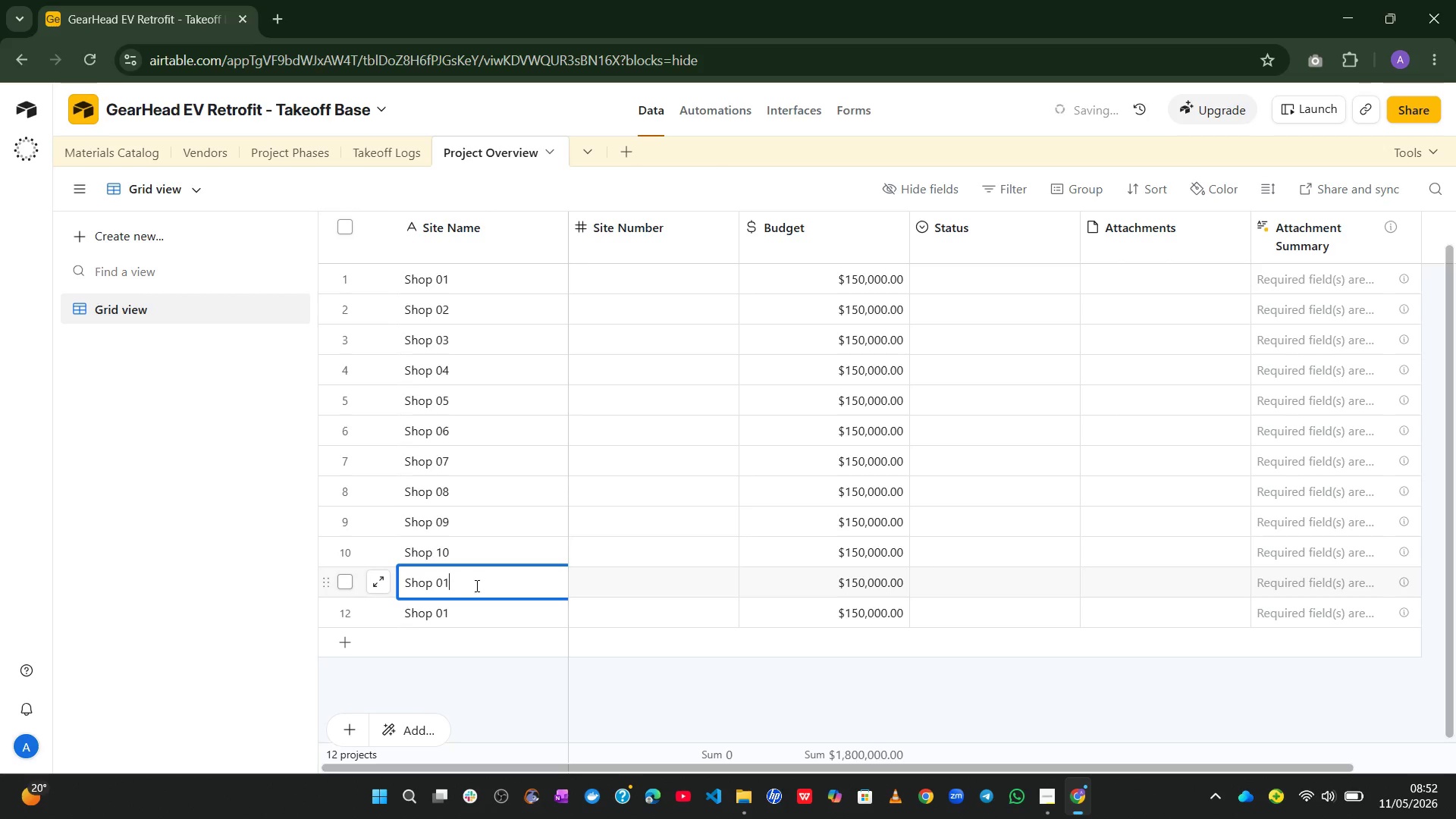 
key(Backspace)
key(Backspace)
type(11)
 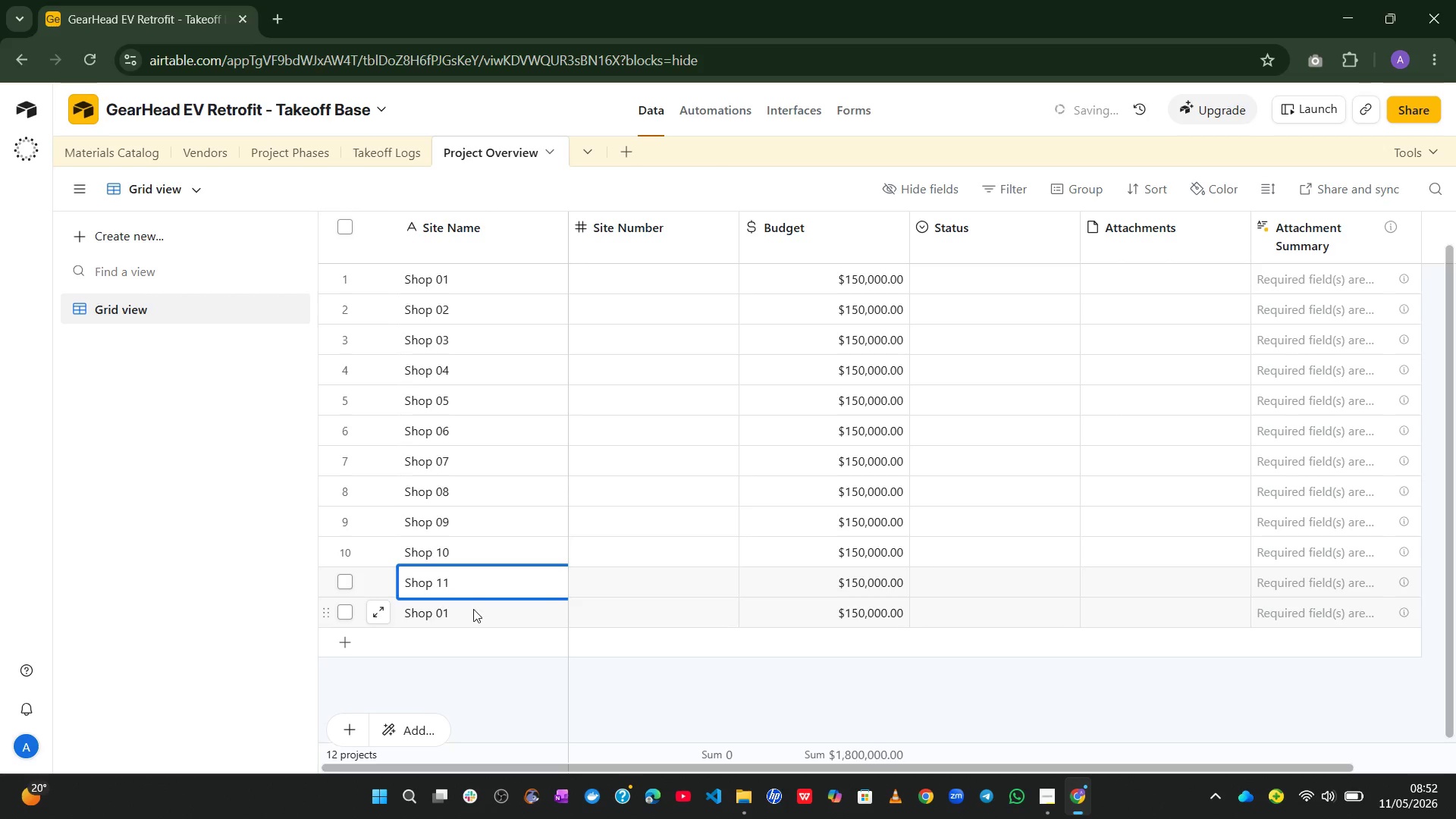 
double_click([473, 609])
 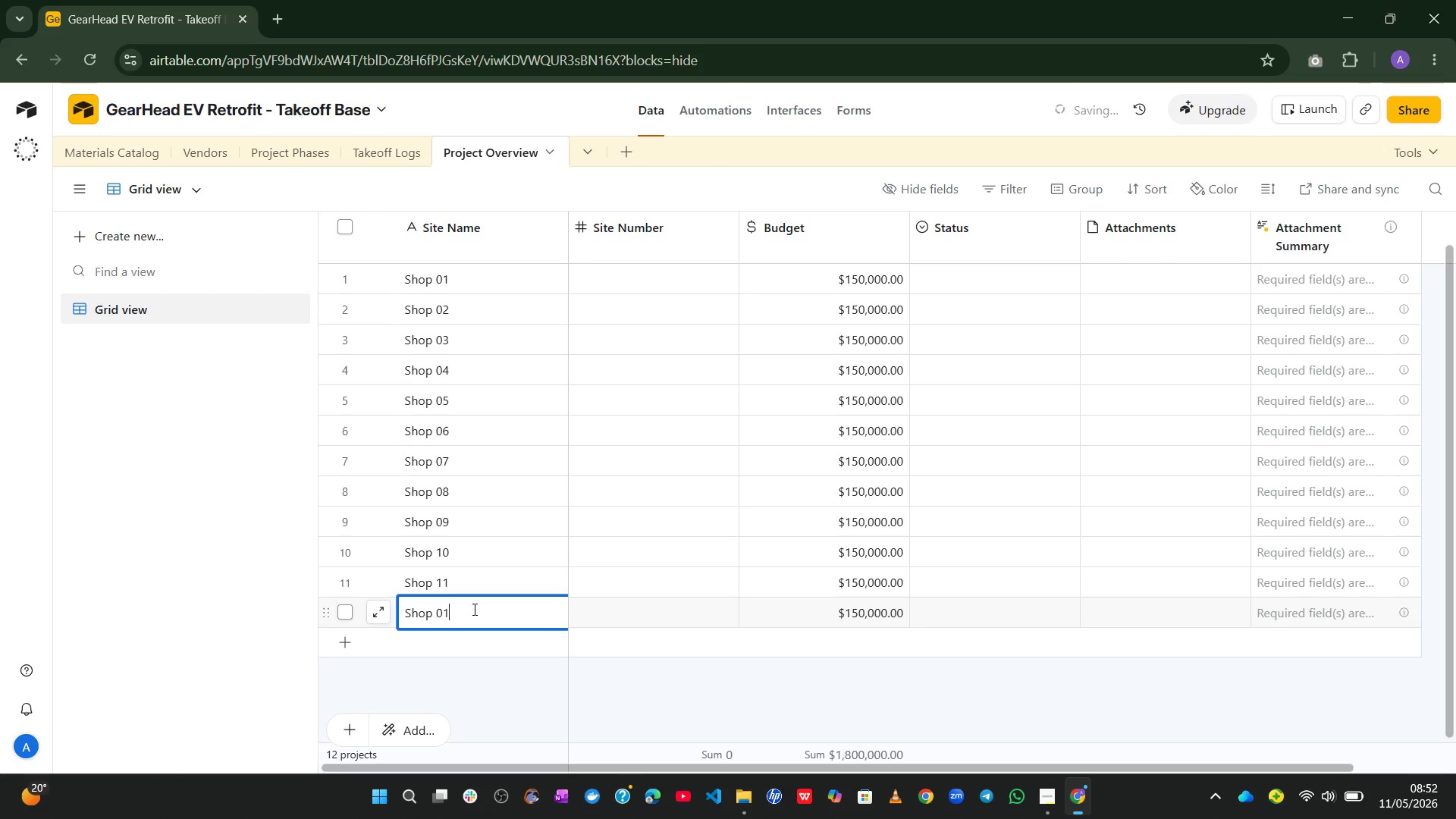 
key(Backspace)
key(Backspace)
type(13)
key(Backspace)
type(2)
 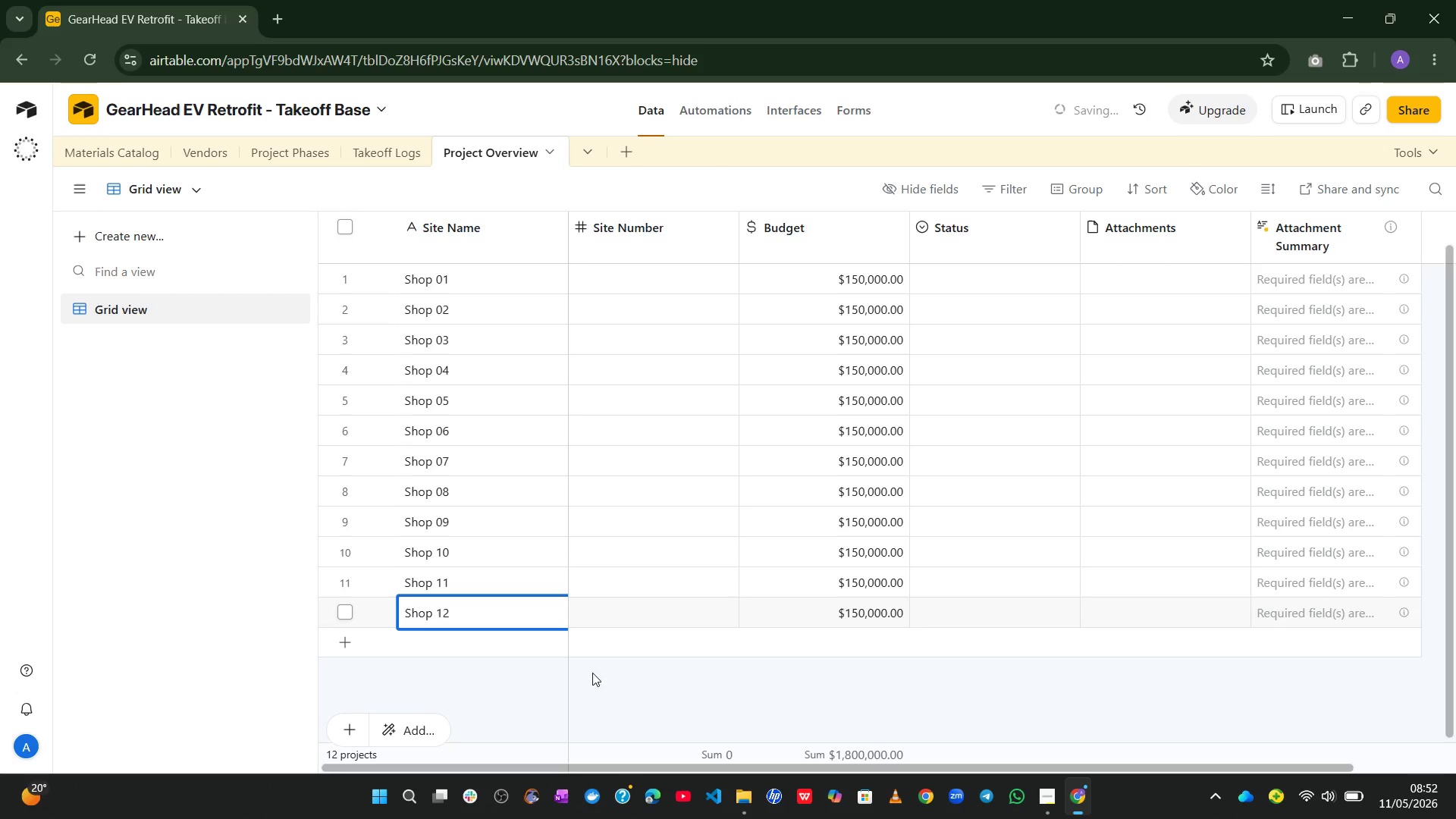 
left_click([647, 693])
 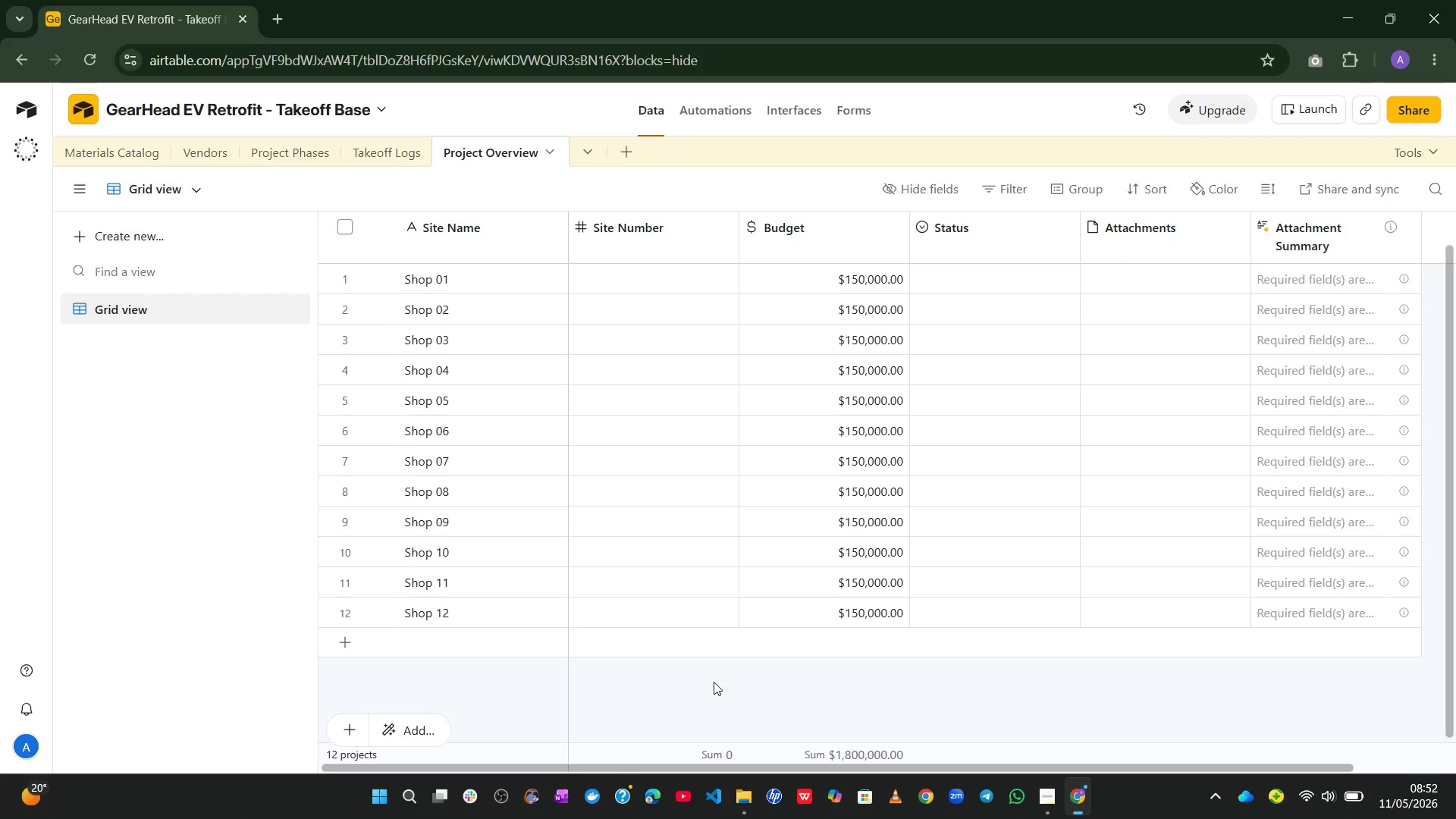 
wait(14.3)
 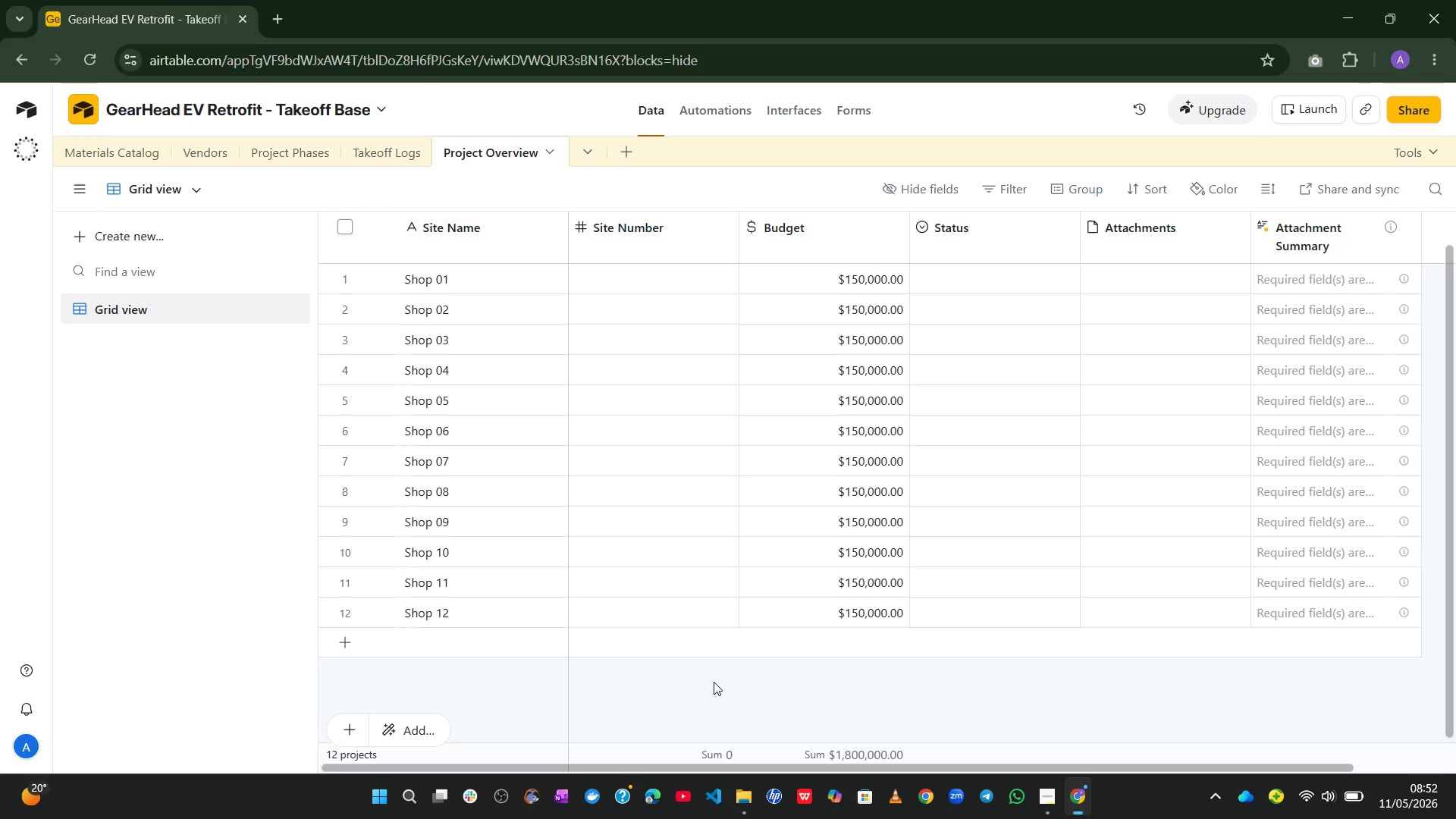 
right_click([1330, 230])
 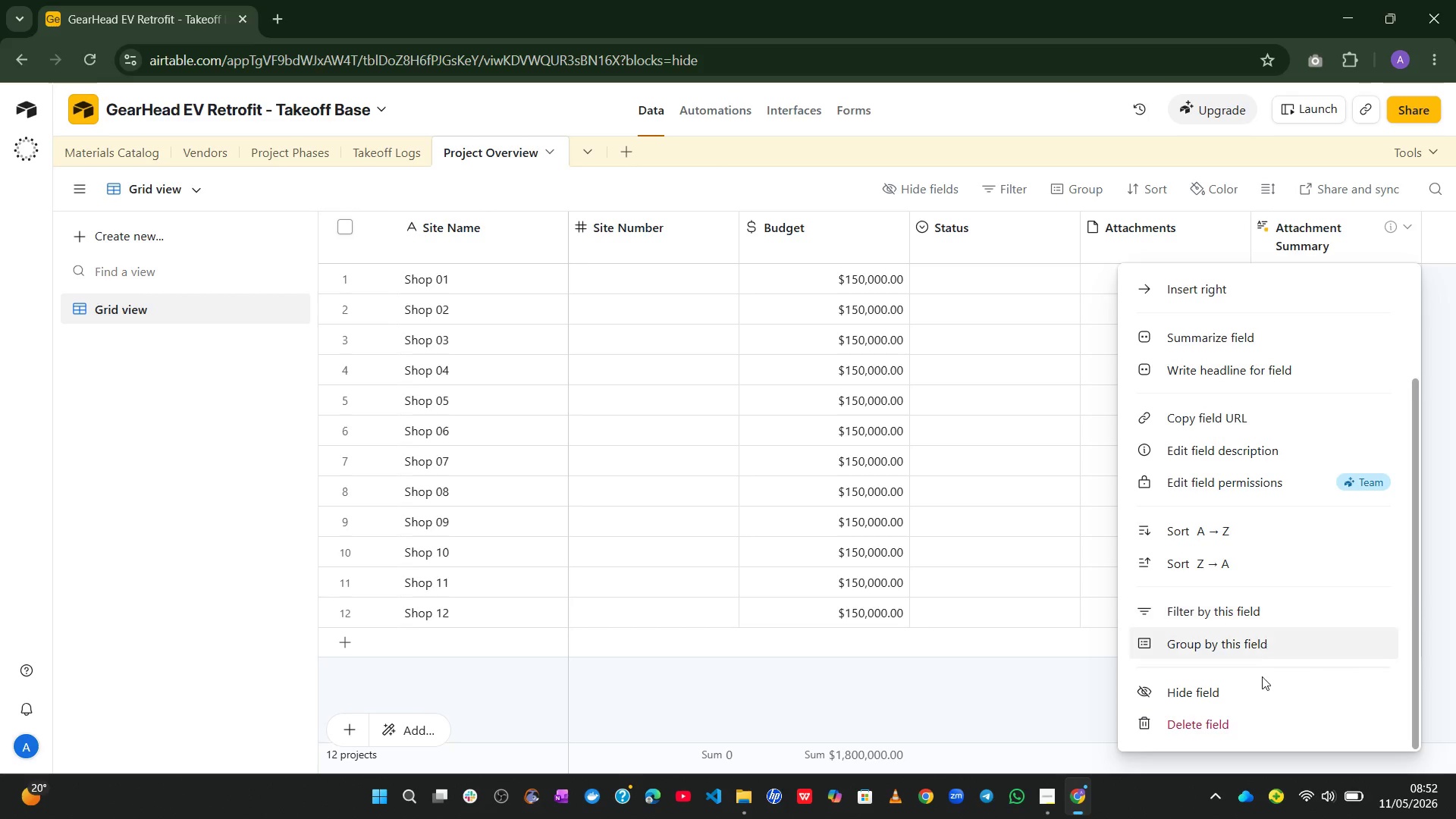 
left_click([1241, 726])
 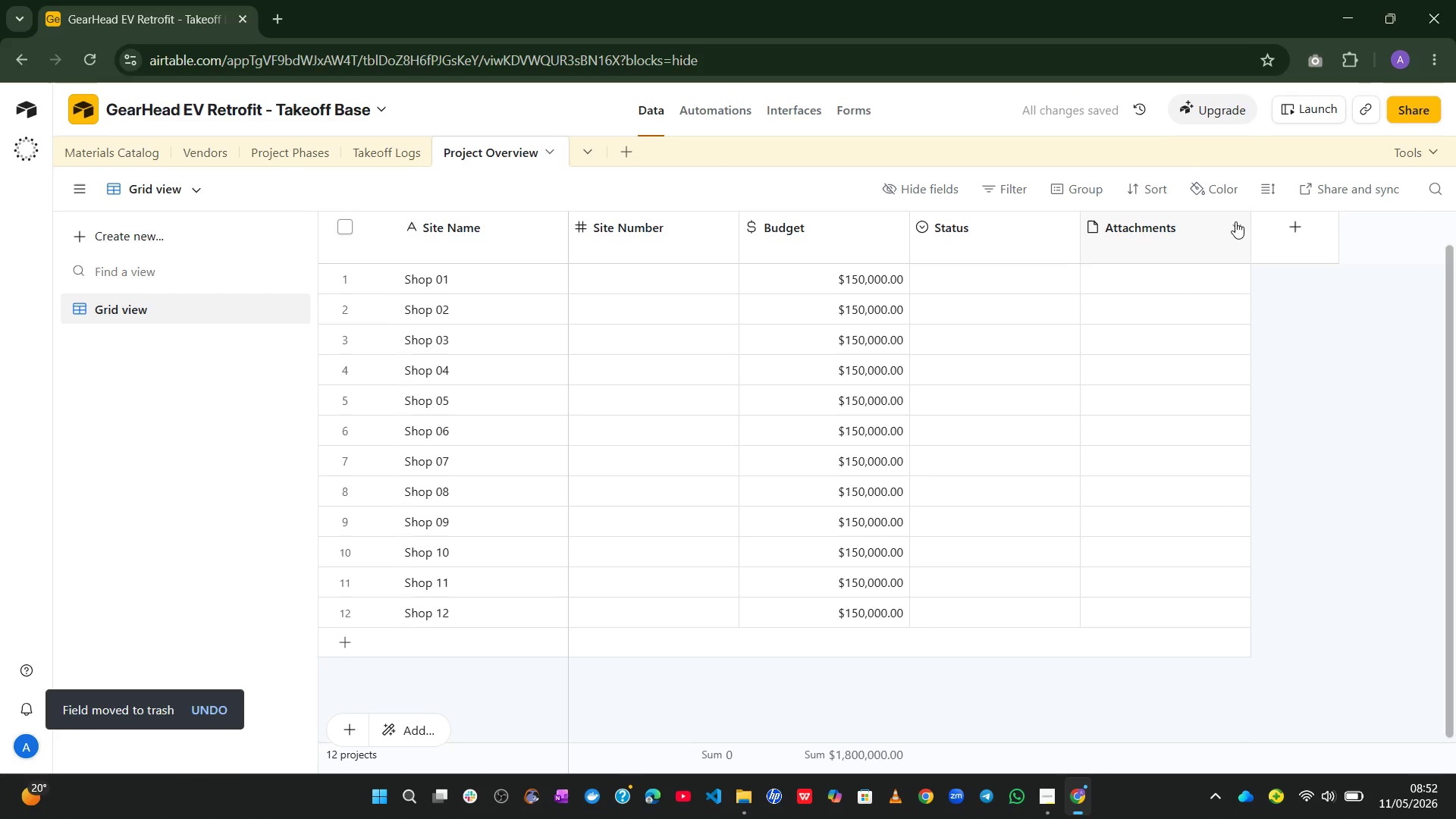 
right_click([1188, 228])
 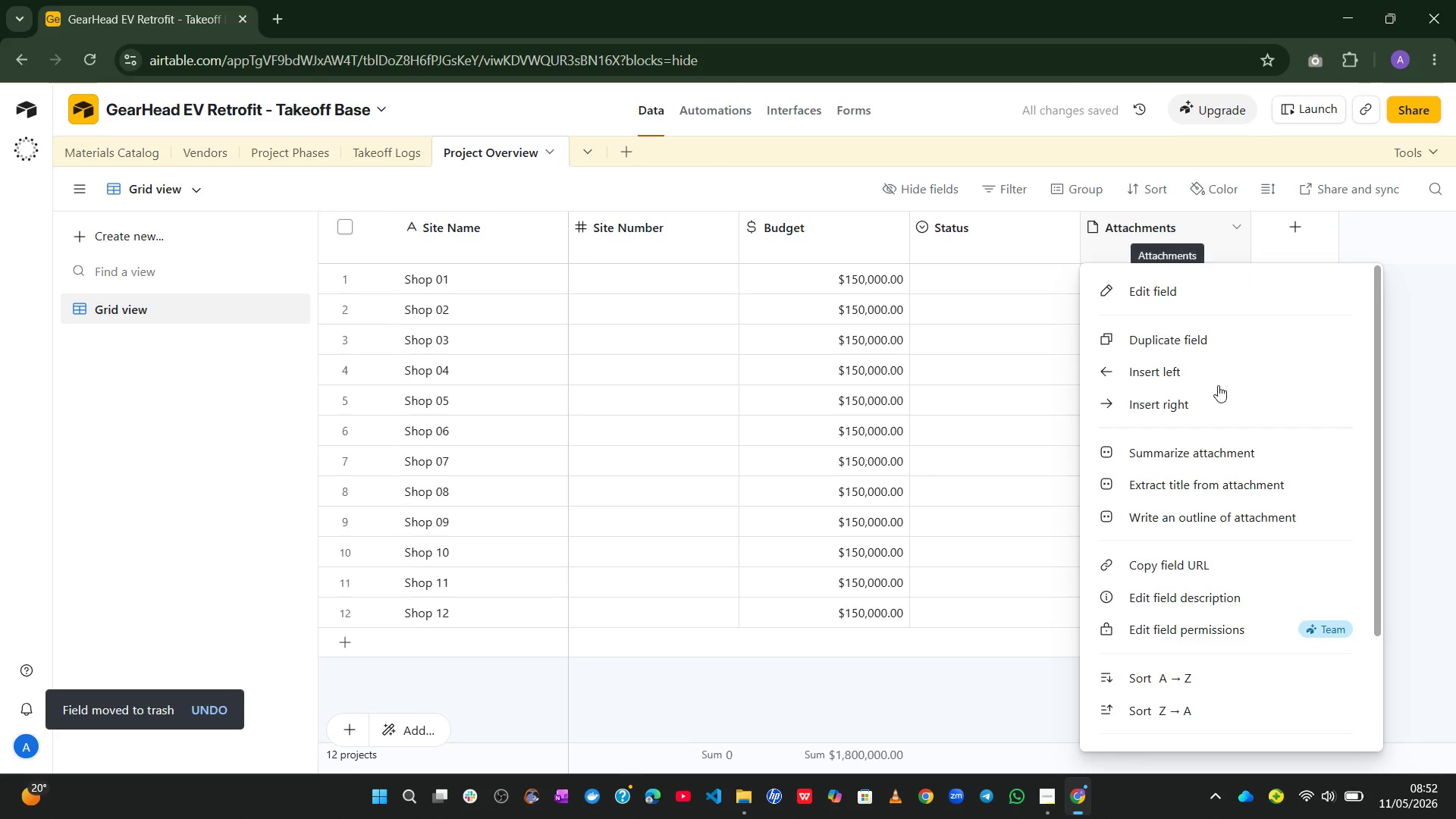 
mouse_move([1221, 429])
 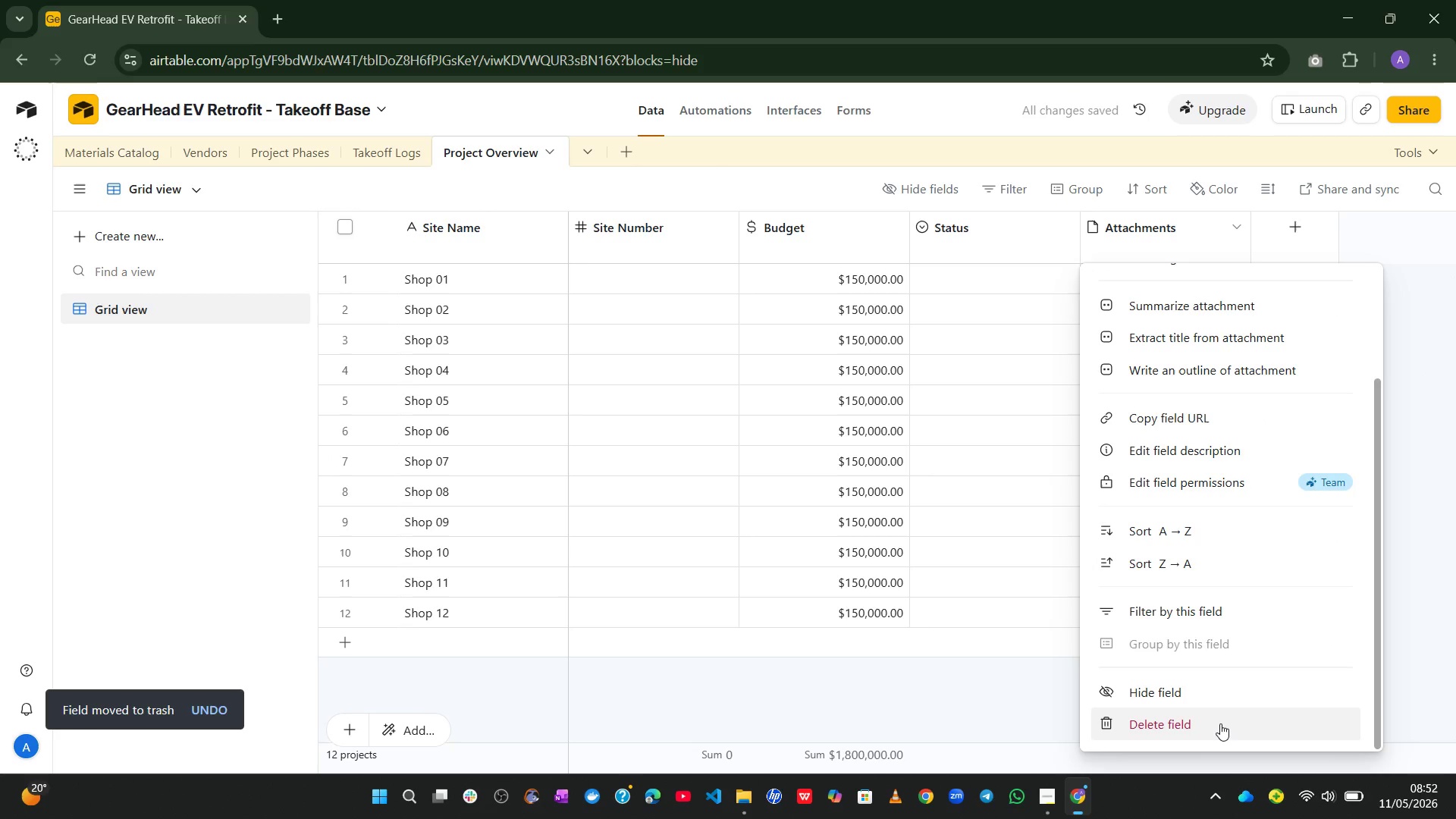 
left_click([1220, 723])
 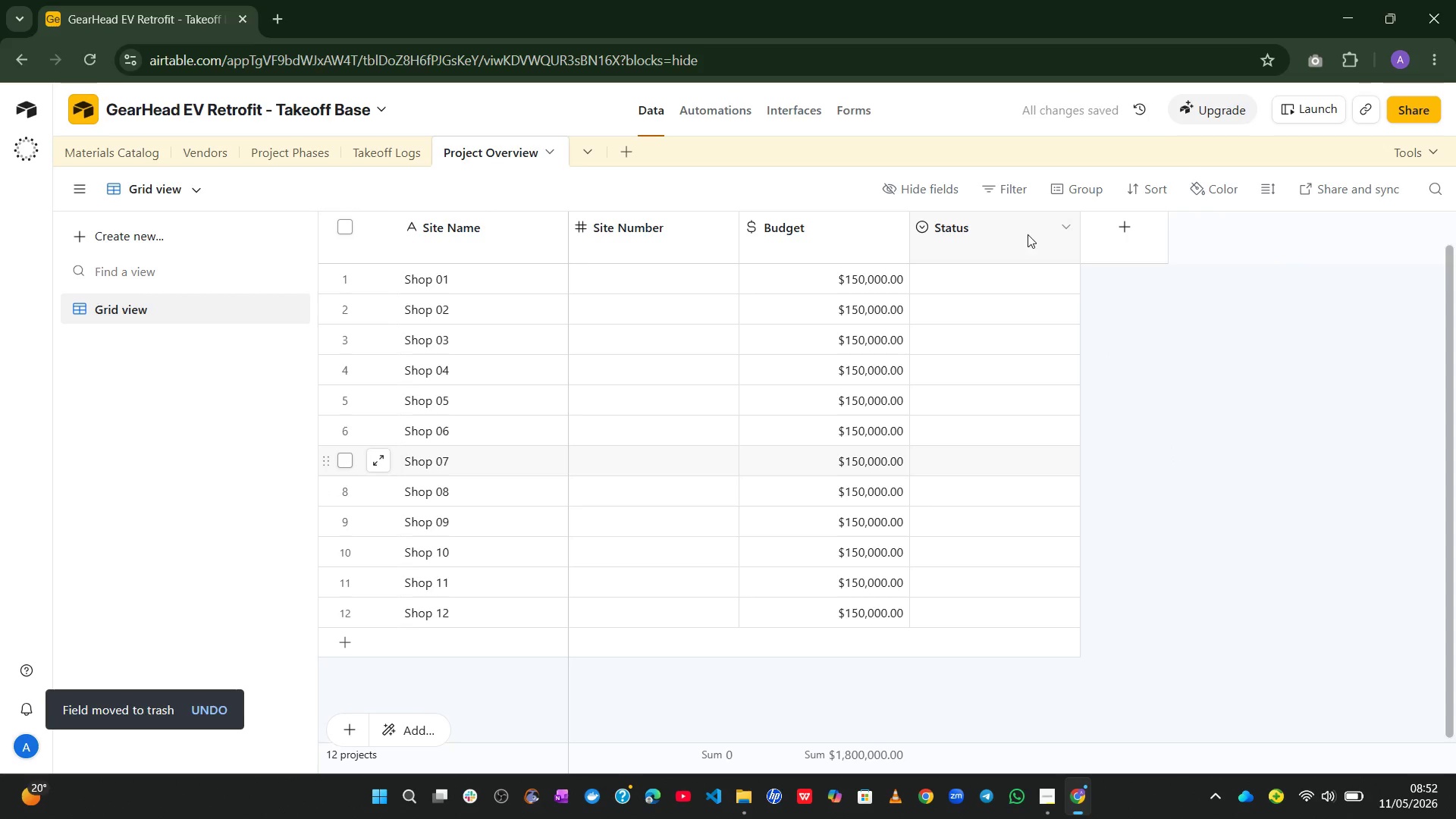 
right_click([996, 236])
 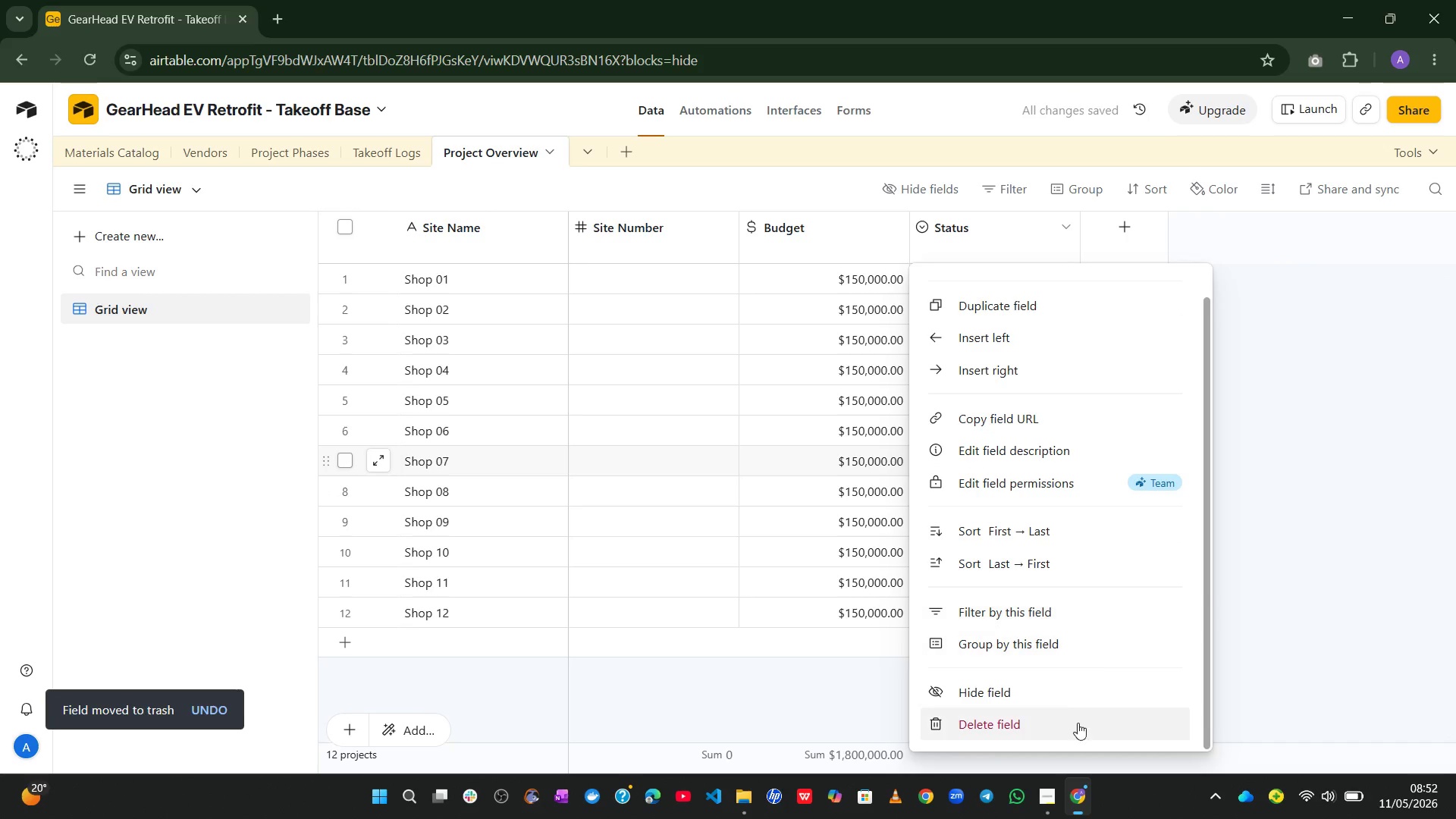 
left_click([1076, 726])
 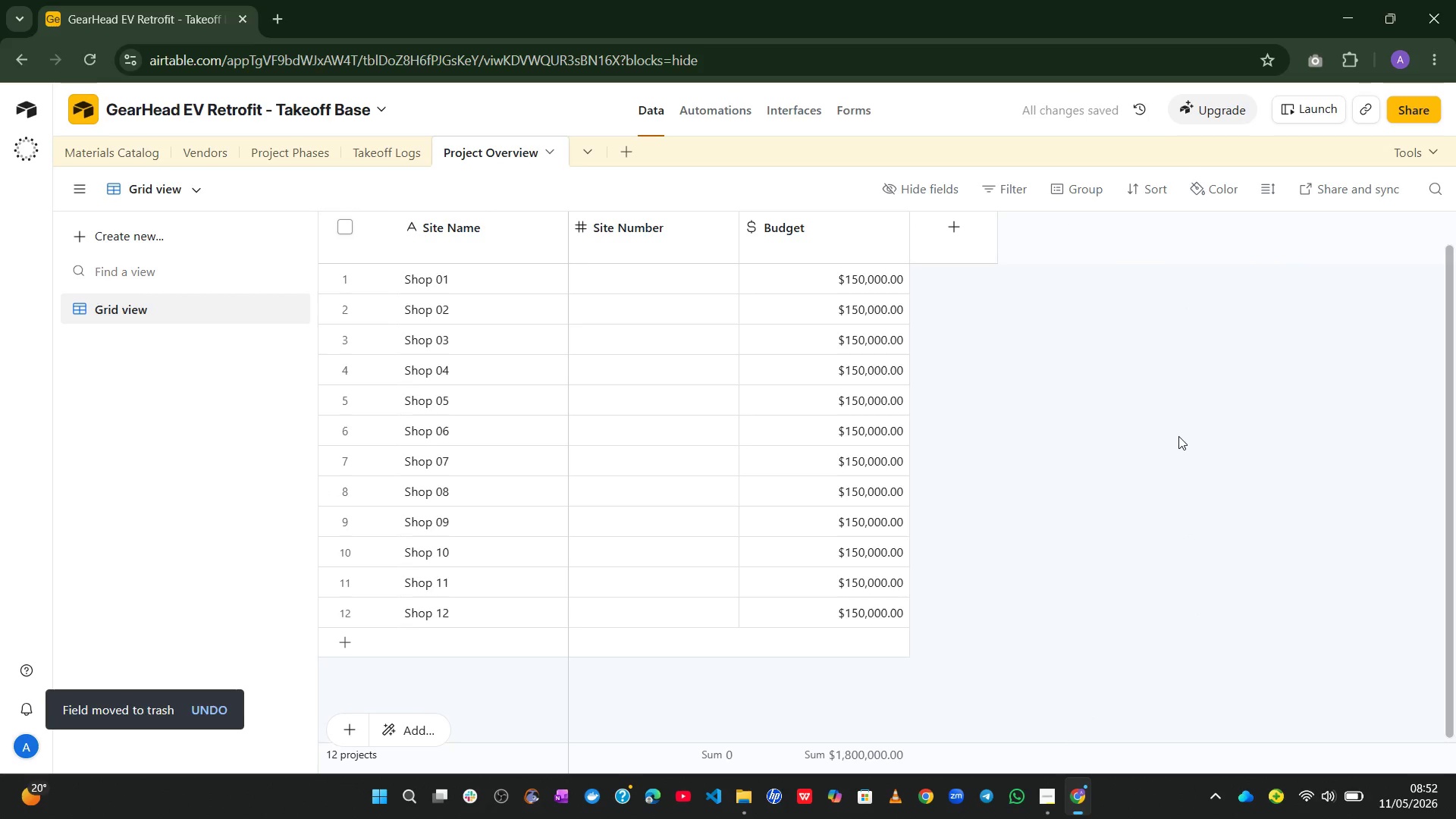 
wait(8.58)
 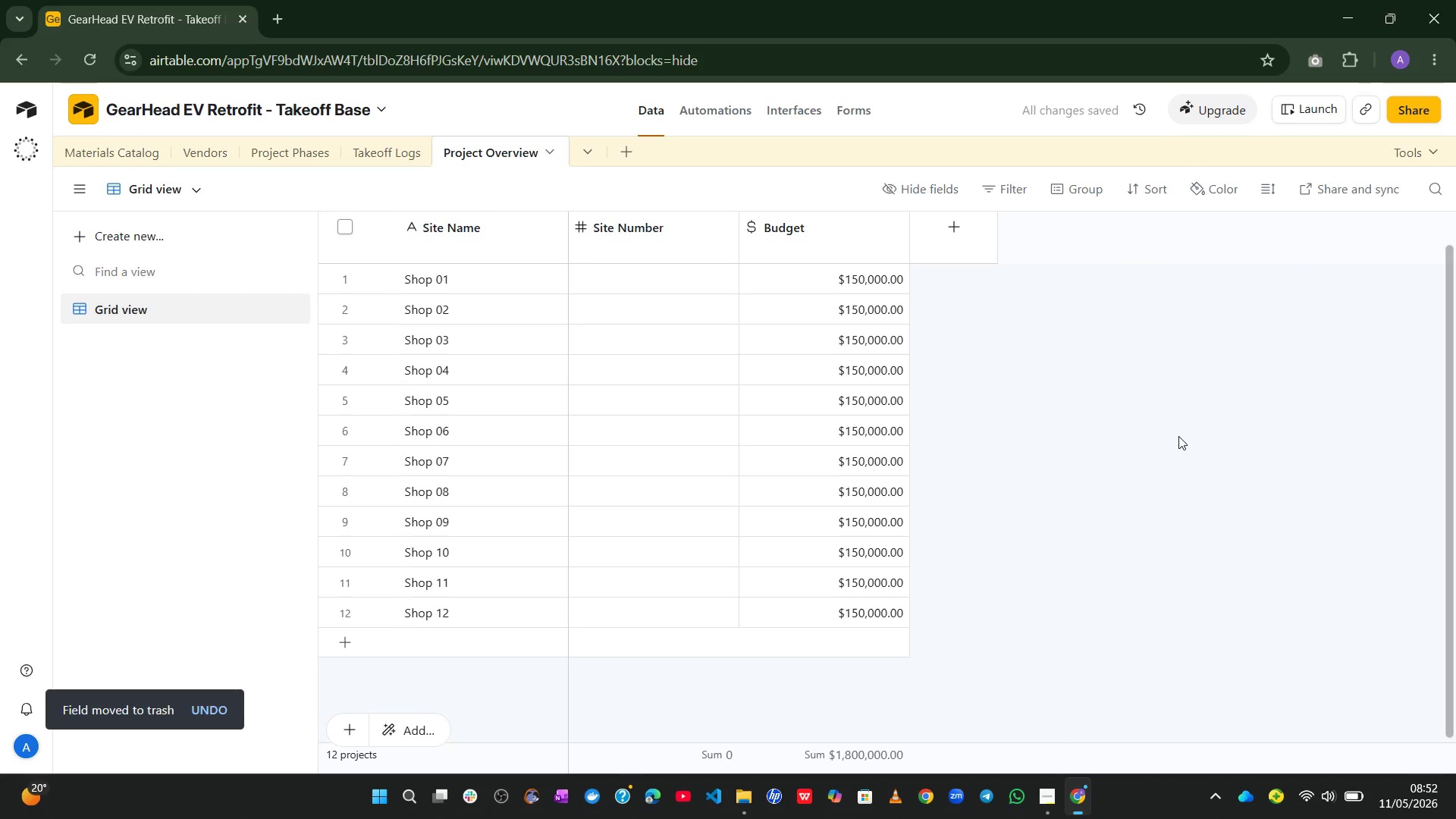 
left_click([690, 268])
 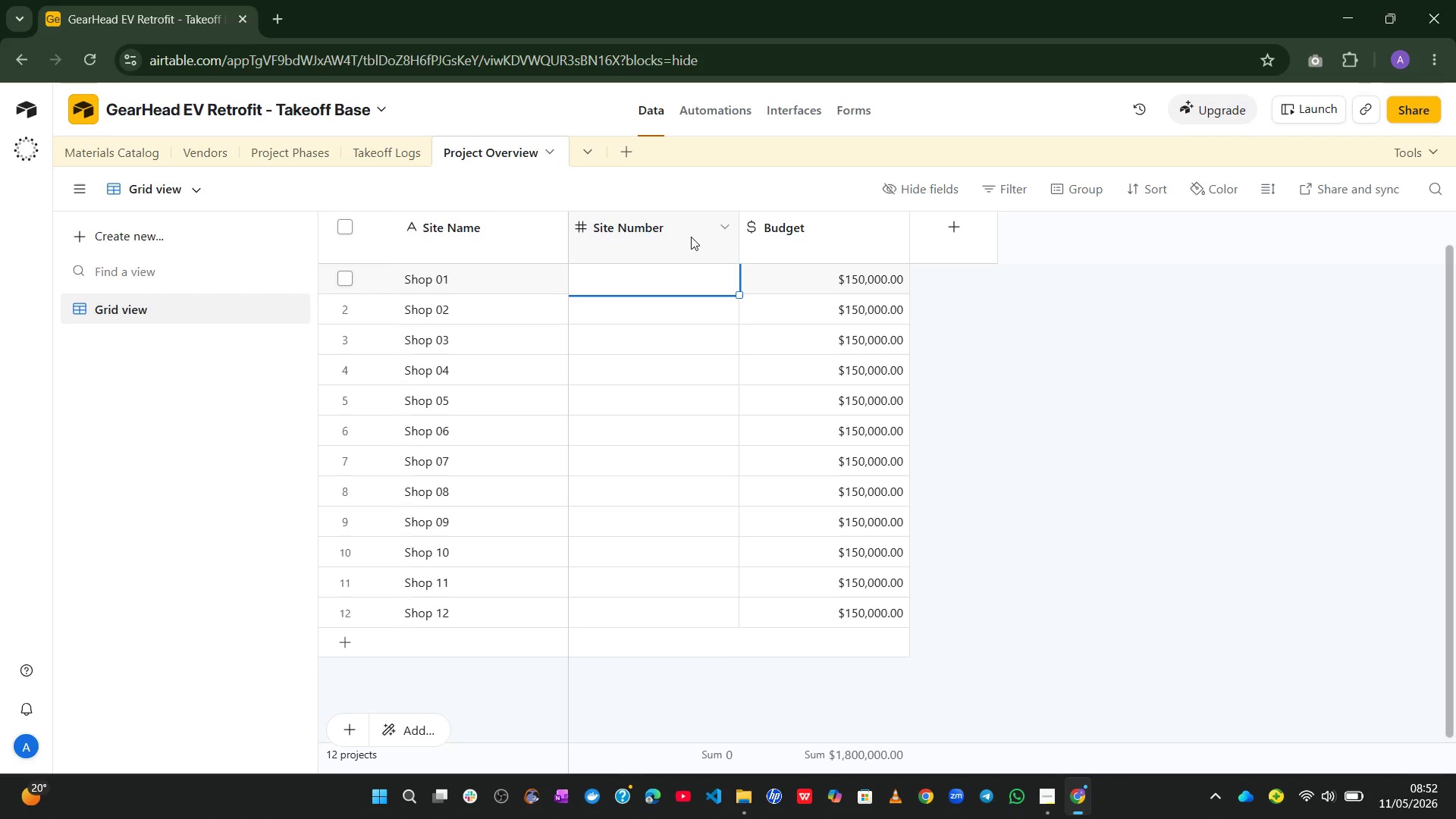 
double_click([691, 237])
 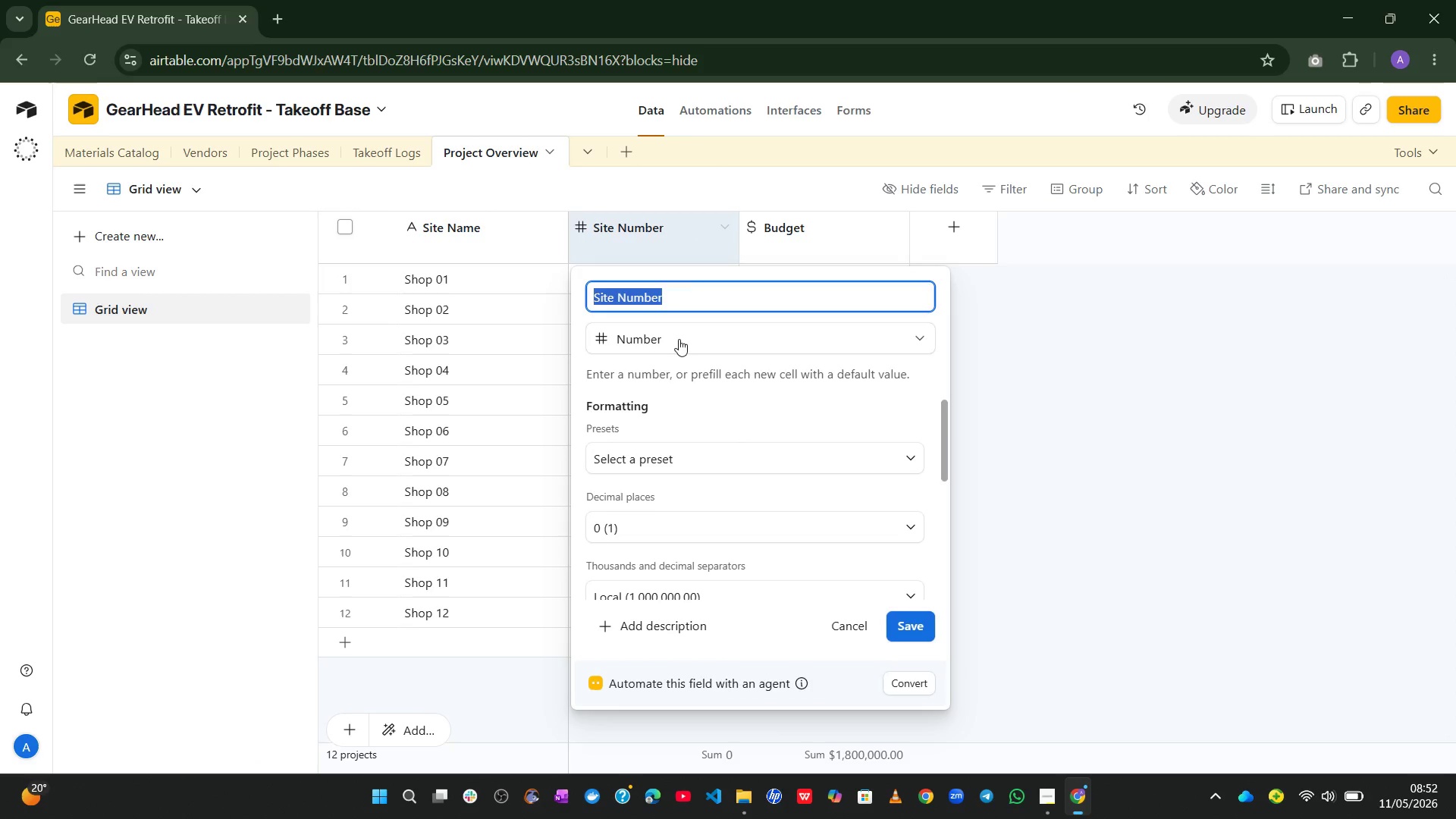 
left_click([676, 344])
 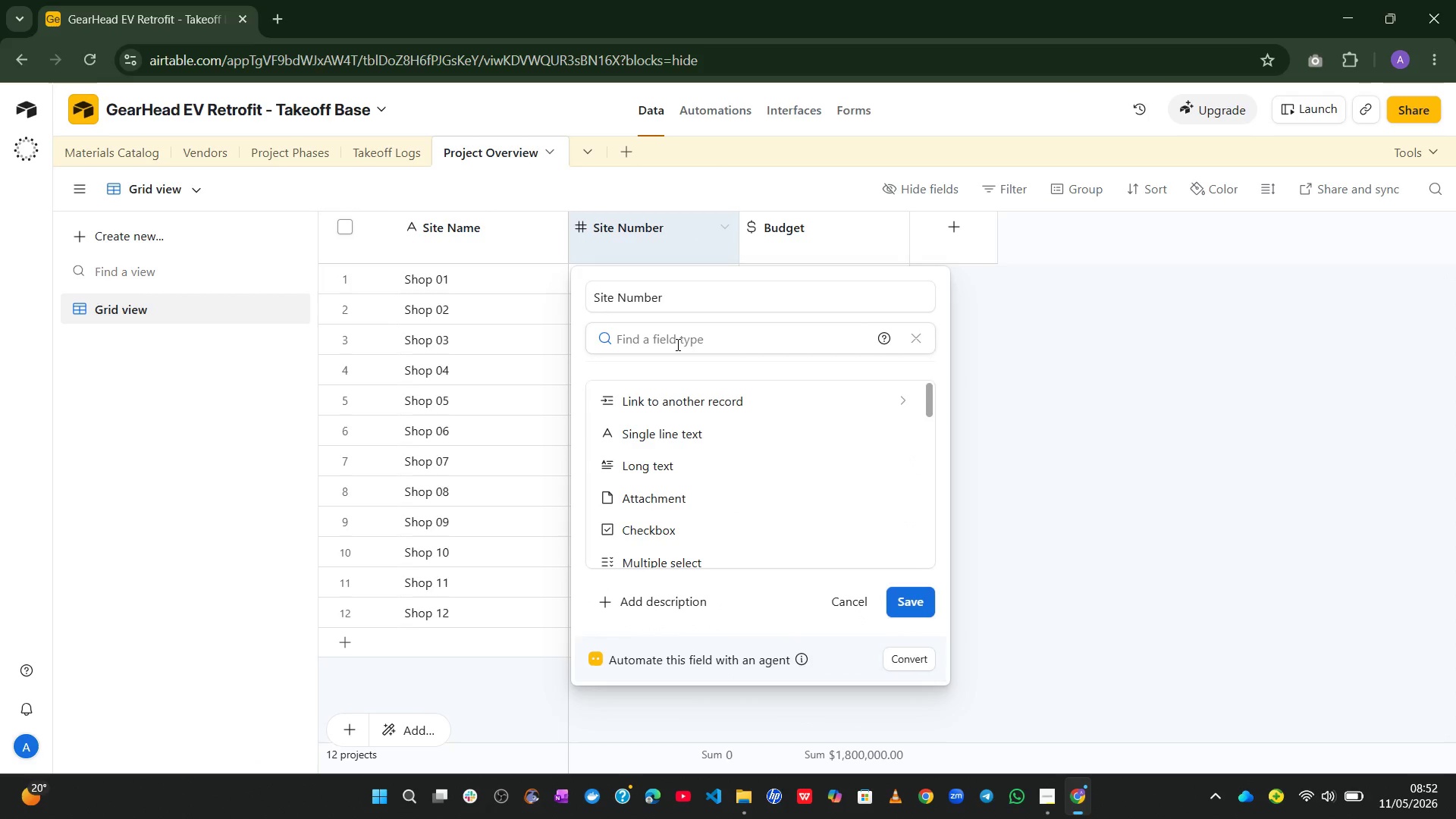 
type(aut)
 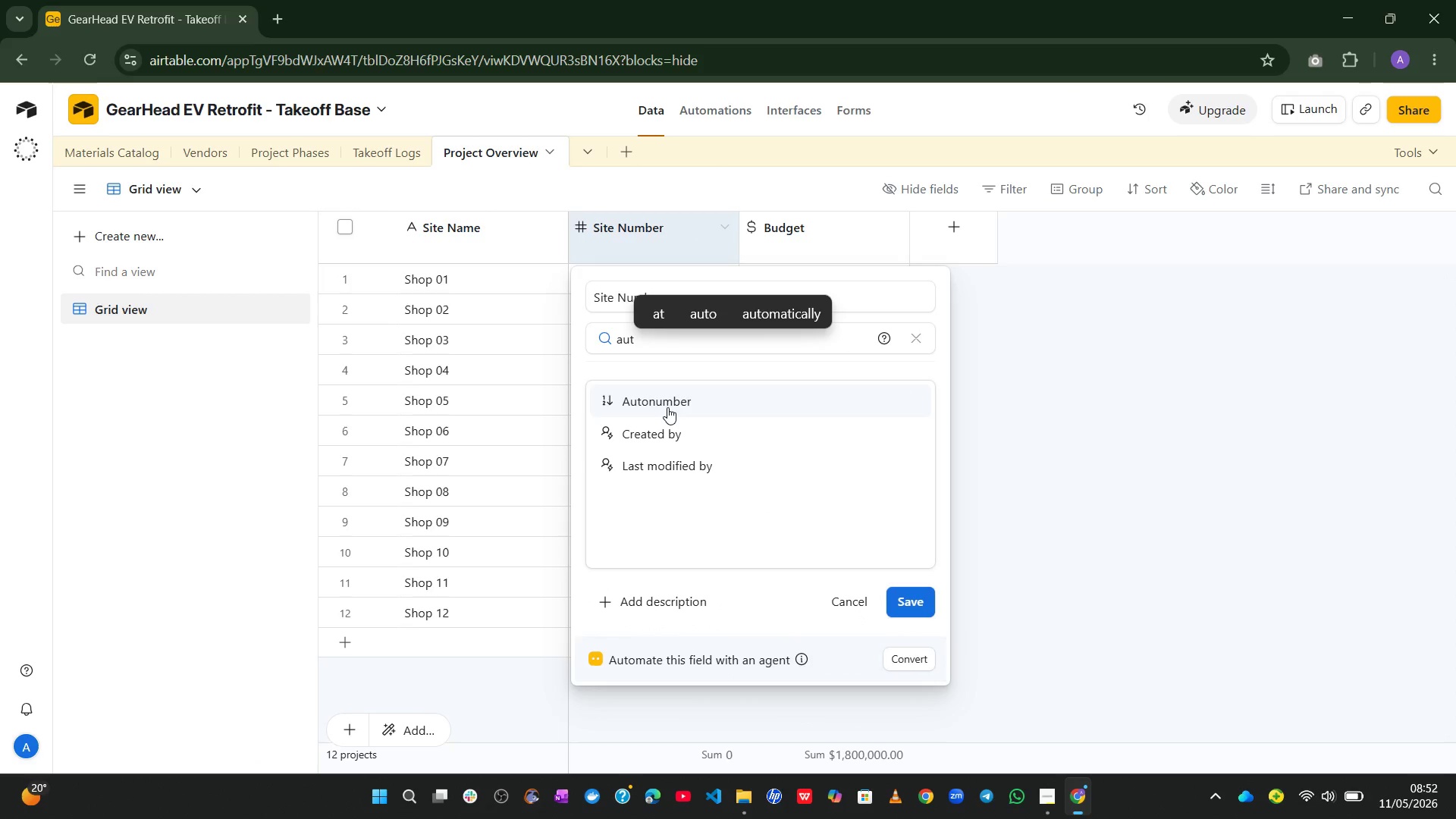 
left_click([667, 407])
 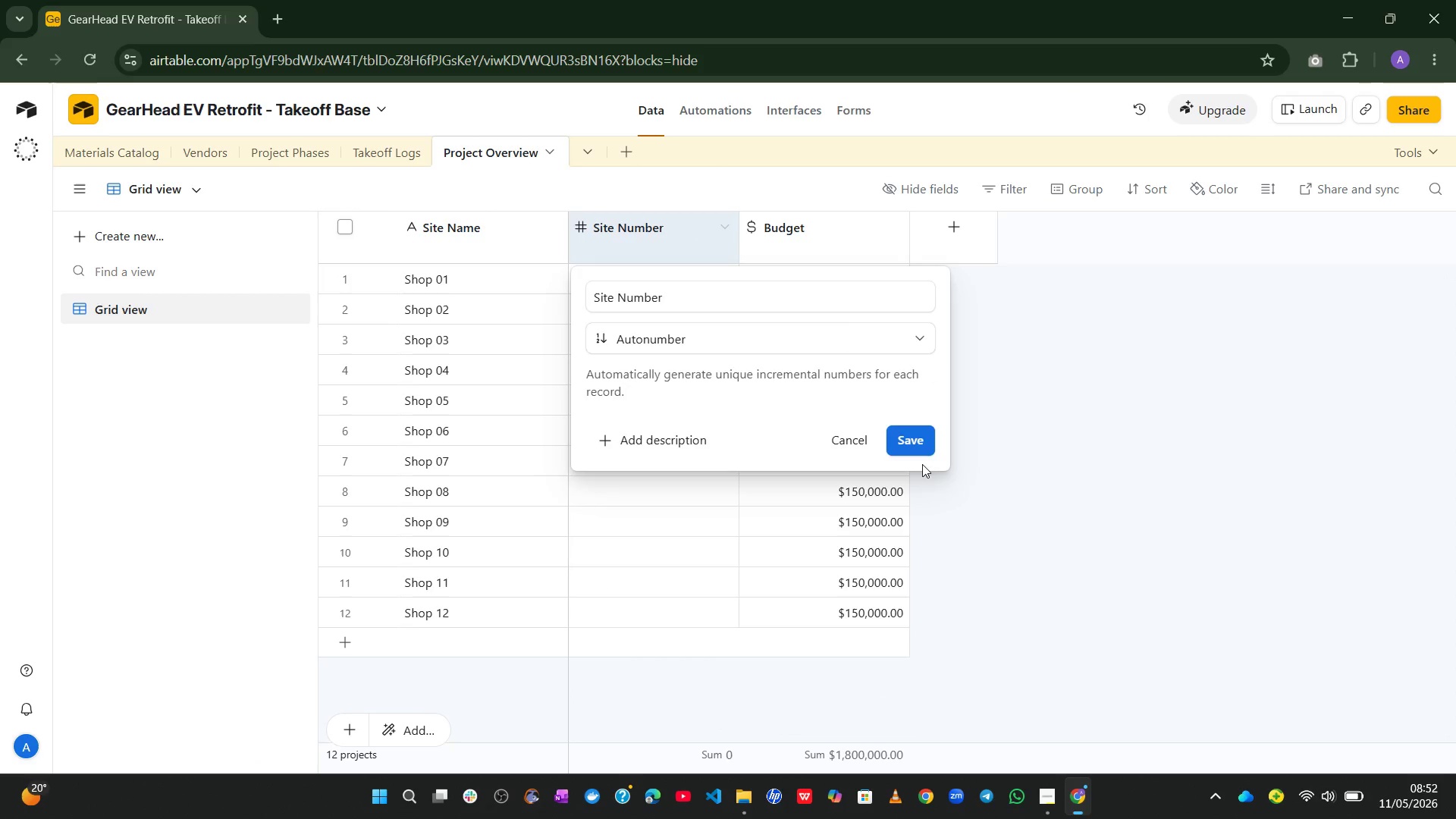 
left_click([918, 441])
 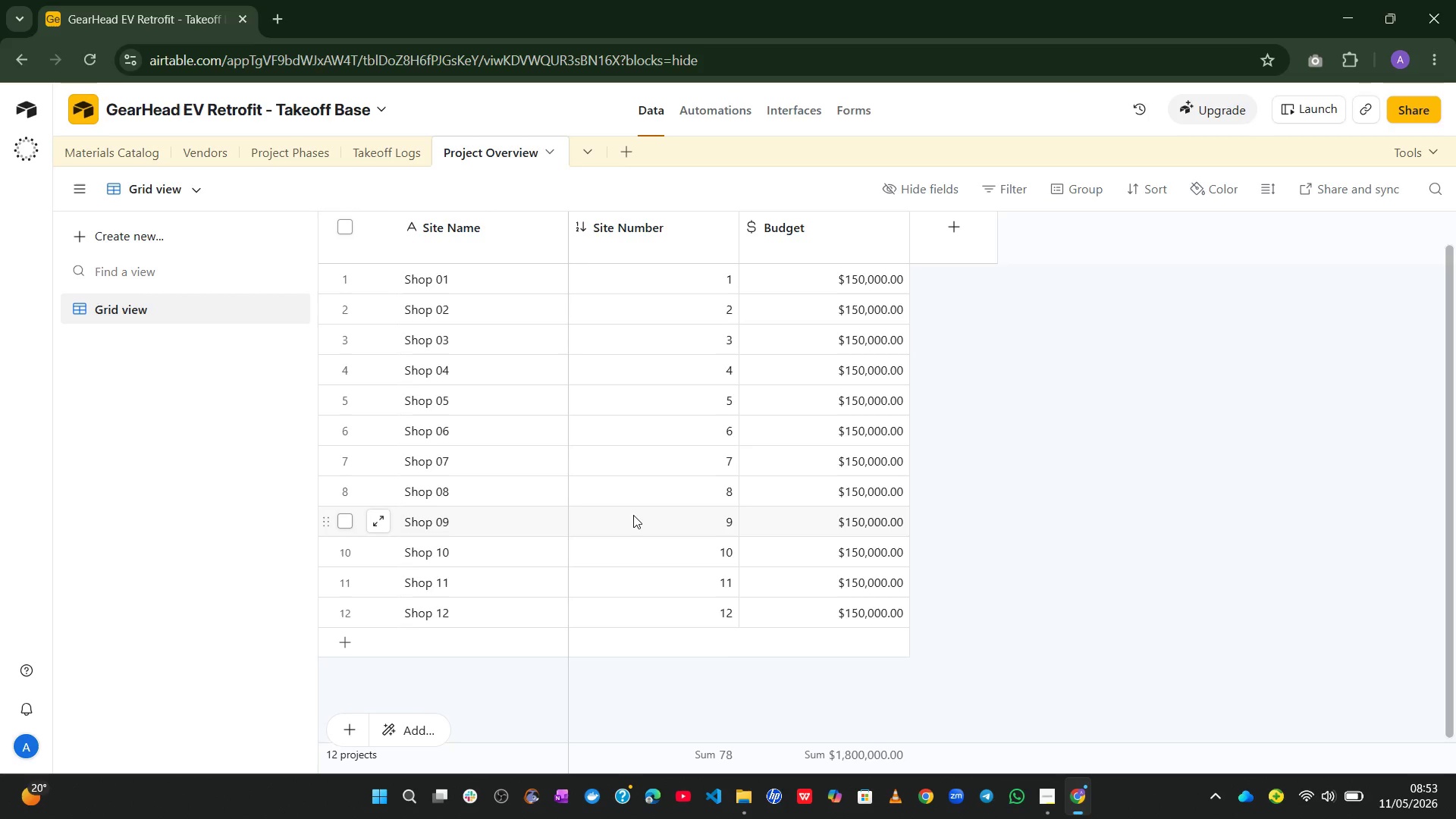 
wait(22.48)
 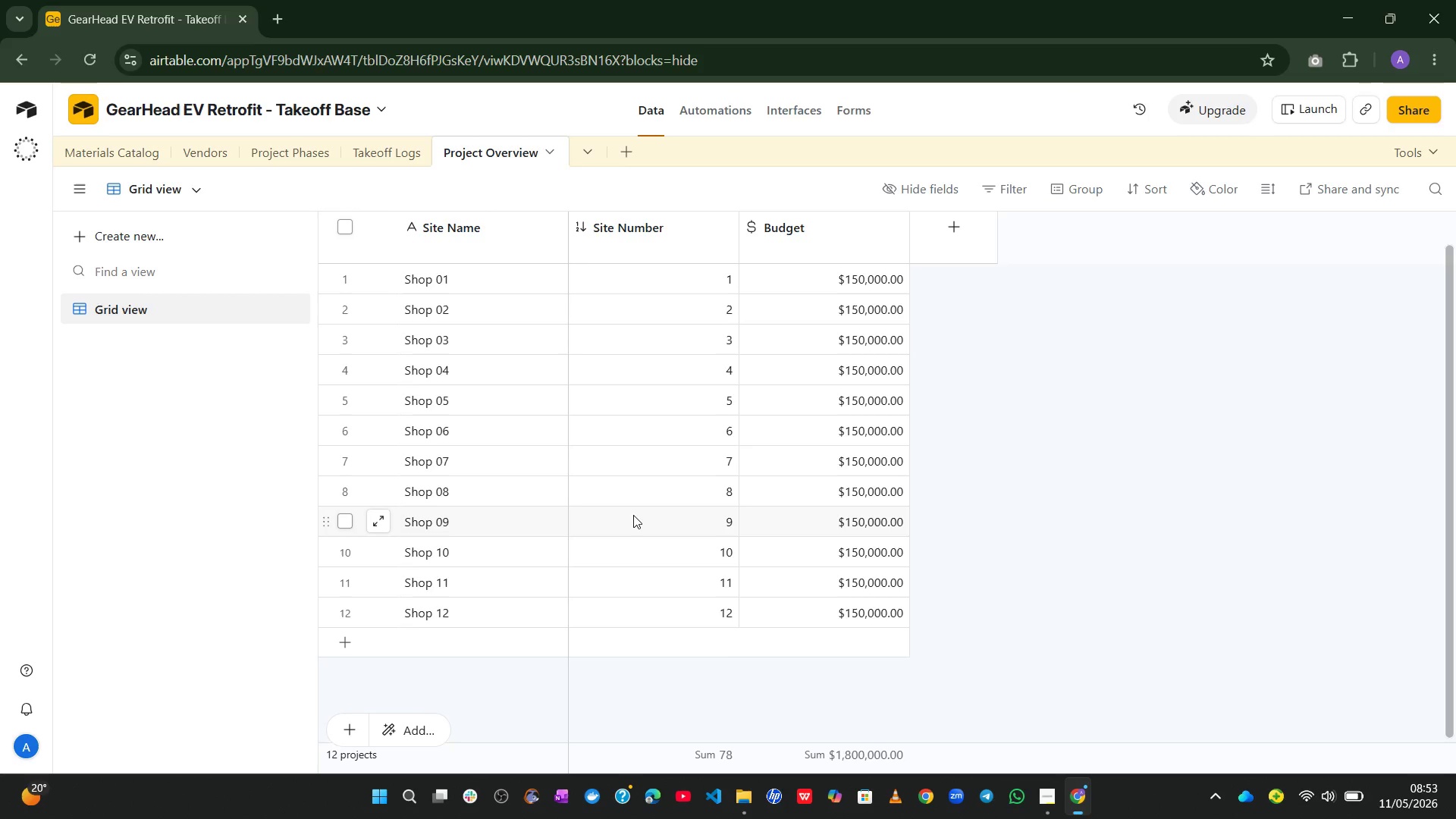 
left_click([102, 141])
 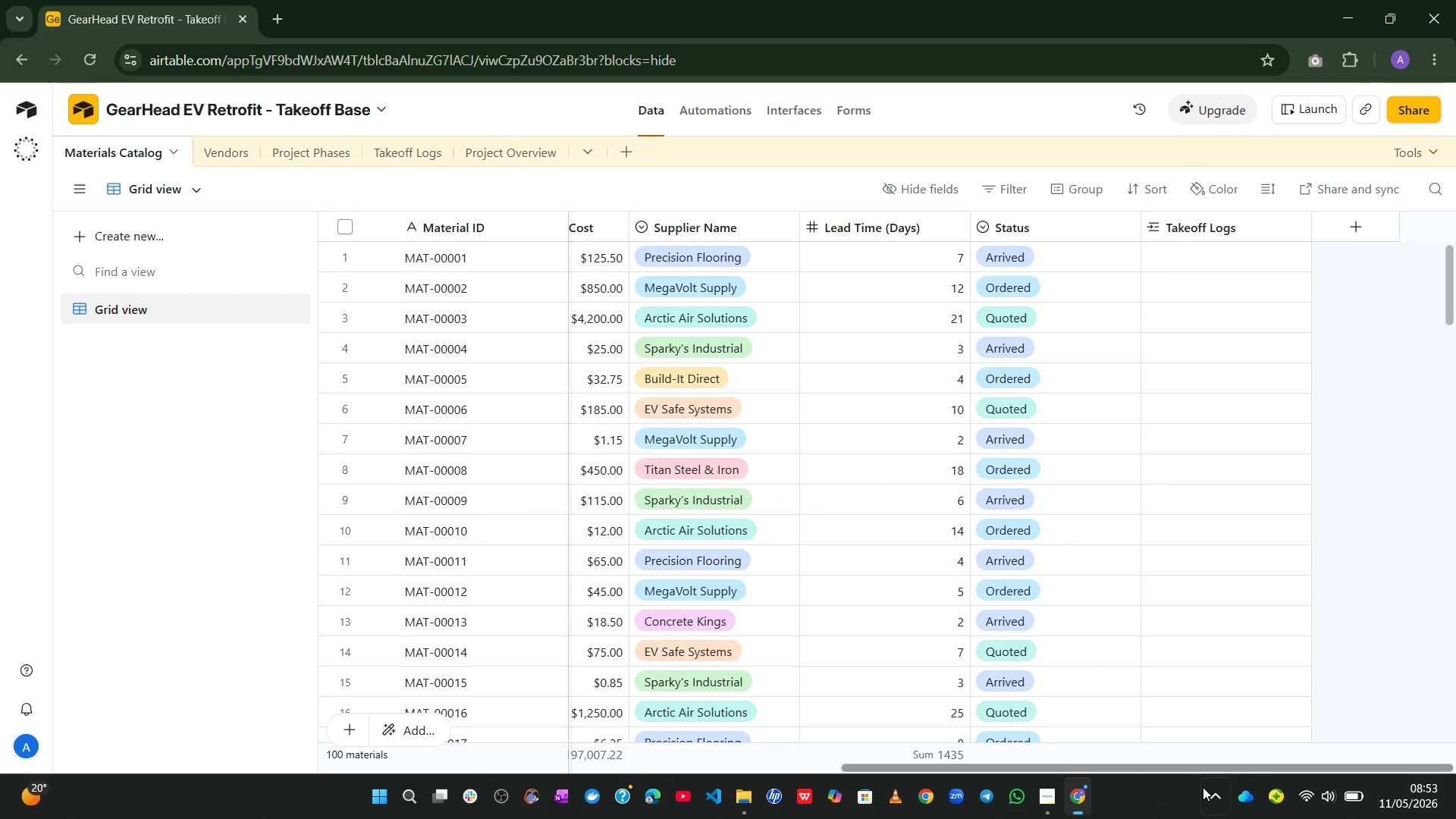 
left_click([1043, 808])